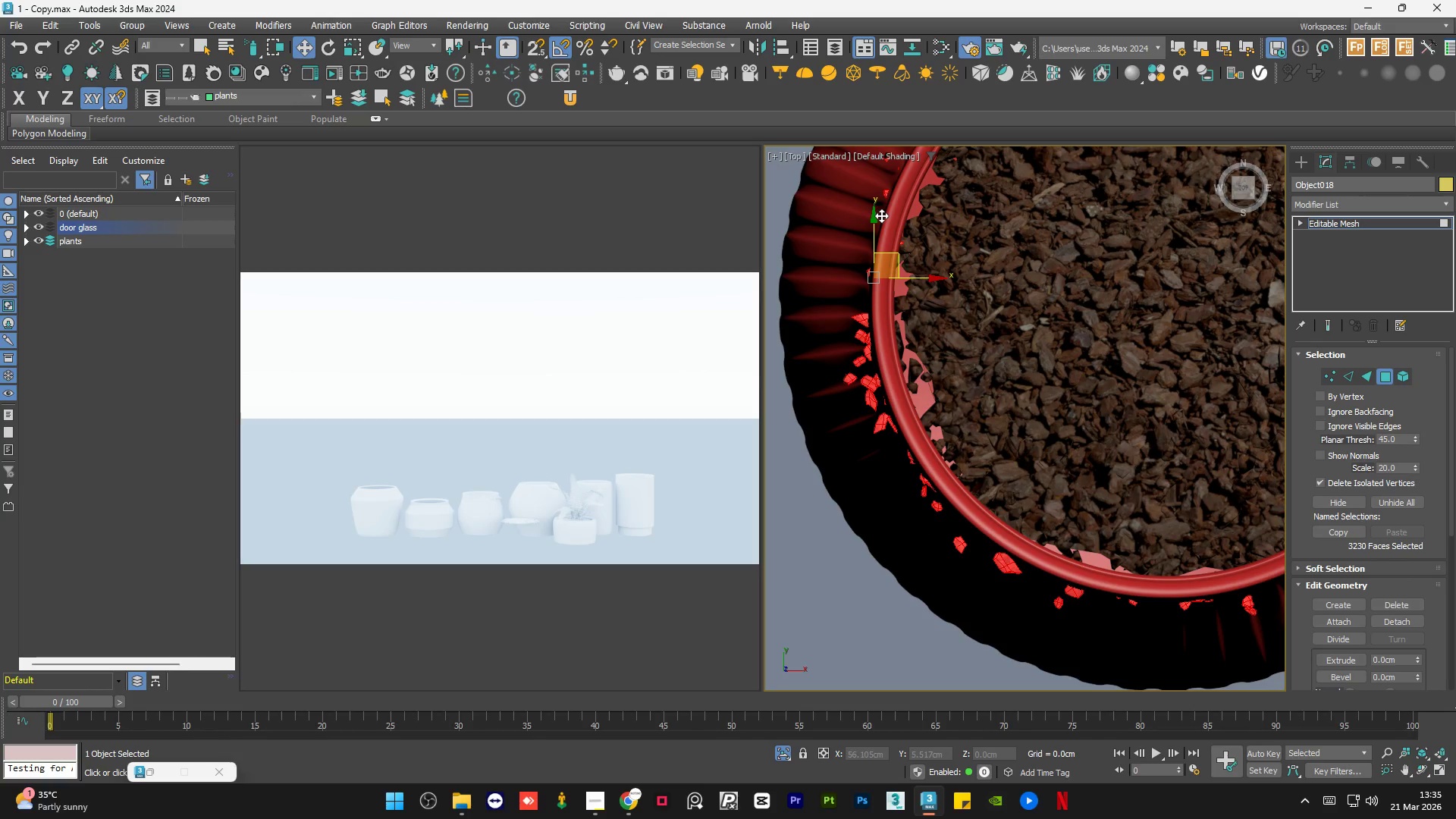 
hold_key(key=ControlLeft, duration=1.5)
 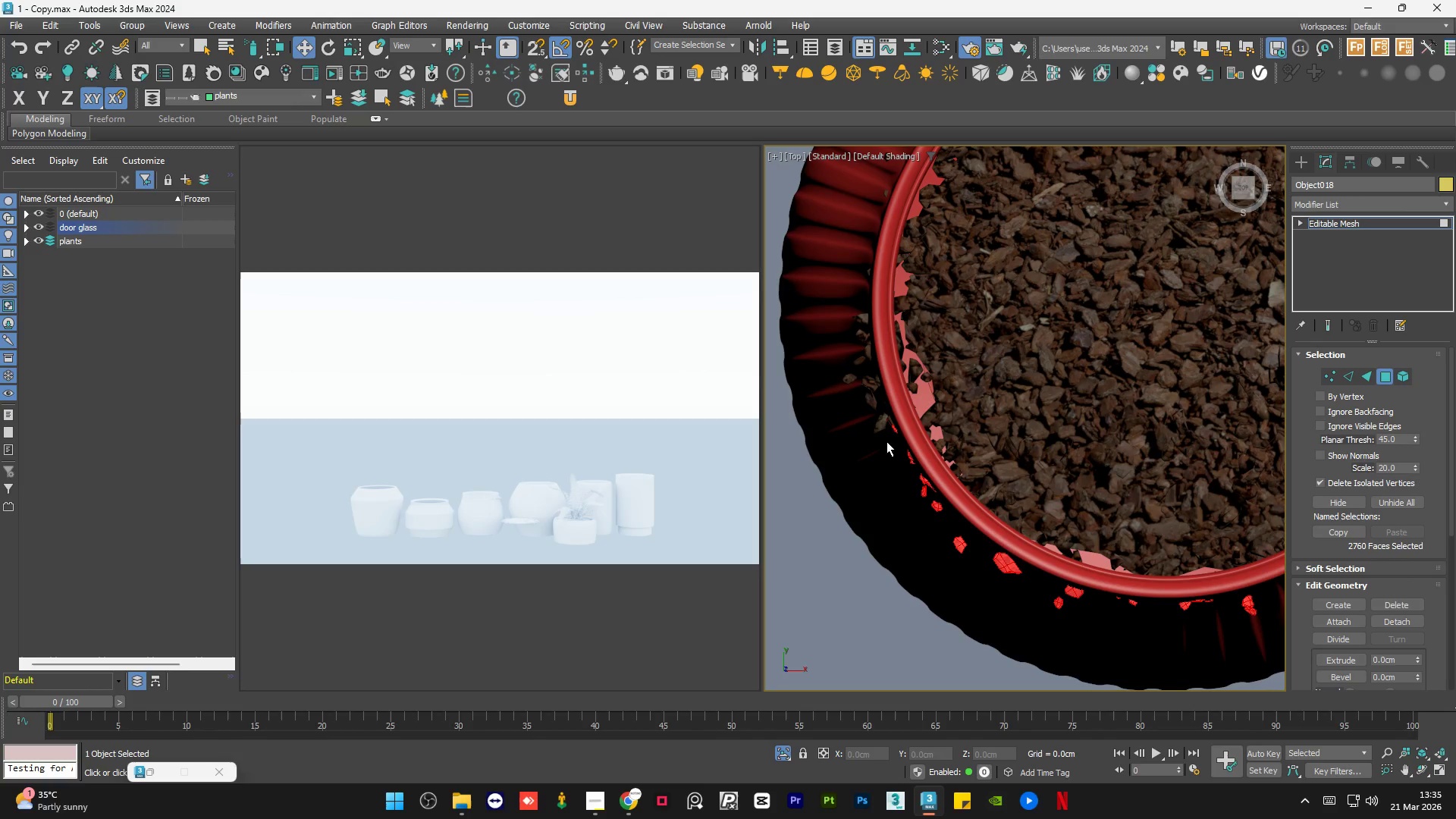 
hold_key(key=ControlLeft, duration=1.5)
 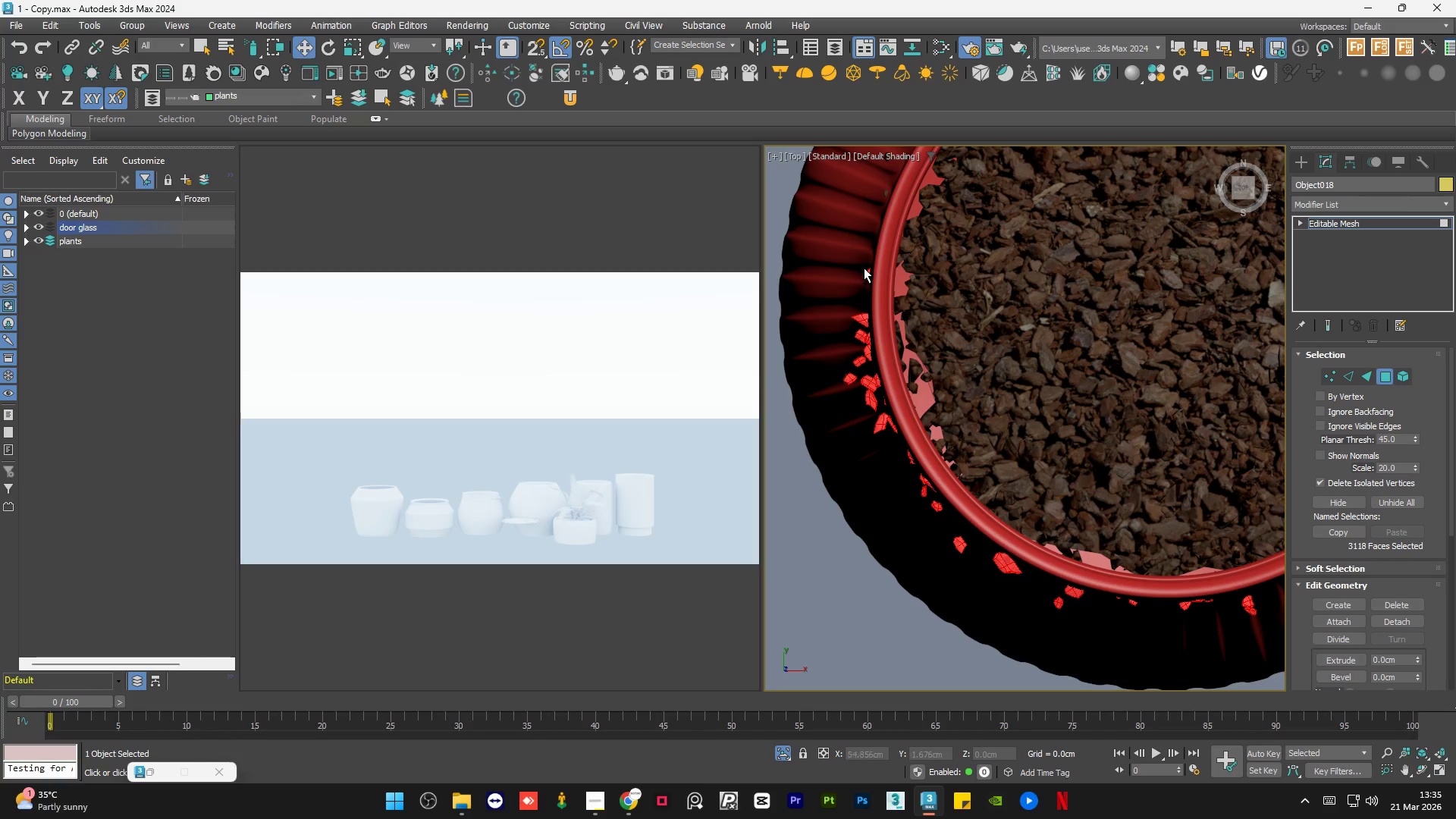 
hold_key(key=ControlLeft, duration=1.2)
 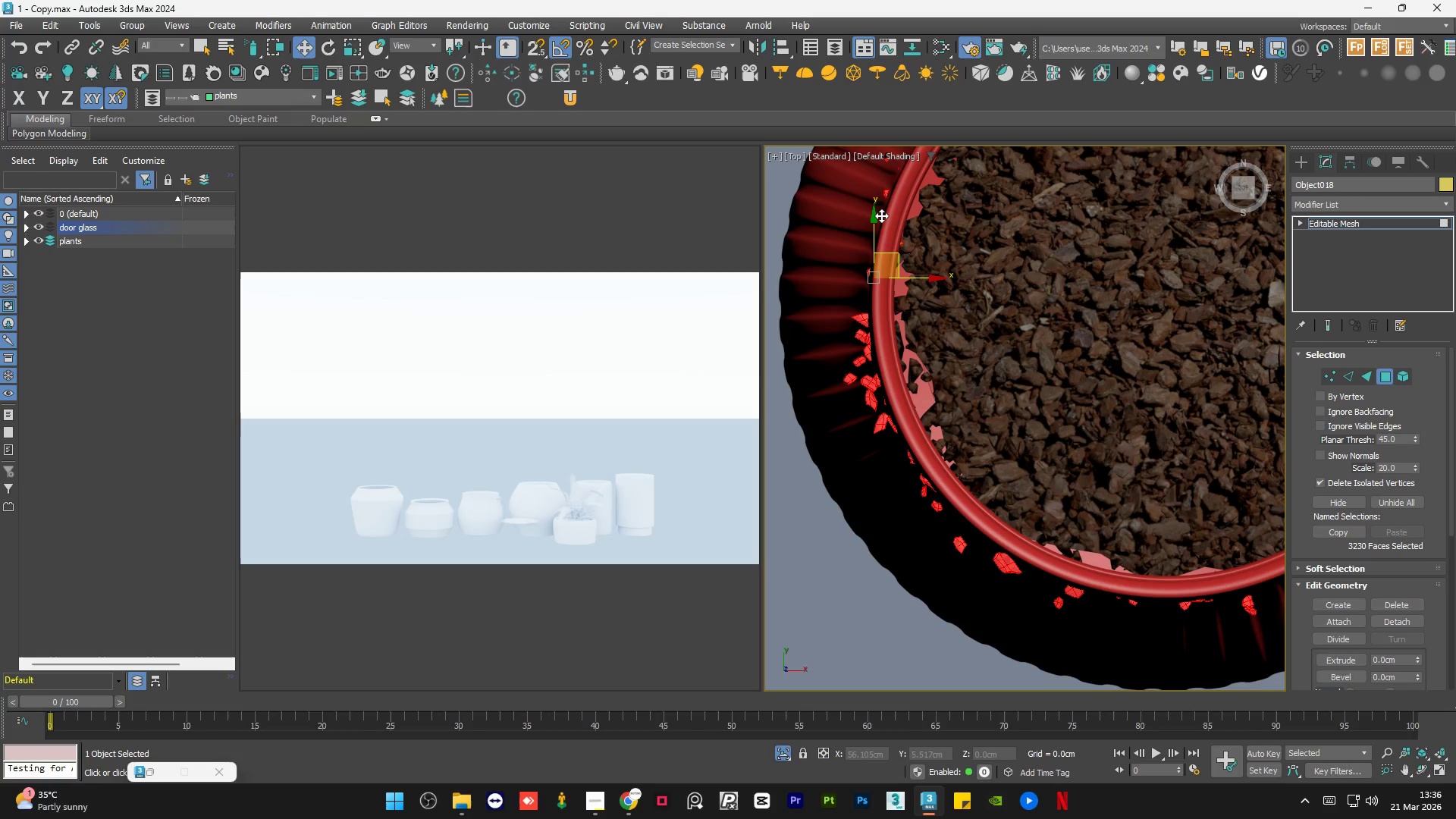 
wait(36.81)
 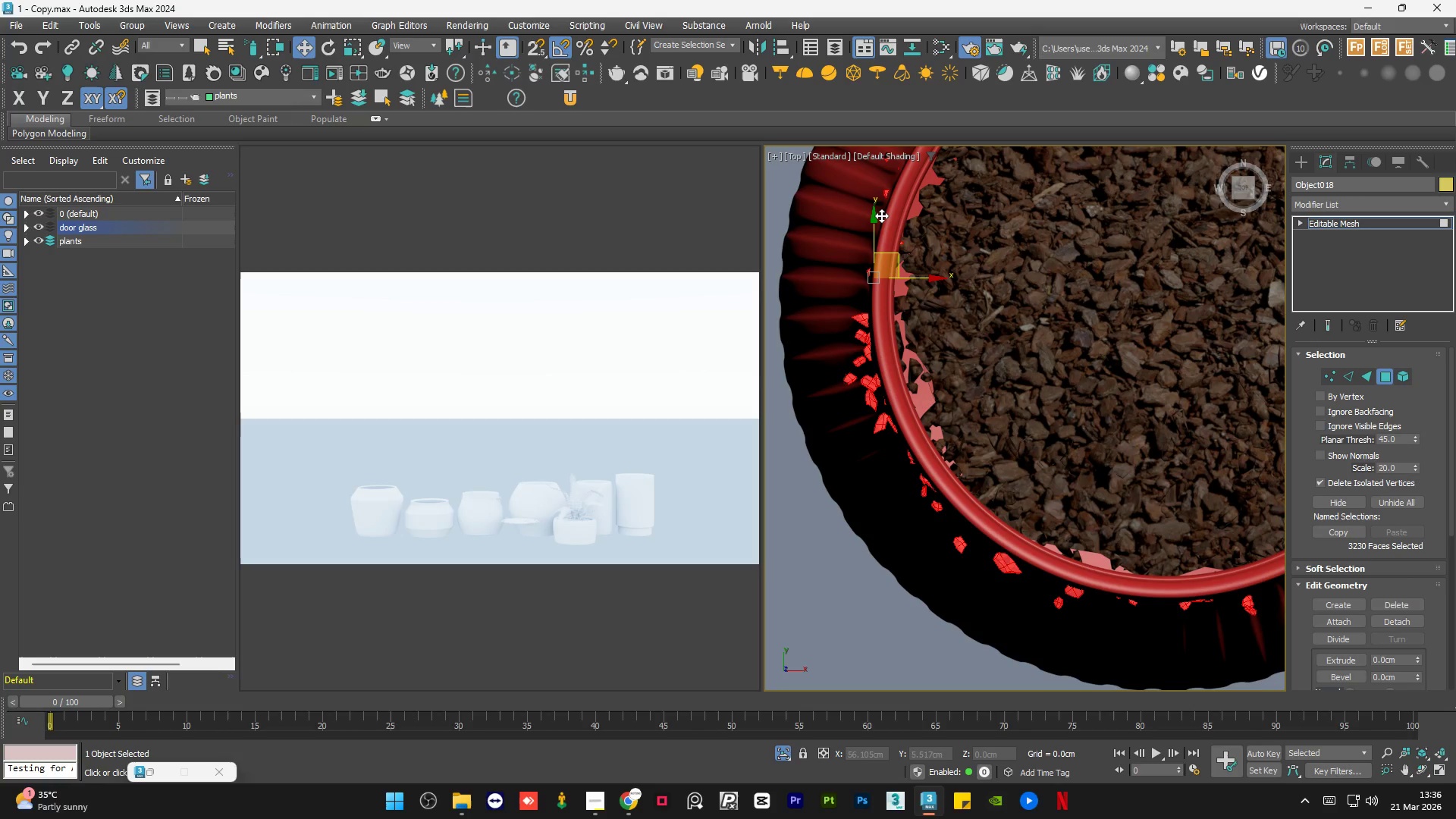 
scroll: coordinate [920, 476], scroll_direction: down, amount: 3.0
 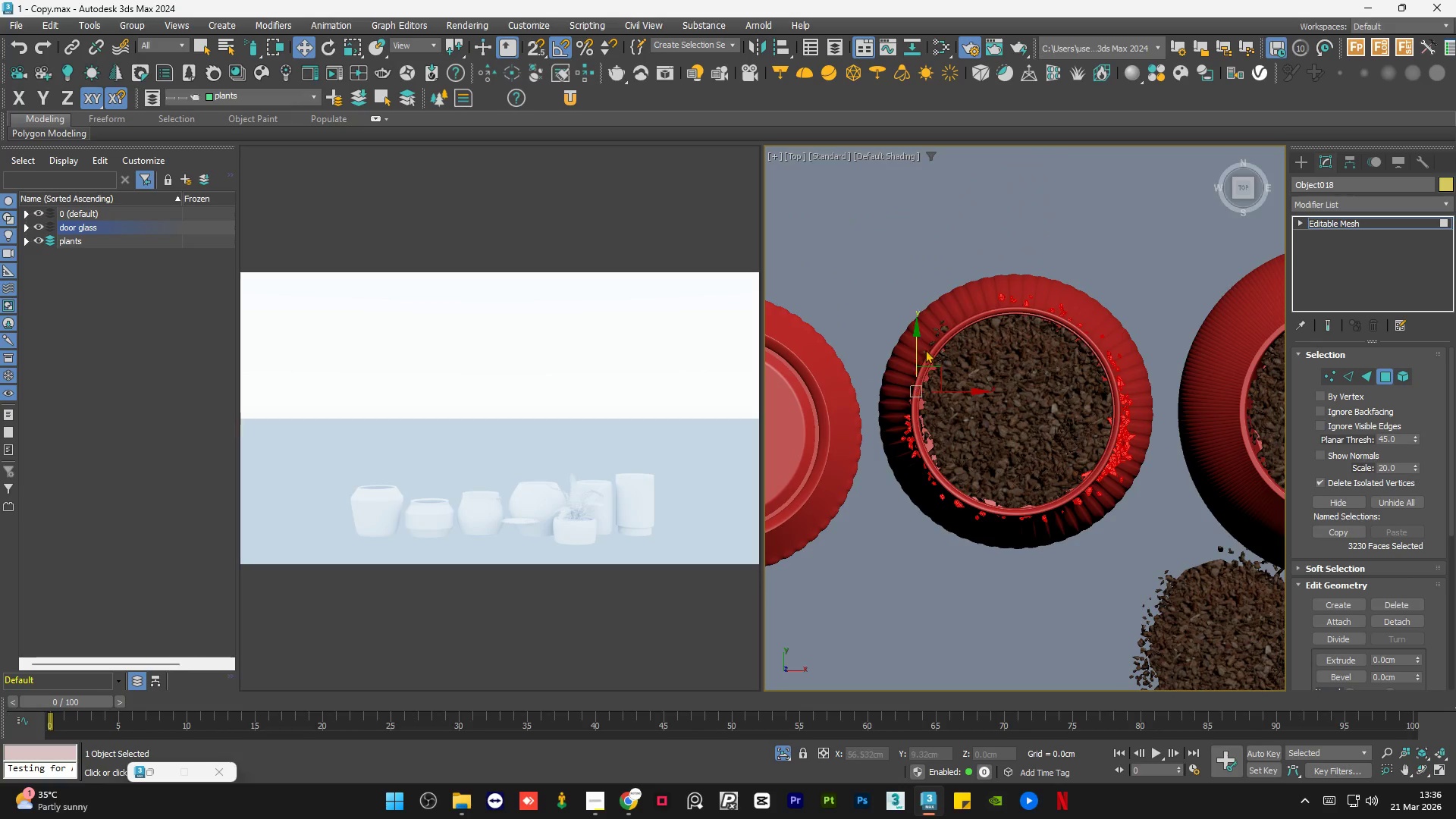 
hold_key(key=ControlLeft, duration=1.5)
 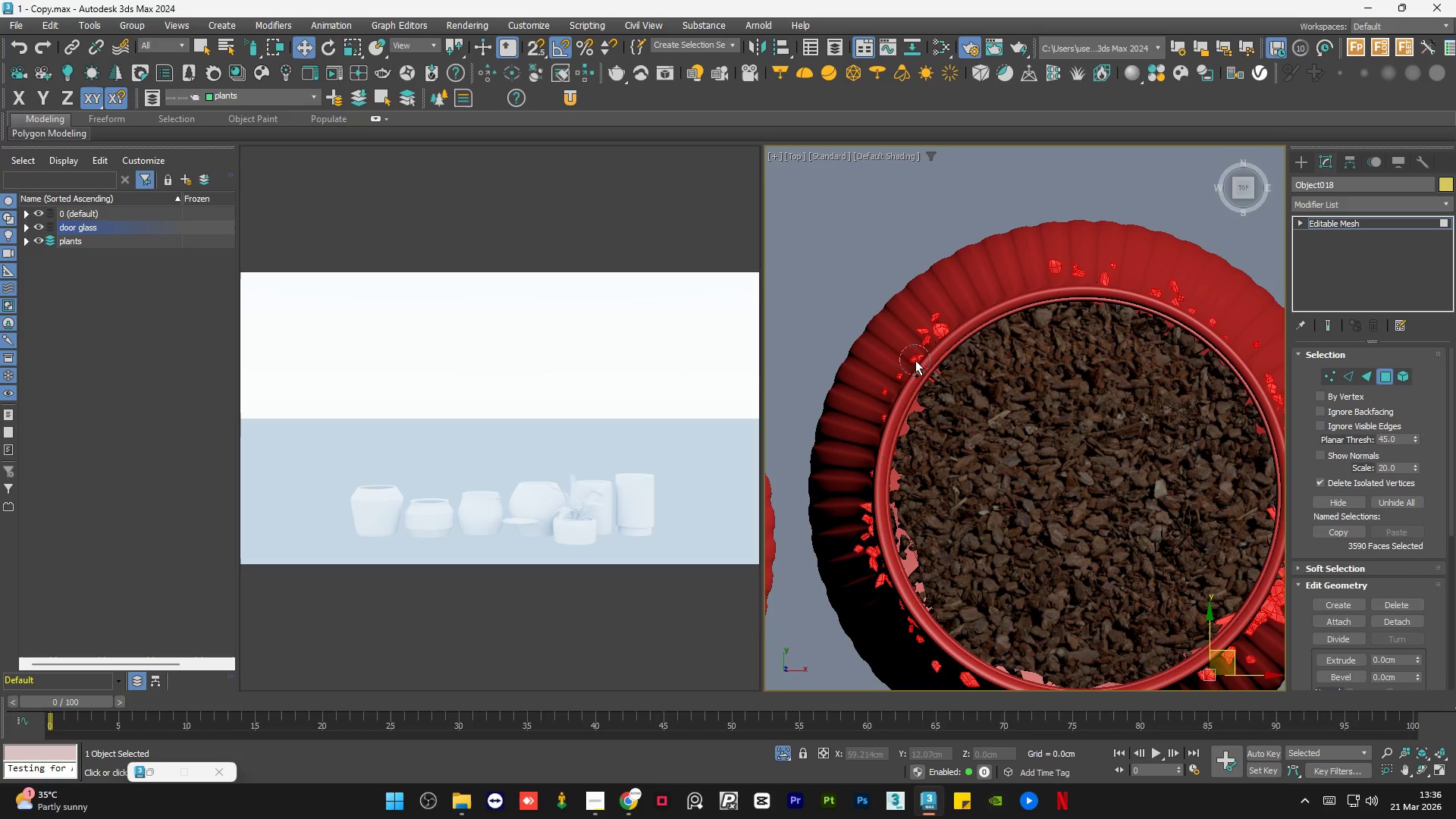 
scroll: coordinate [948, 328], scroll_direction: up, amount: 2.0
 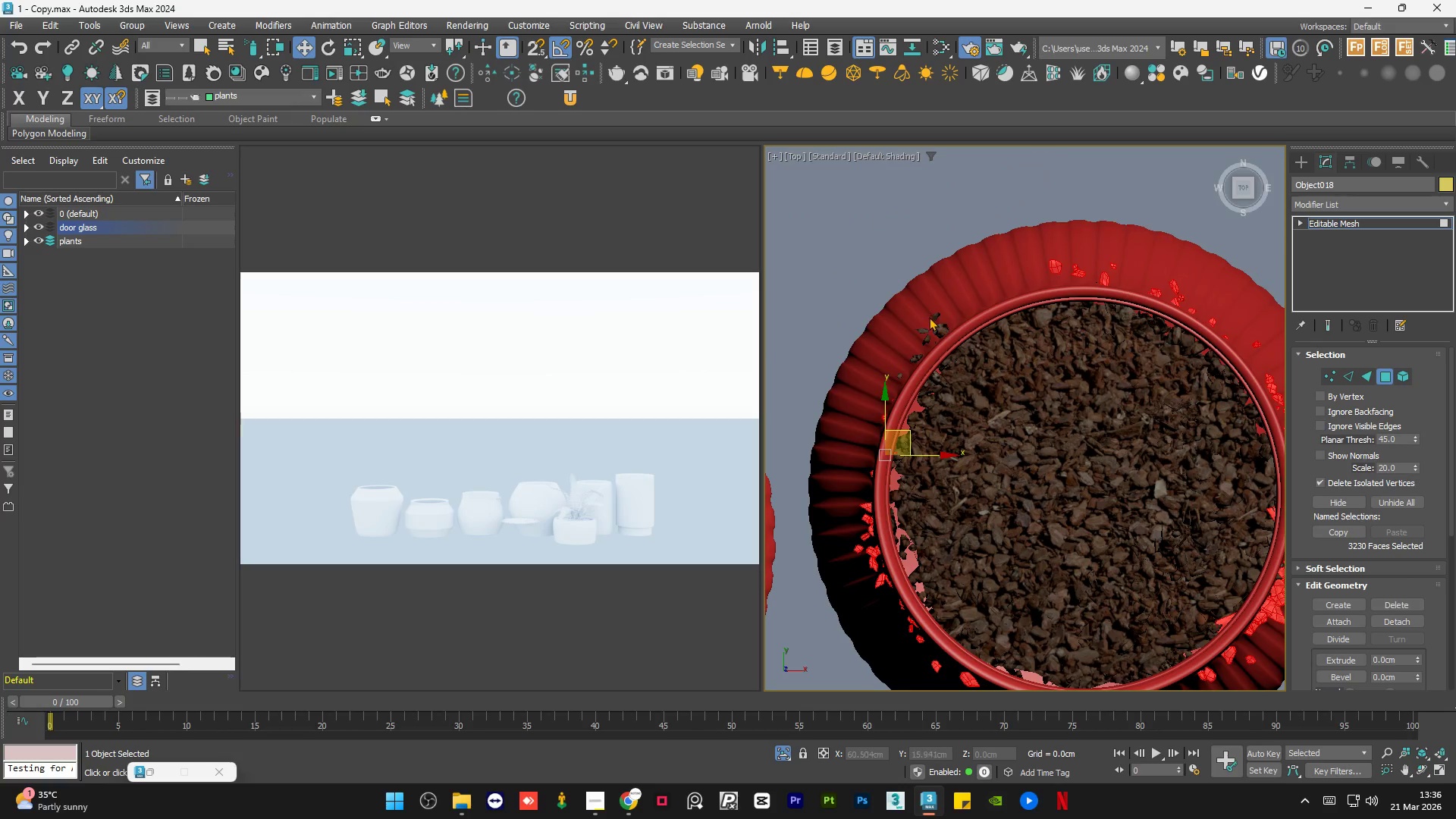 
left_click_drag(start_coordinate=[930, 292], to_coordinate=[859, 461])
 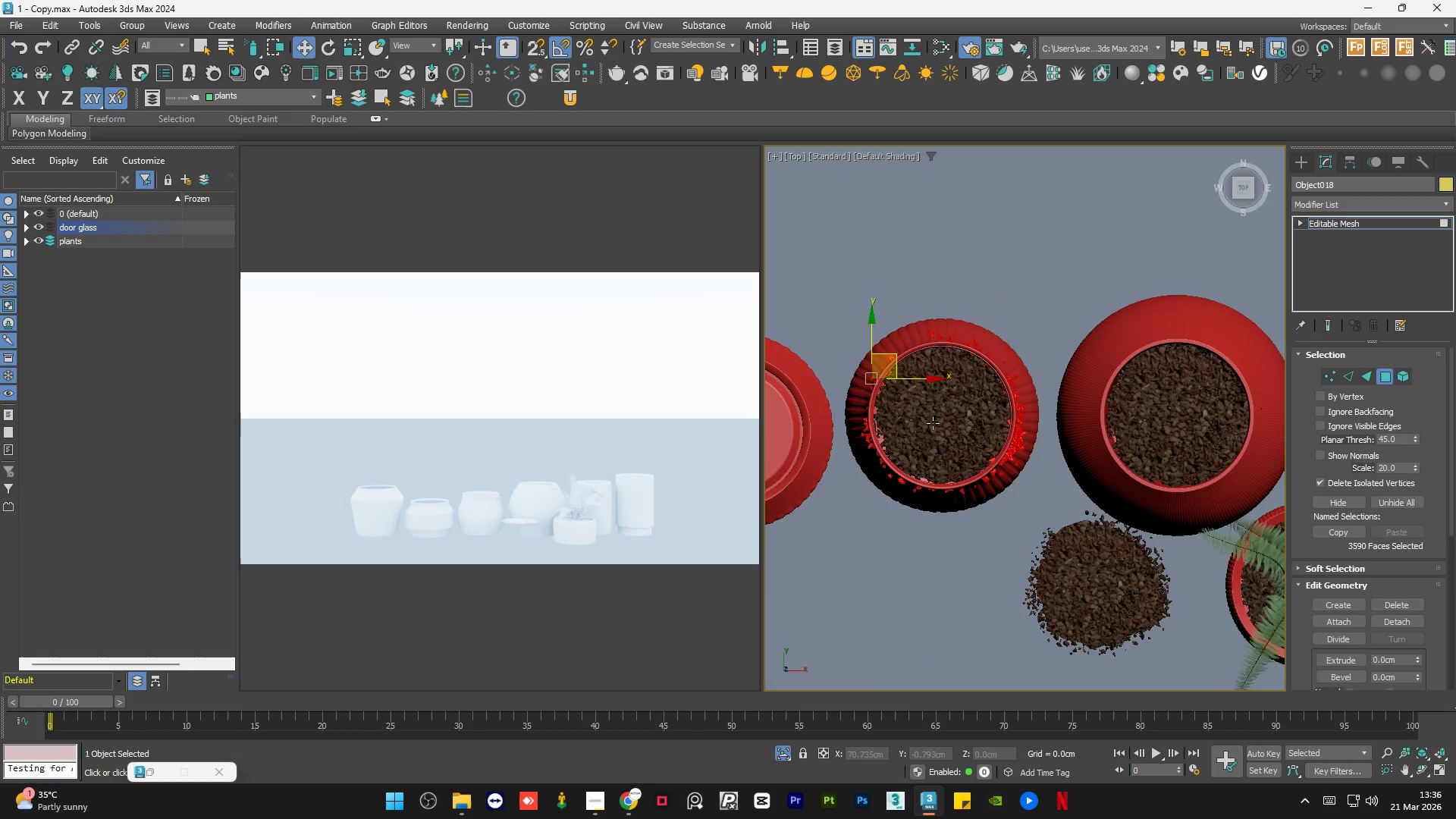 
hold_key(key=ControlLeft, duration=1.45)
 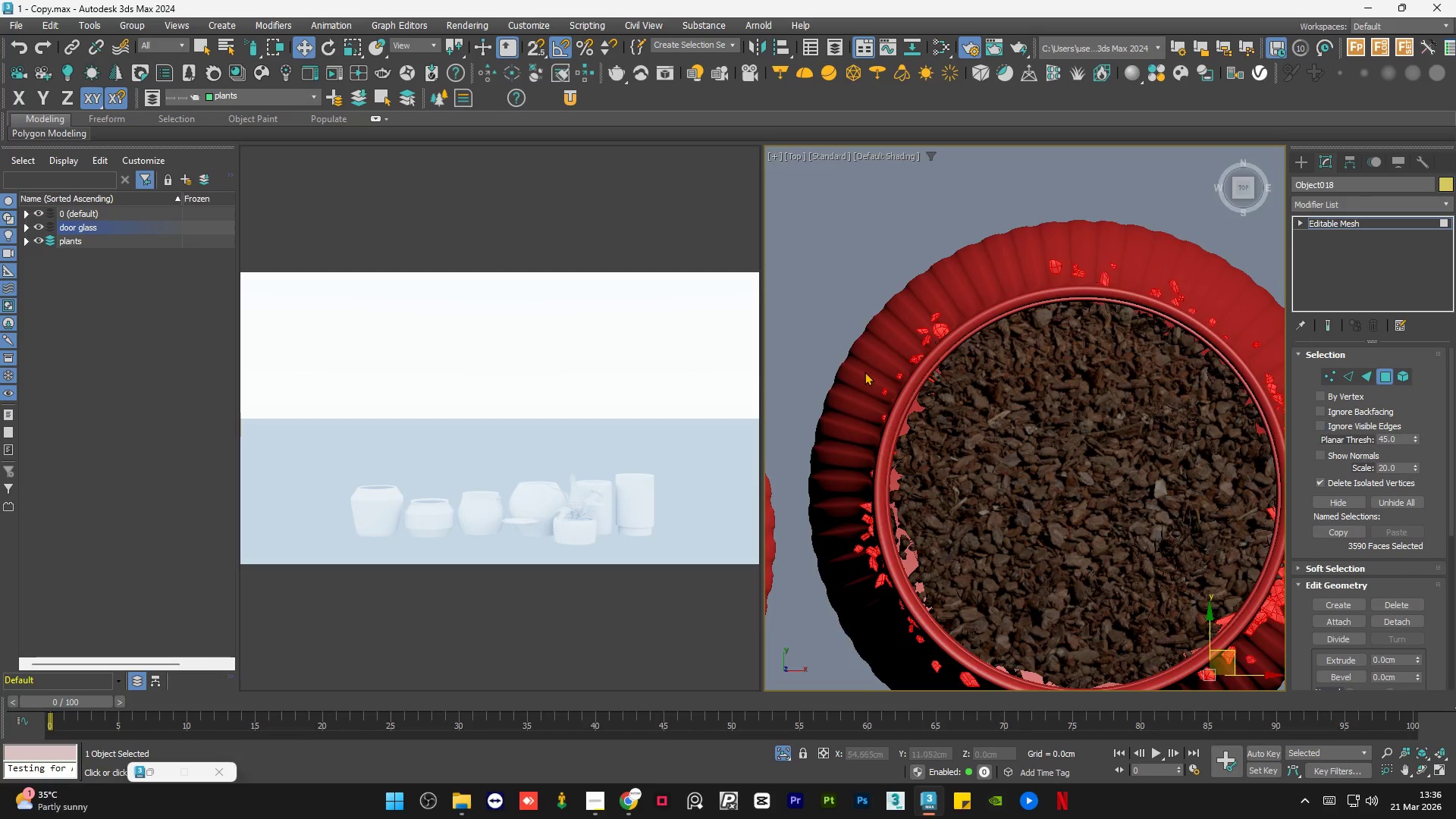 
hold_key(key=AltLeft, duration=1.5)
left_click_drag(start_coordinate=[1014, 459], to_coordinate=[922, 503])
 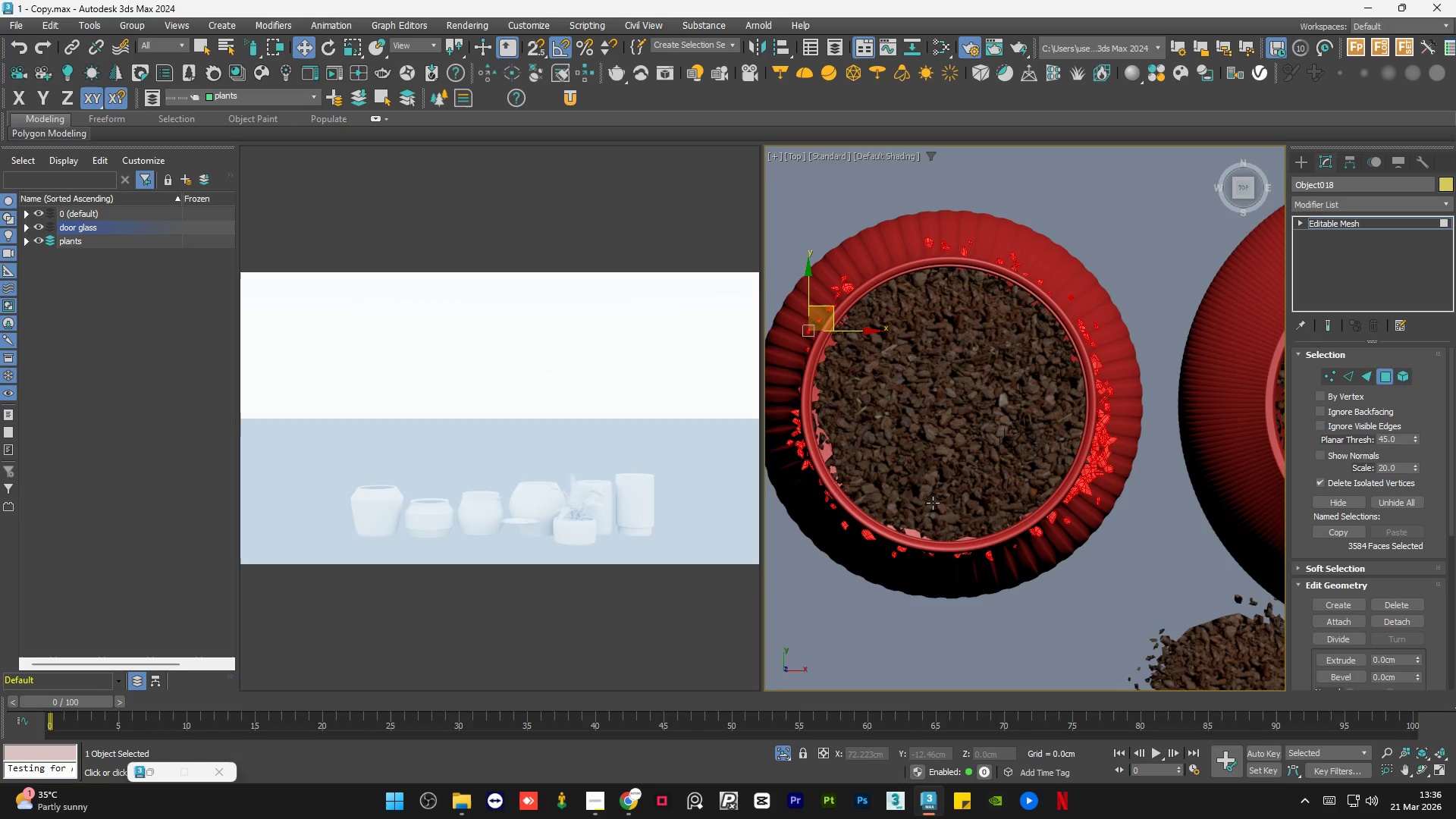 
scroll: coordinate [935, 426], scroll_direction: down, amount: 1.0
 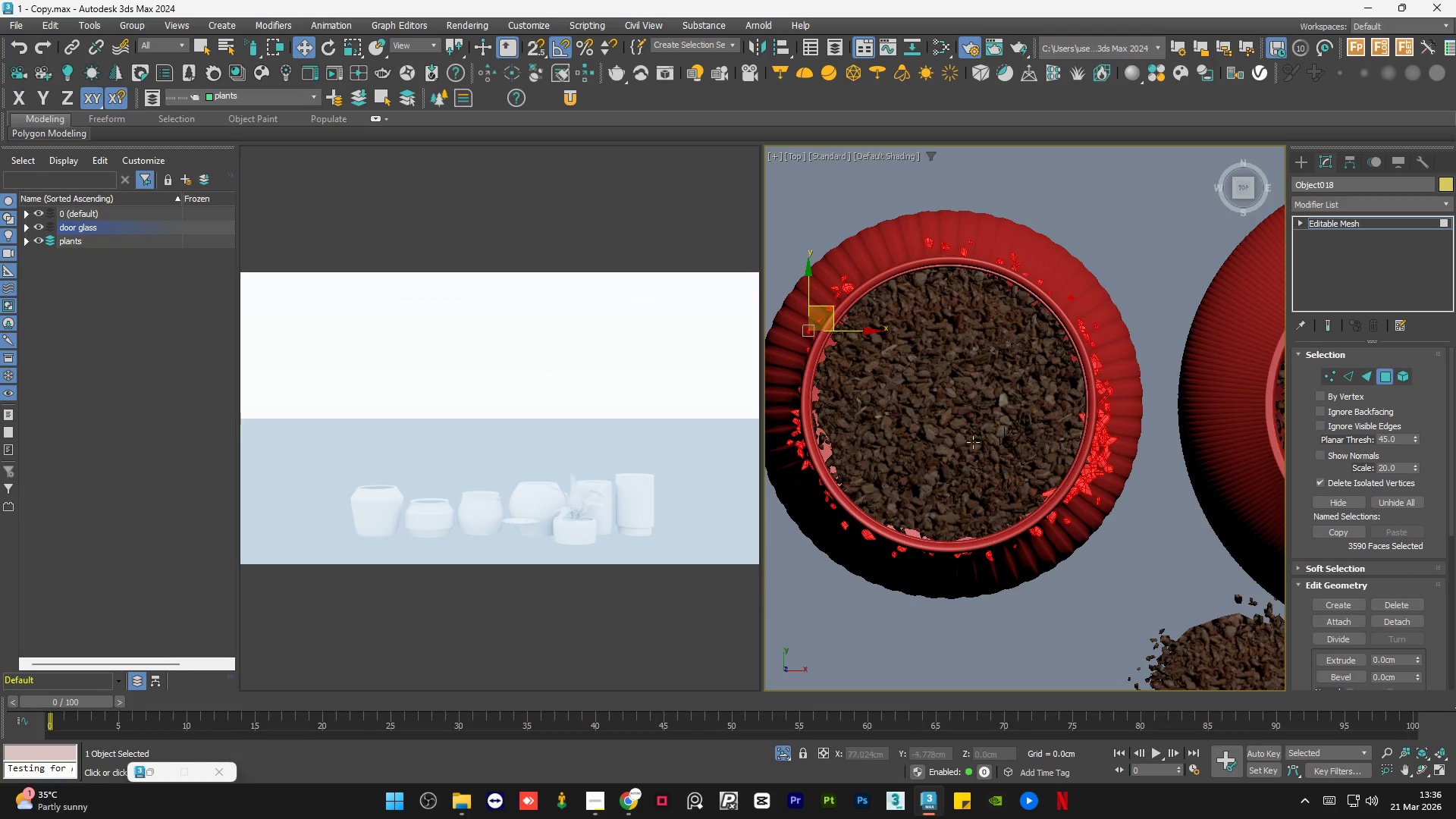 
hold_key(key=AltLeft, duration=1.5)
 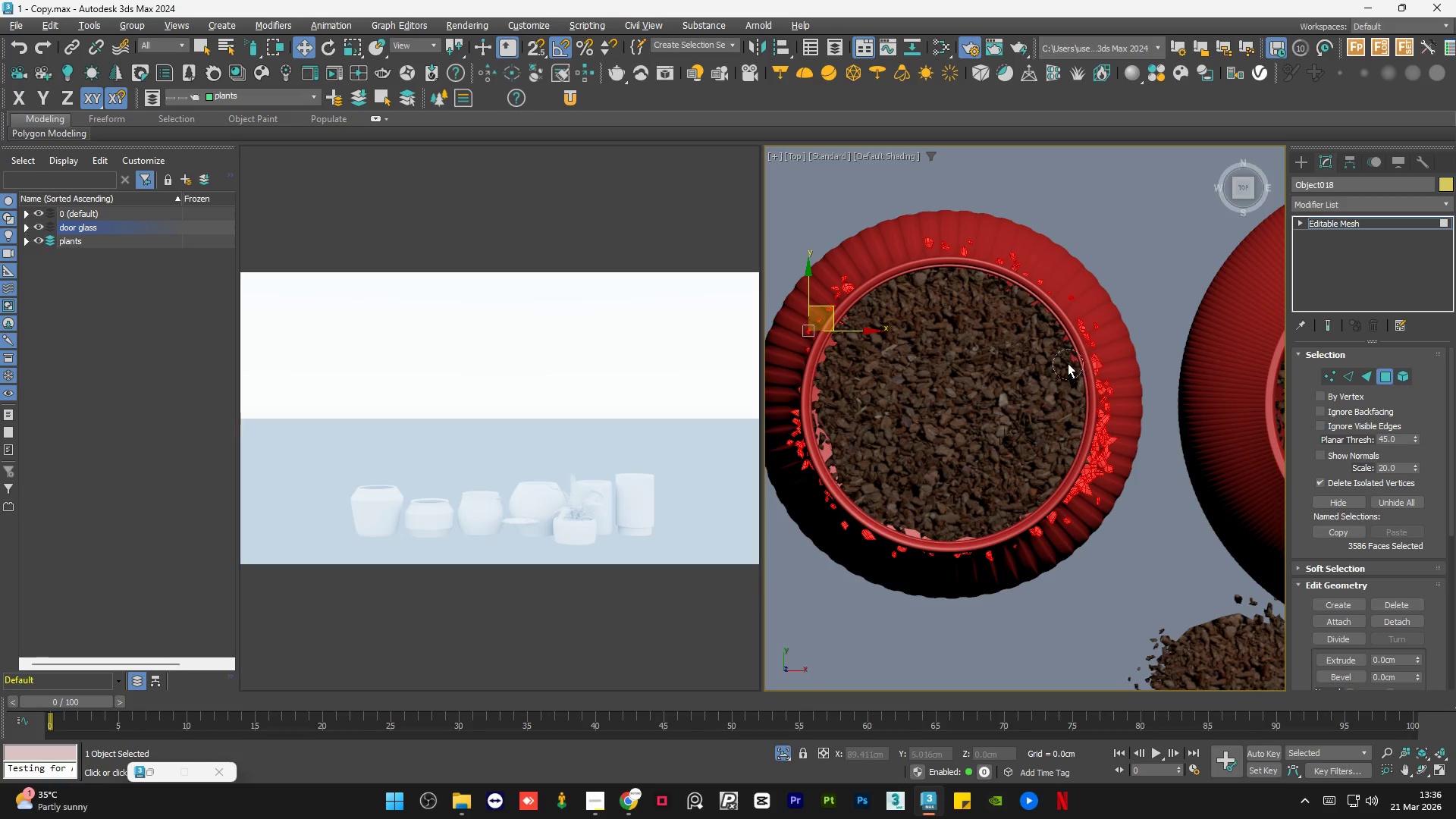 
hold_key(key=AltLeft, duration=1.52)
 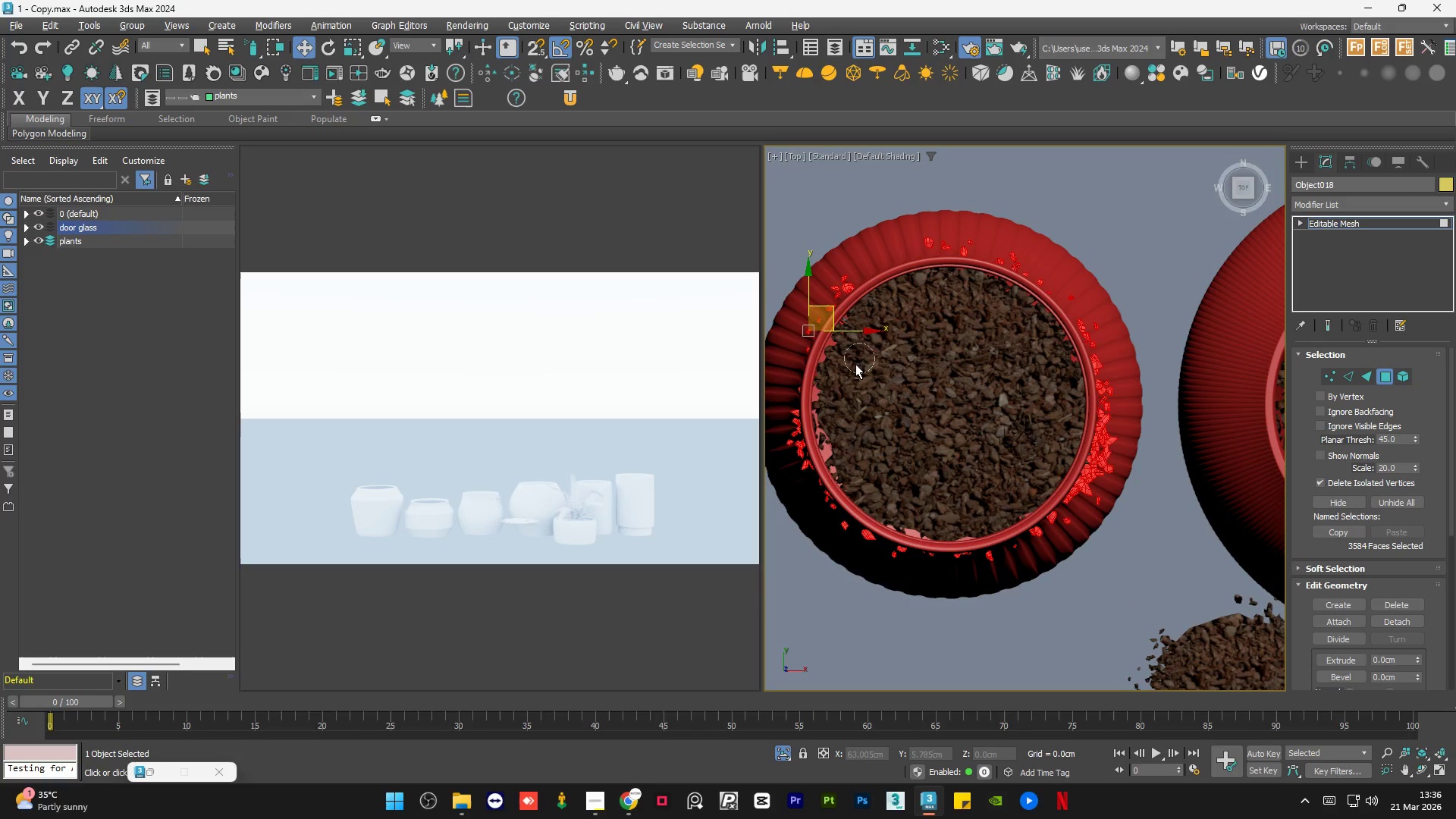 
hold_key(key=AltLeft, duration=1.48)
 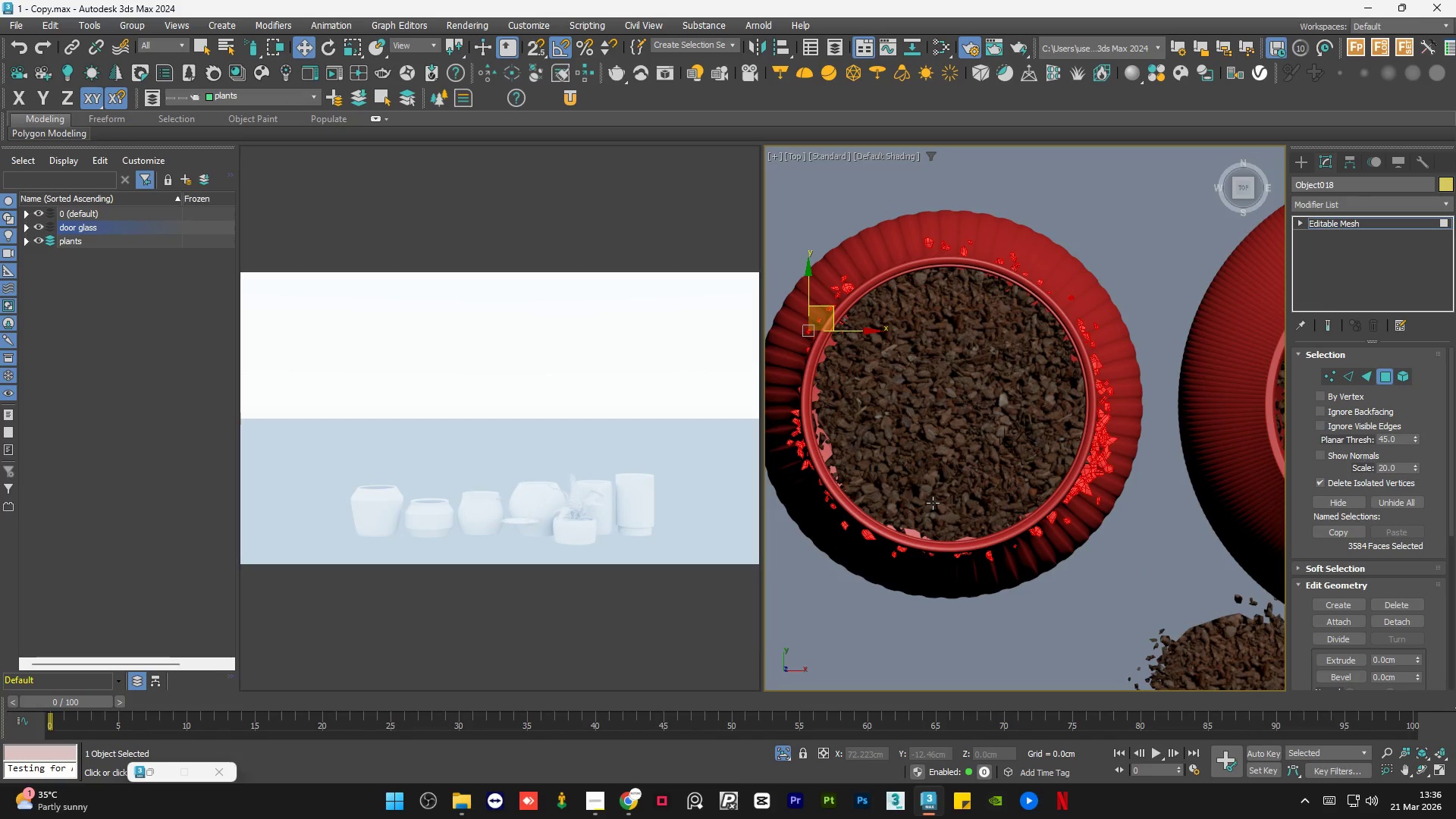 
key(Delete)
 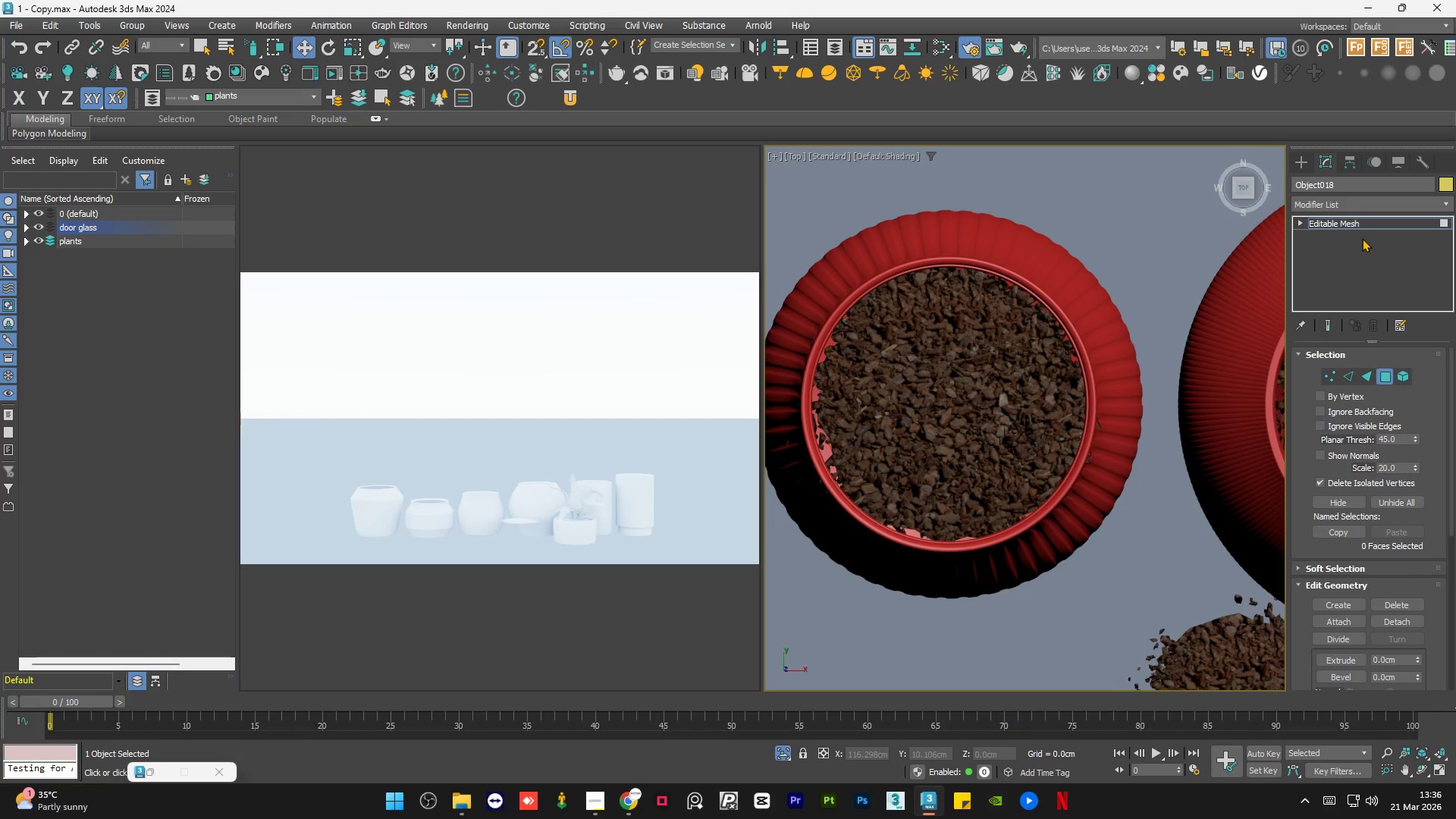 
left_click([1372, 223])
 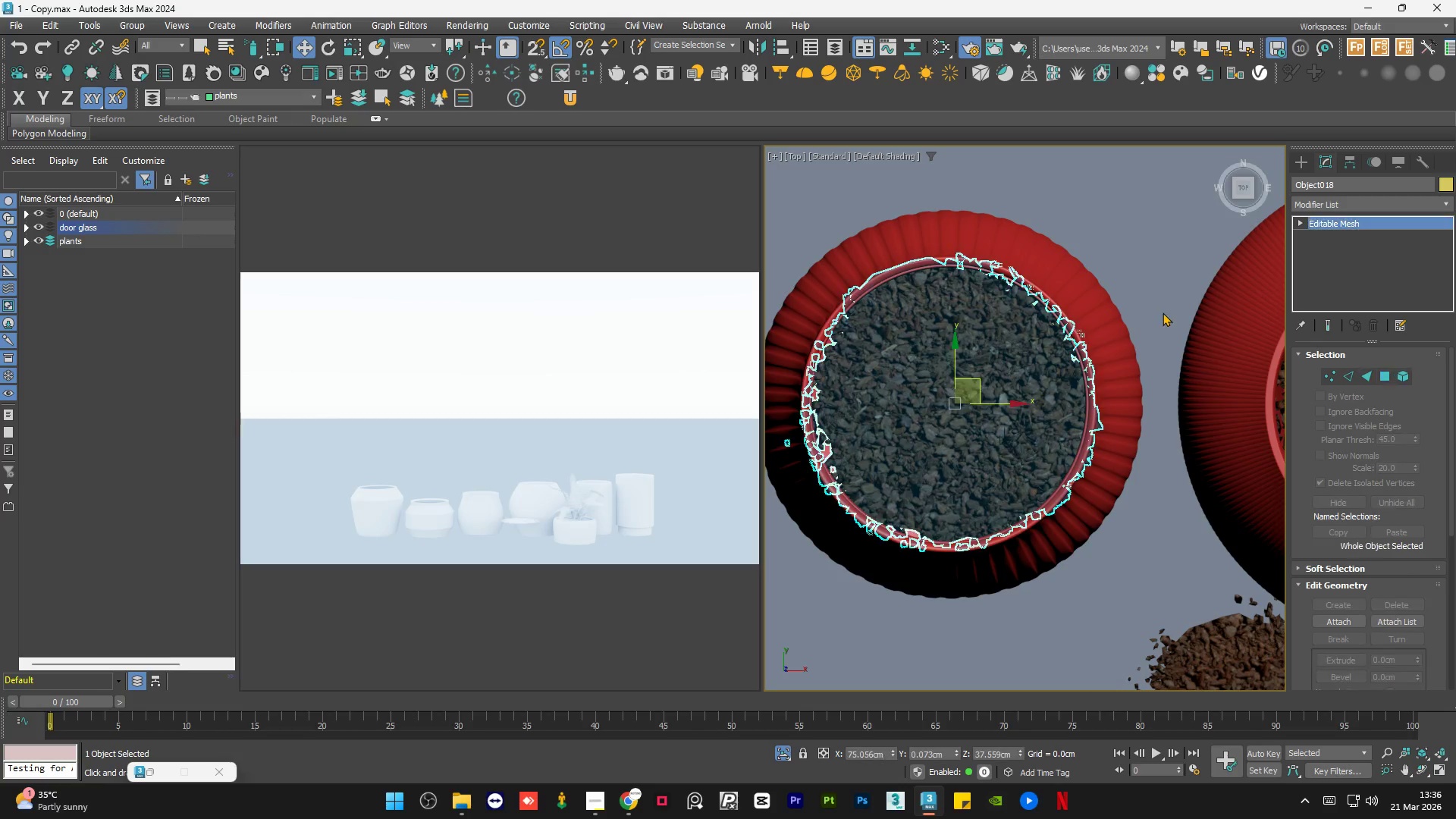 
hold_key(key=AltLeft, duration=1.5)
 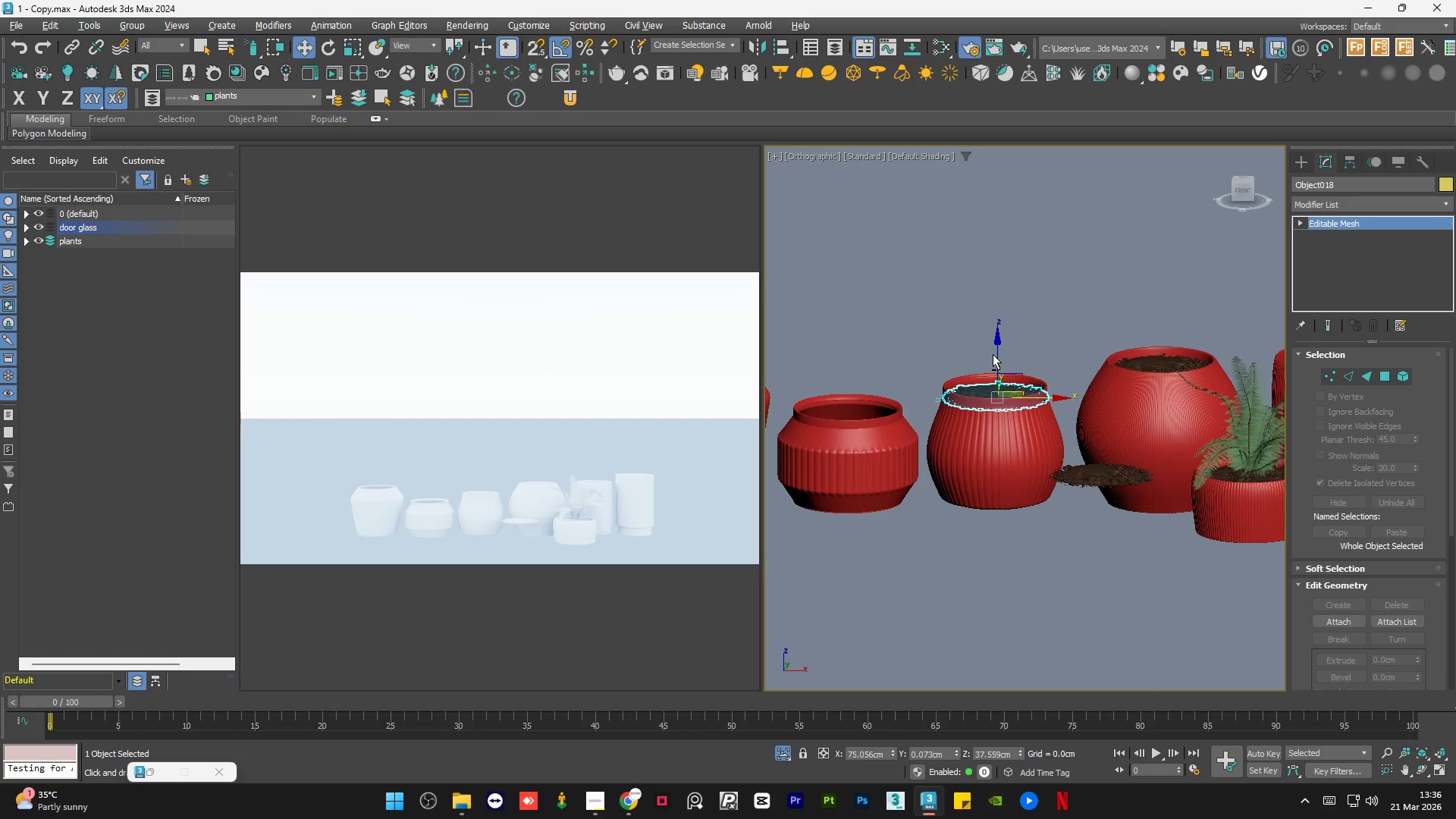 
scroll: coordinate [1011, 399], scroll_direction: down, amount: 3.0
 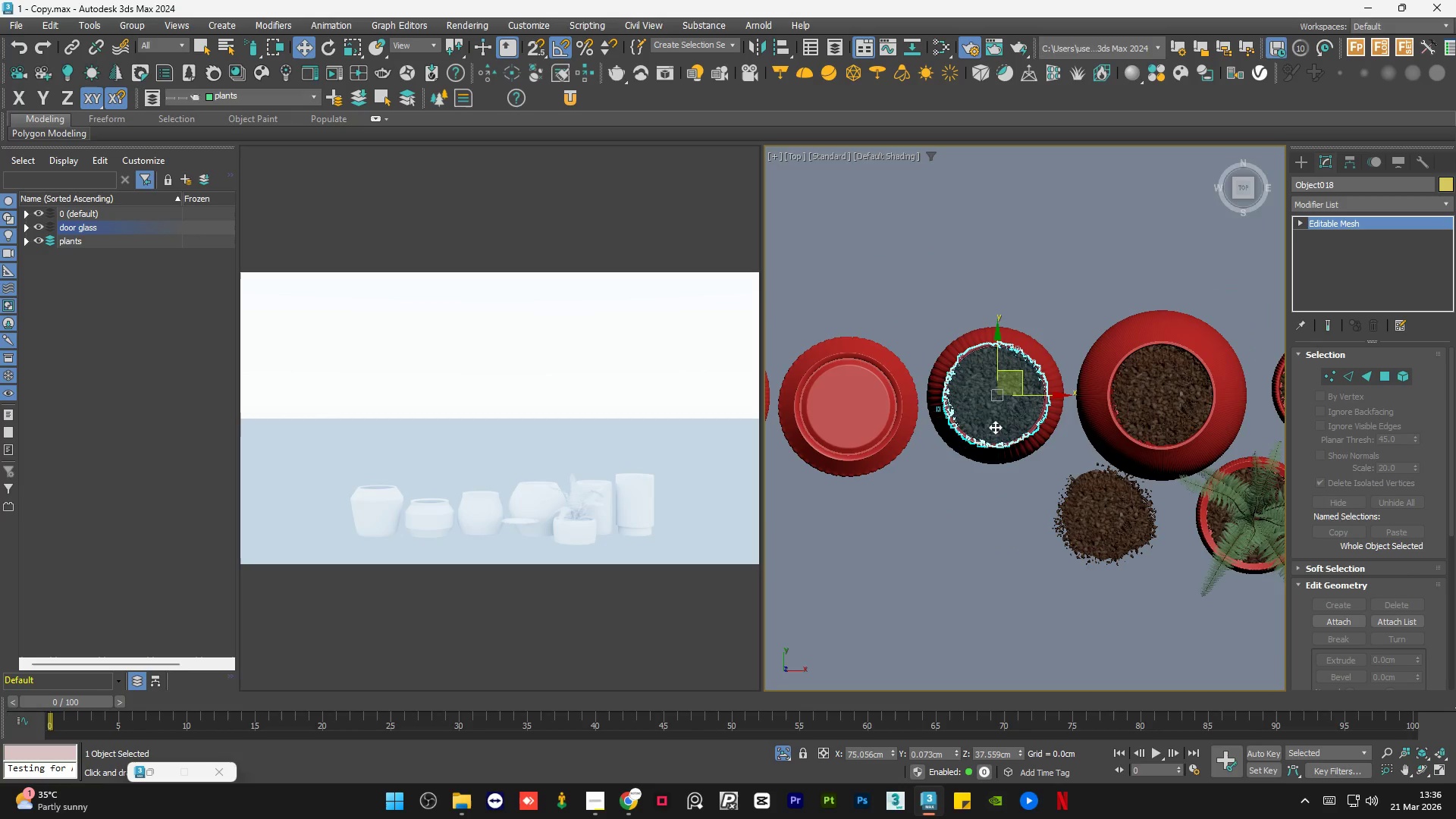 
key(Alt+AltLeft)
 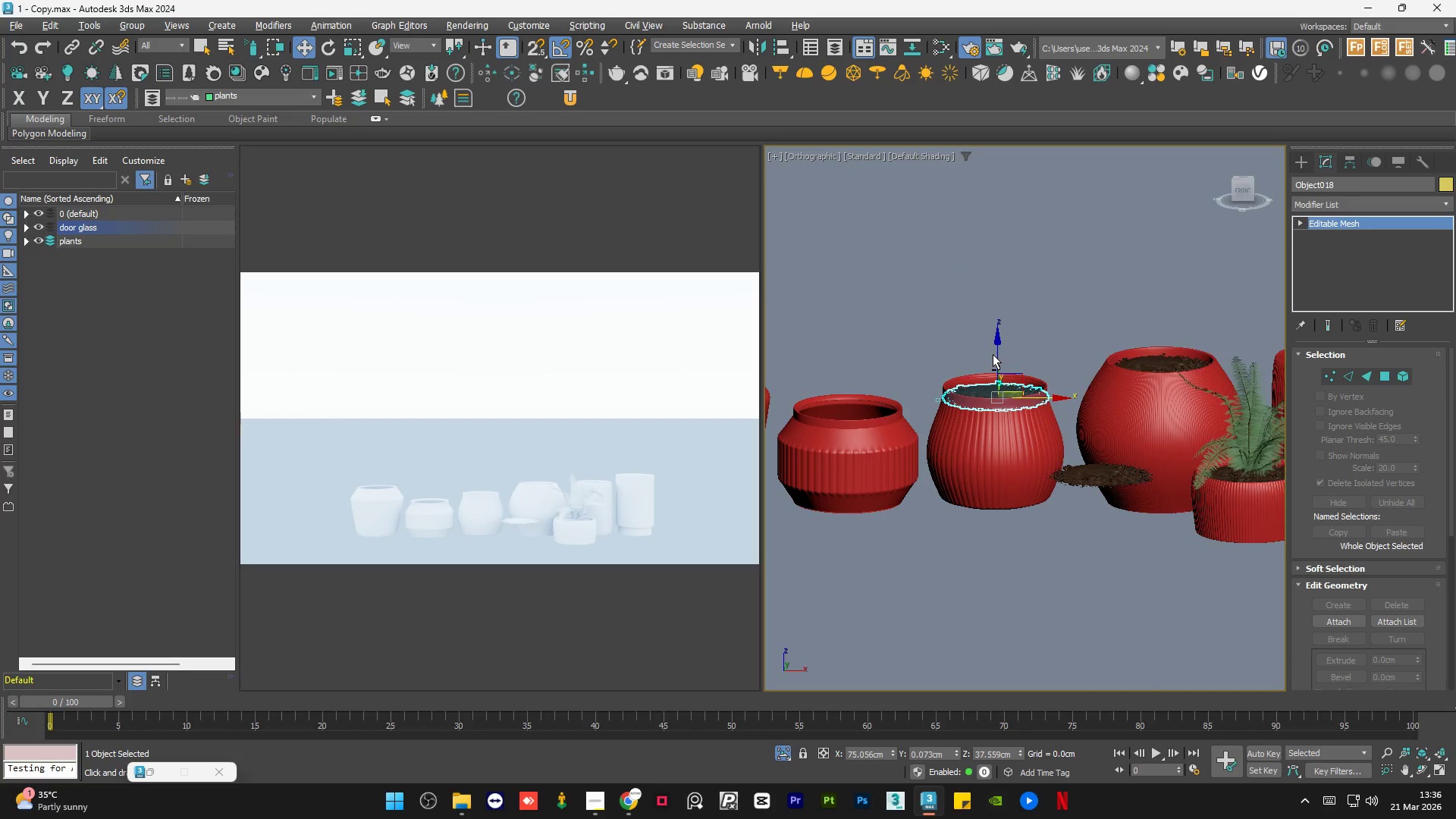 
key(Alt+AltLeft)
 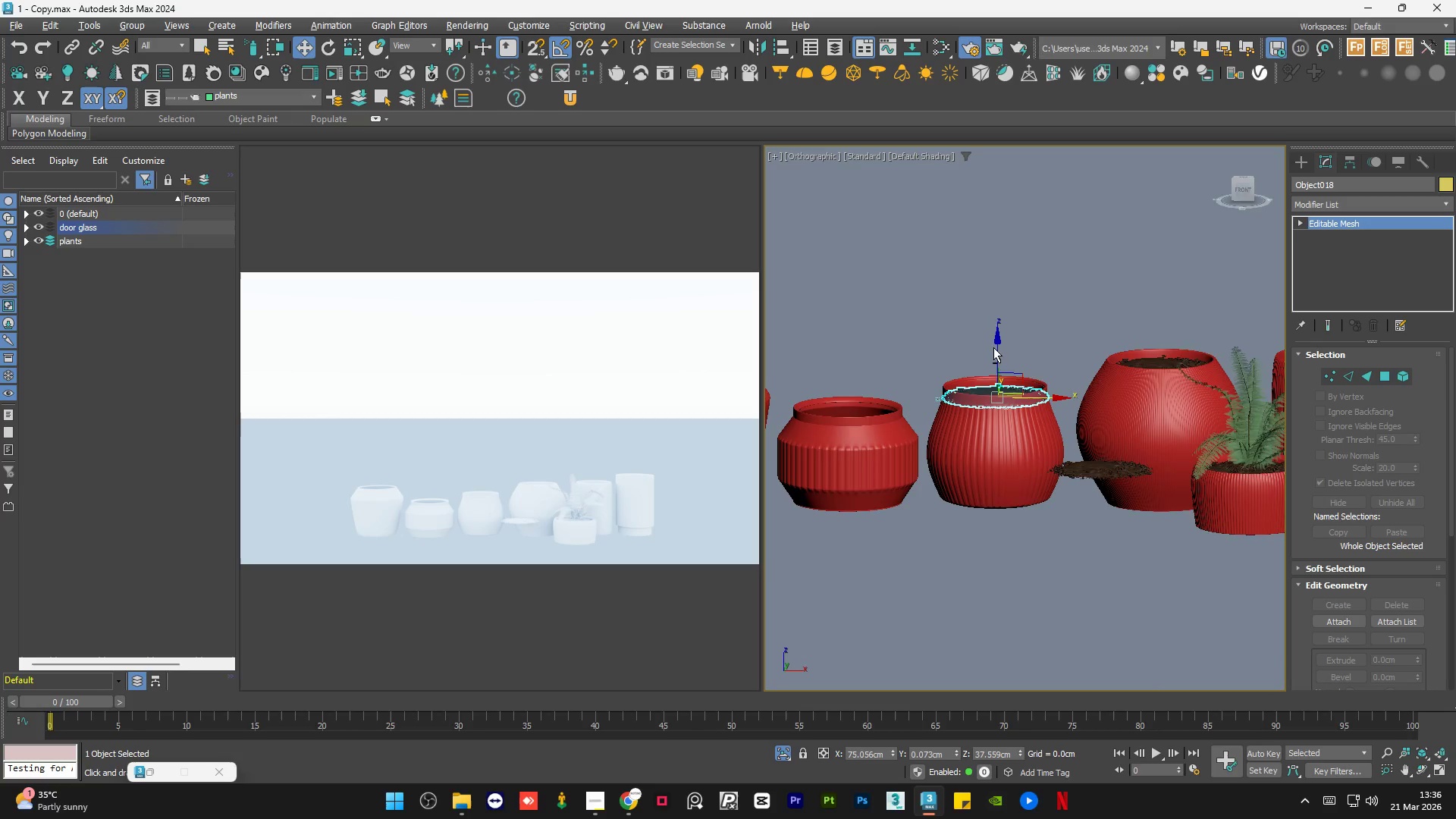 
key(Alt+AltLeft)
 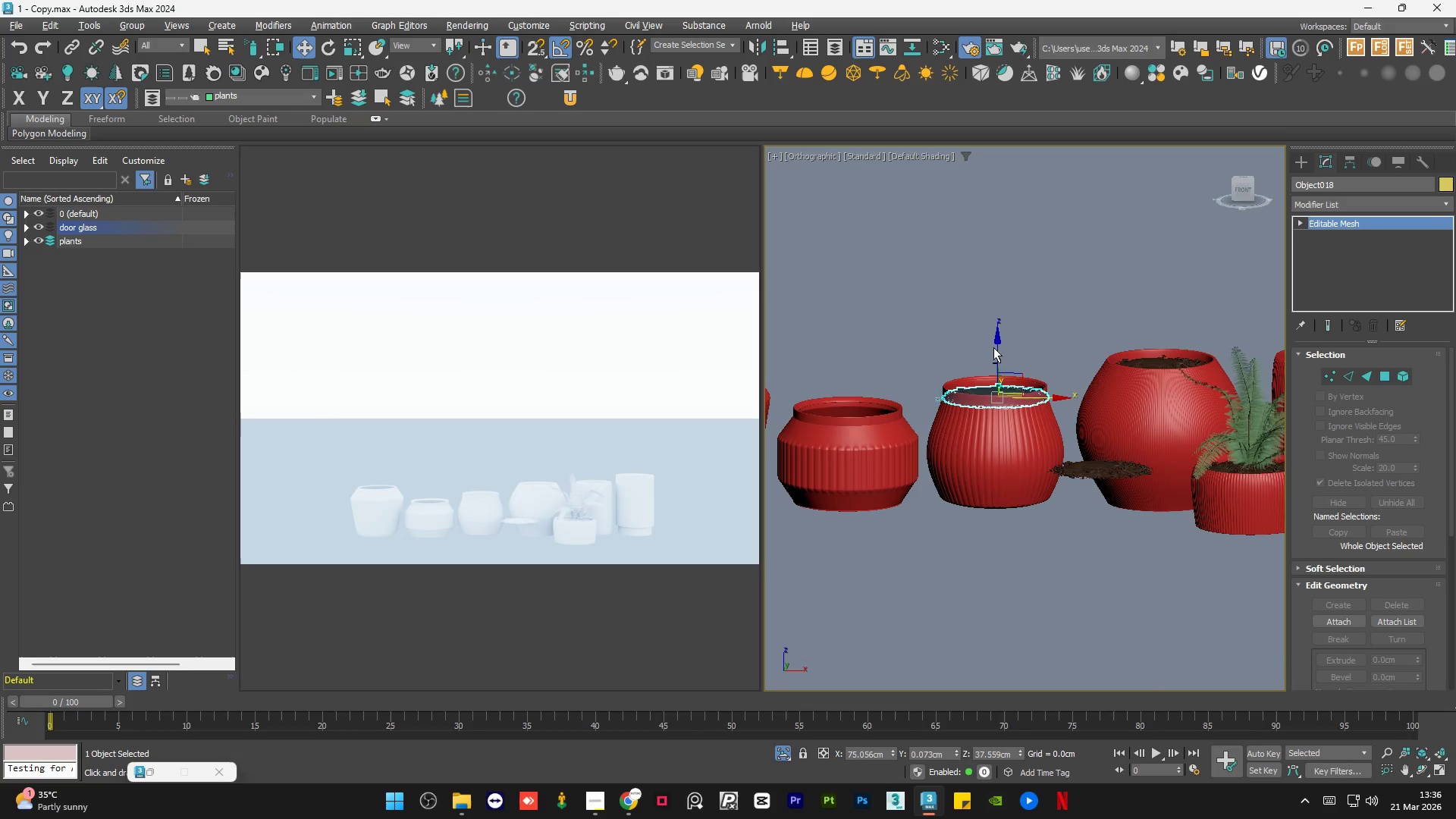 
key(Alt+AltLeft)
 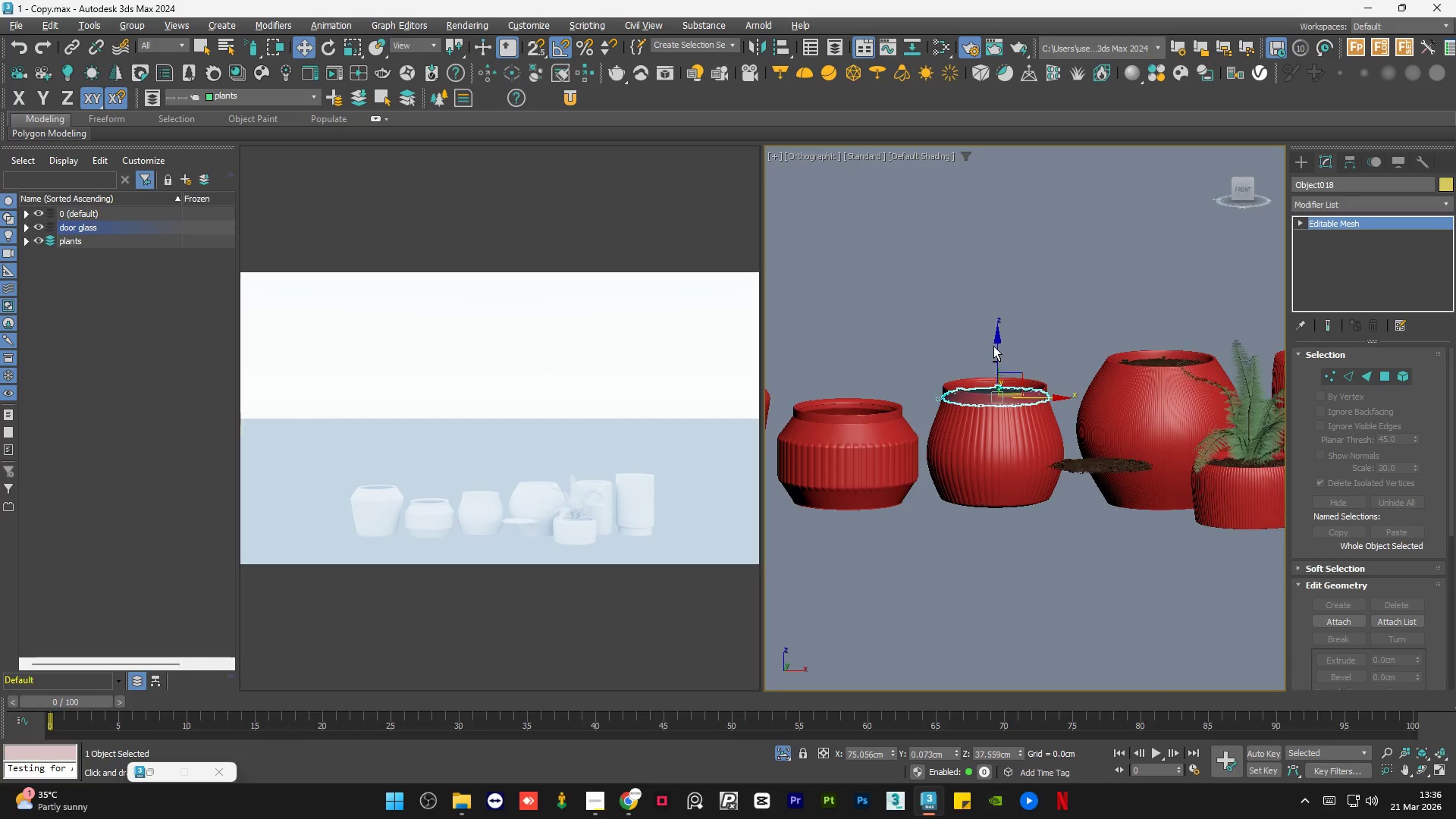 
key(Alt+AltLeft)
 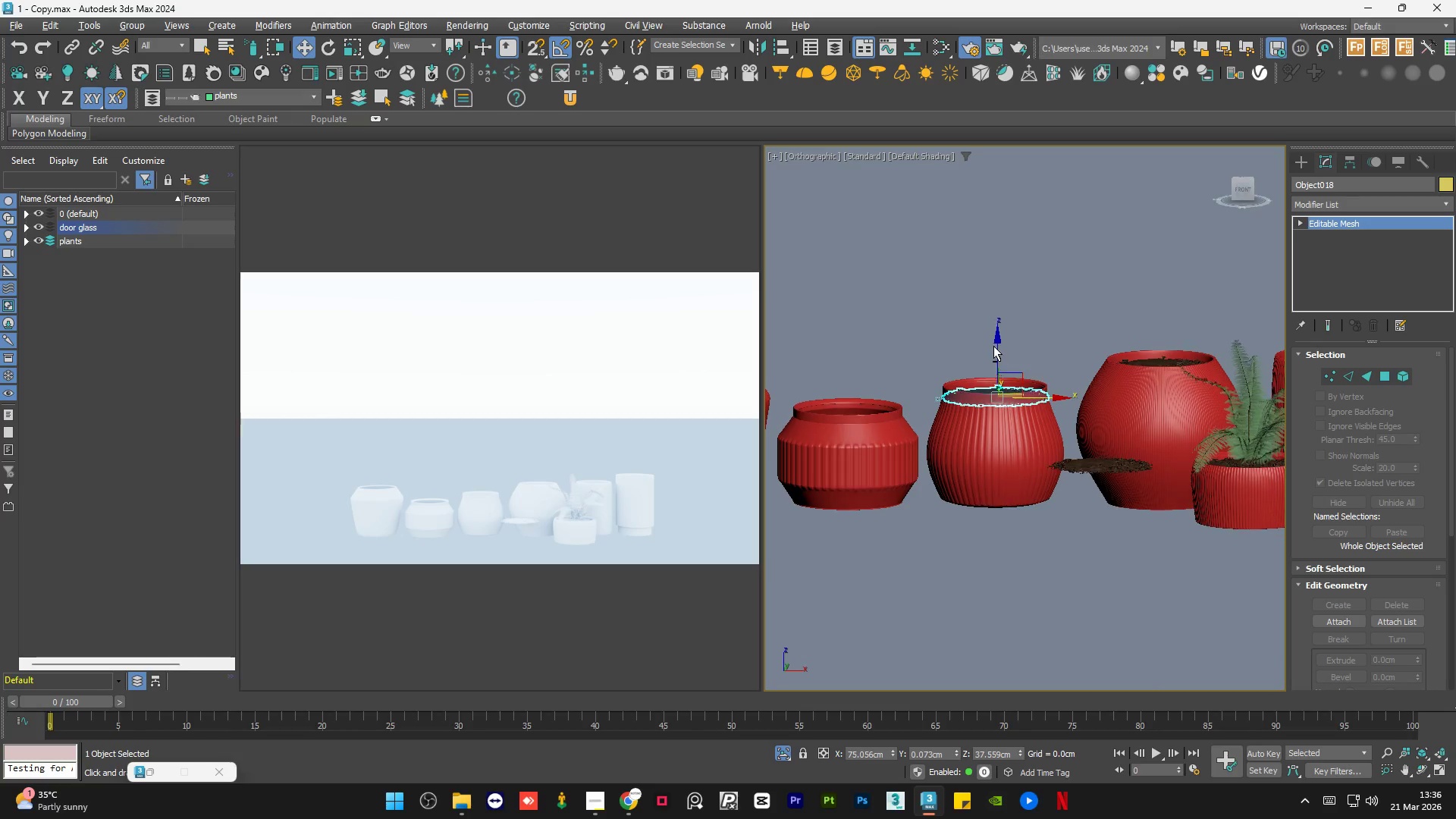 
key(Alt+AltLeft)
 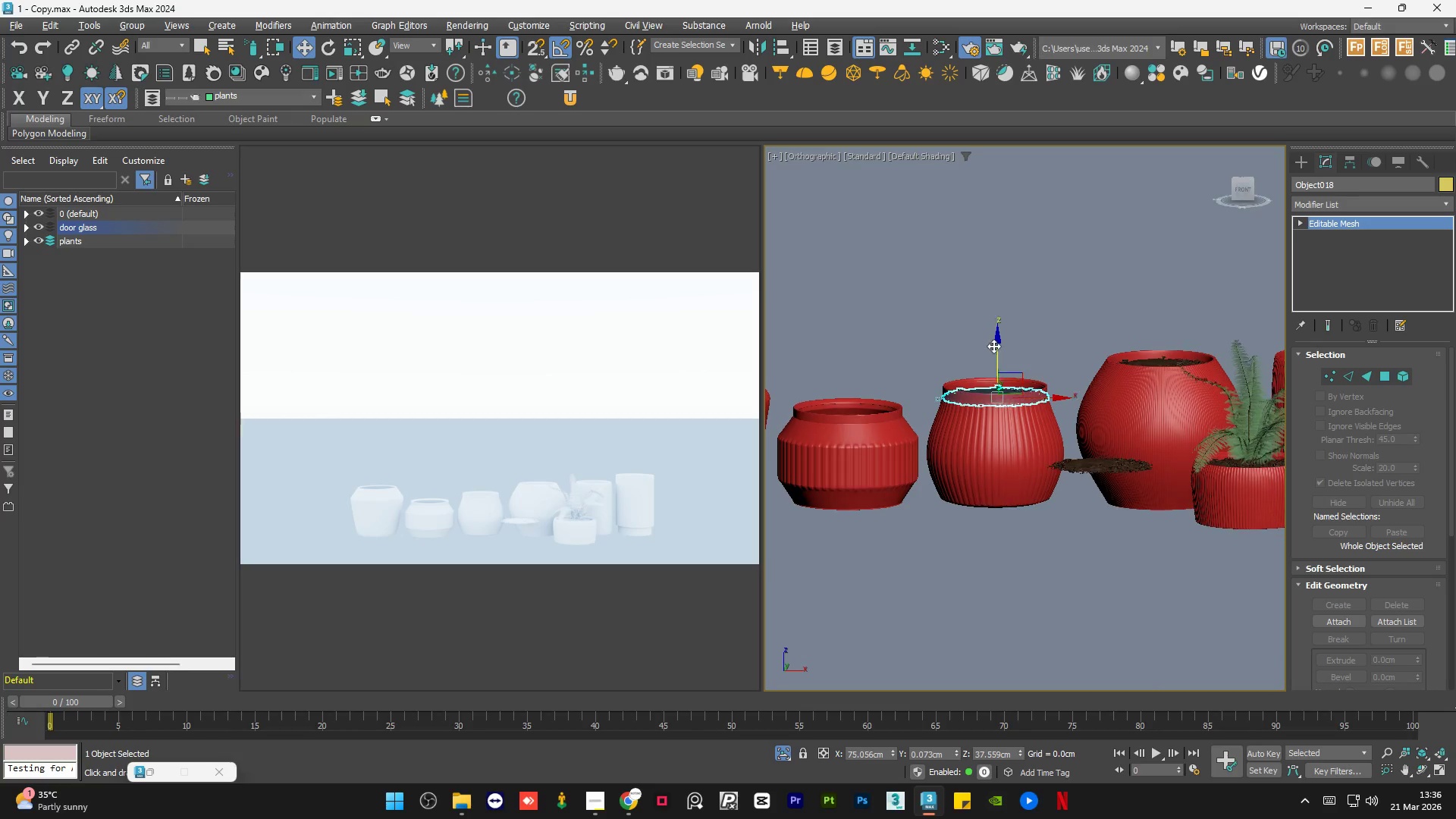 
key(Alt+AltLeft)
 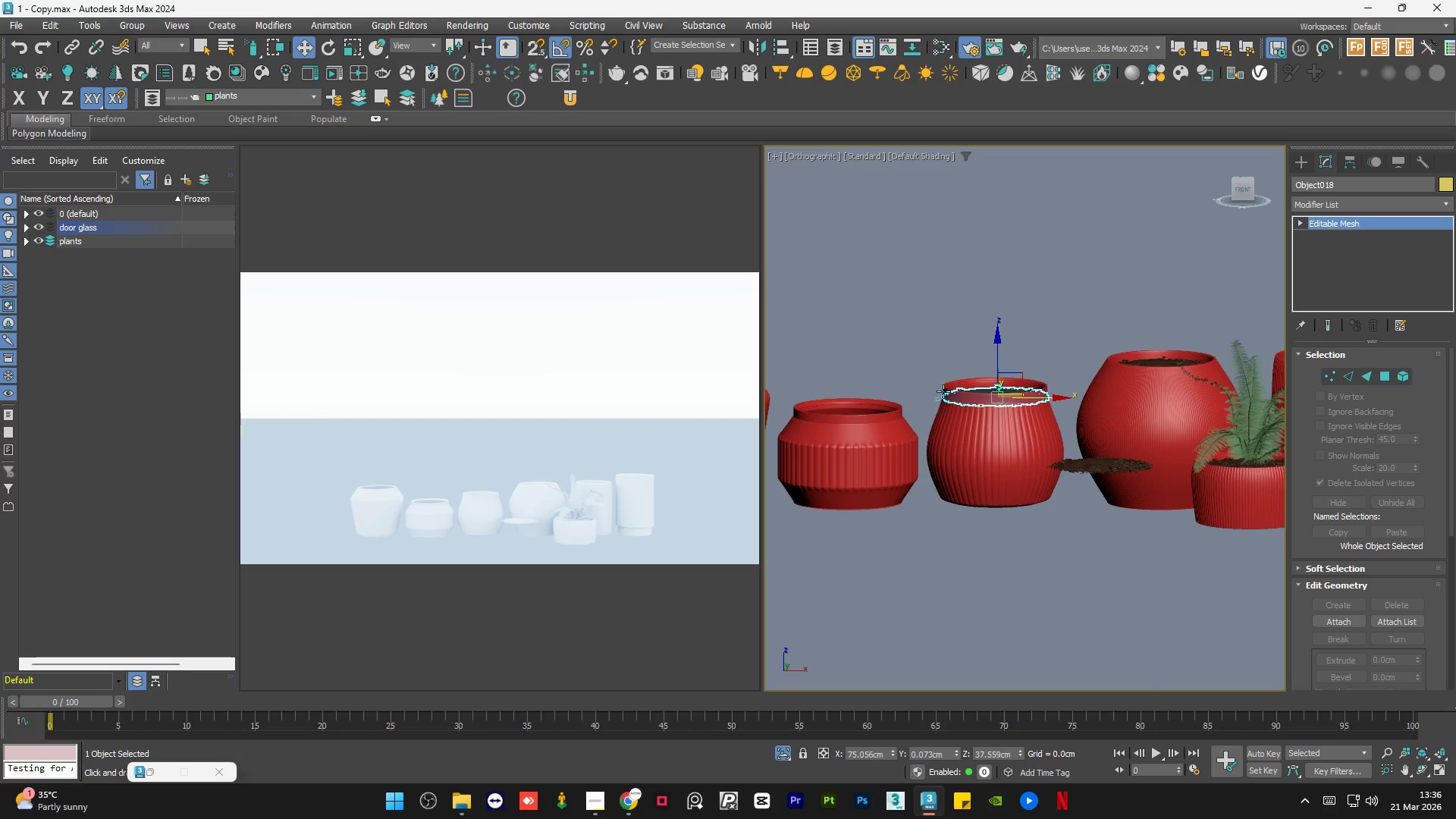 
scroll: coordinate [938, 393], scroll_direction: up, amount: 7.0
 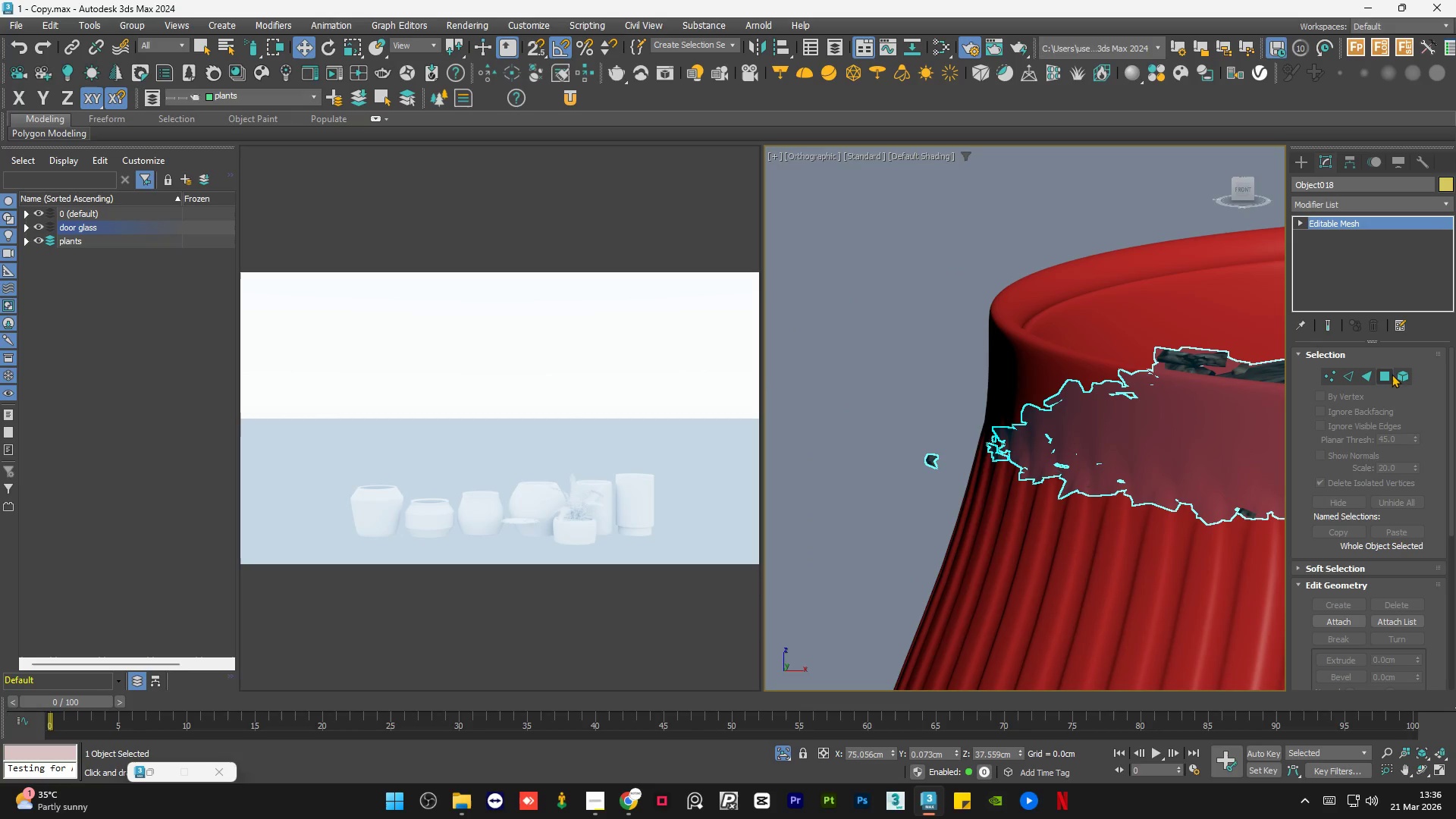 
left_click([1392, 374])
 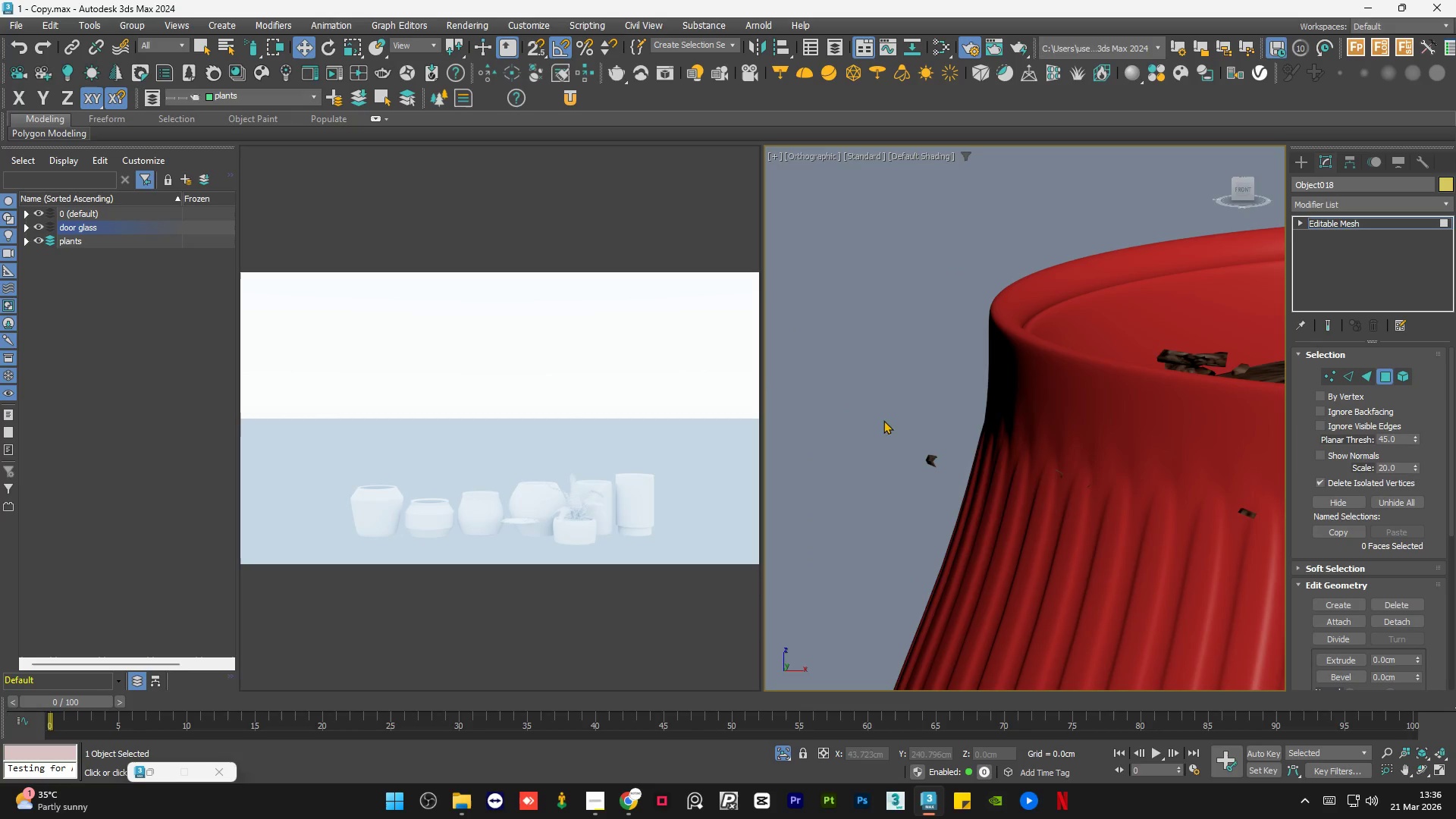 
left_click_drag(start_coordinate=[933, 438], to_coordinate=[934, 468])
 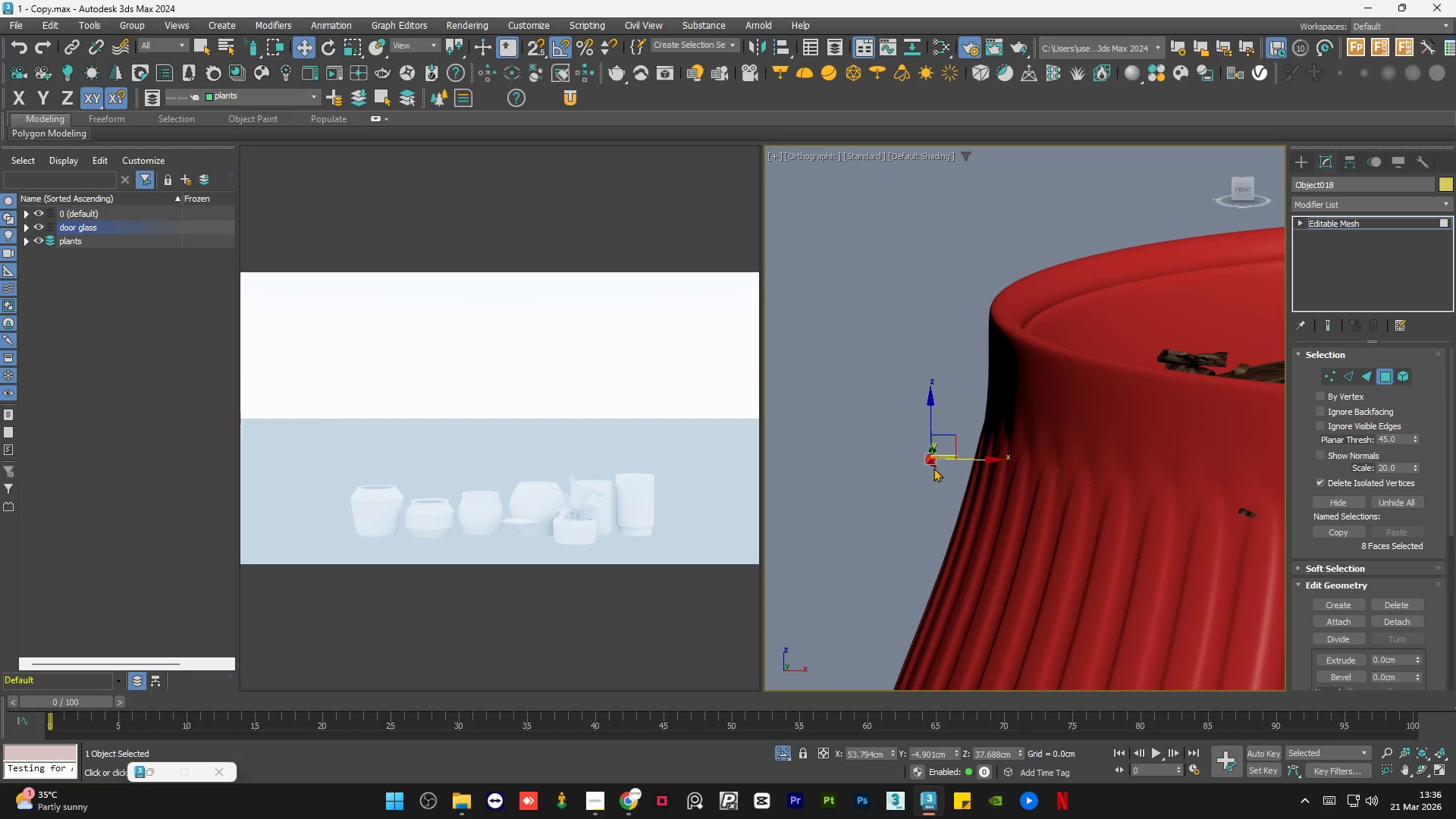 
key(Delete)
 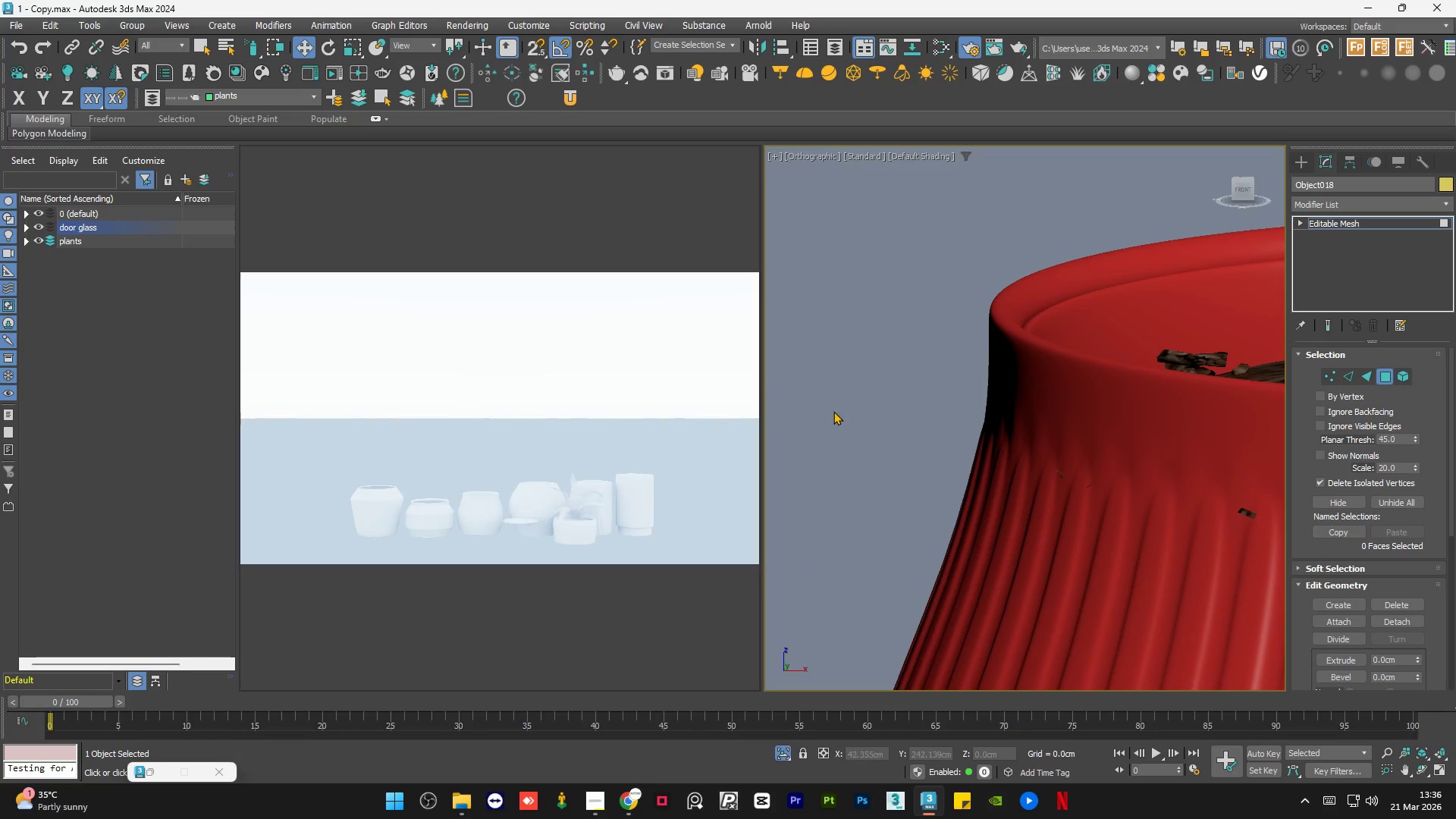 
scroll: coordinate [1191, 475], scroll_direction: up, amount: 1.0
 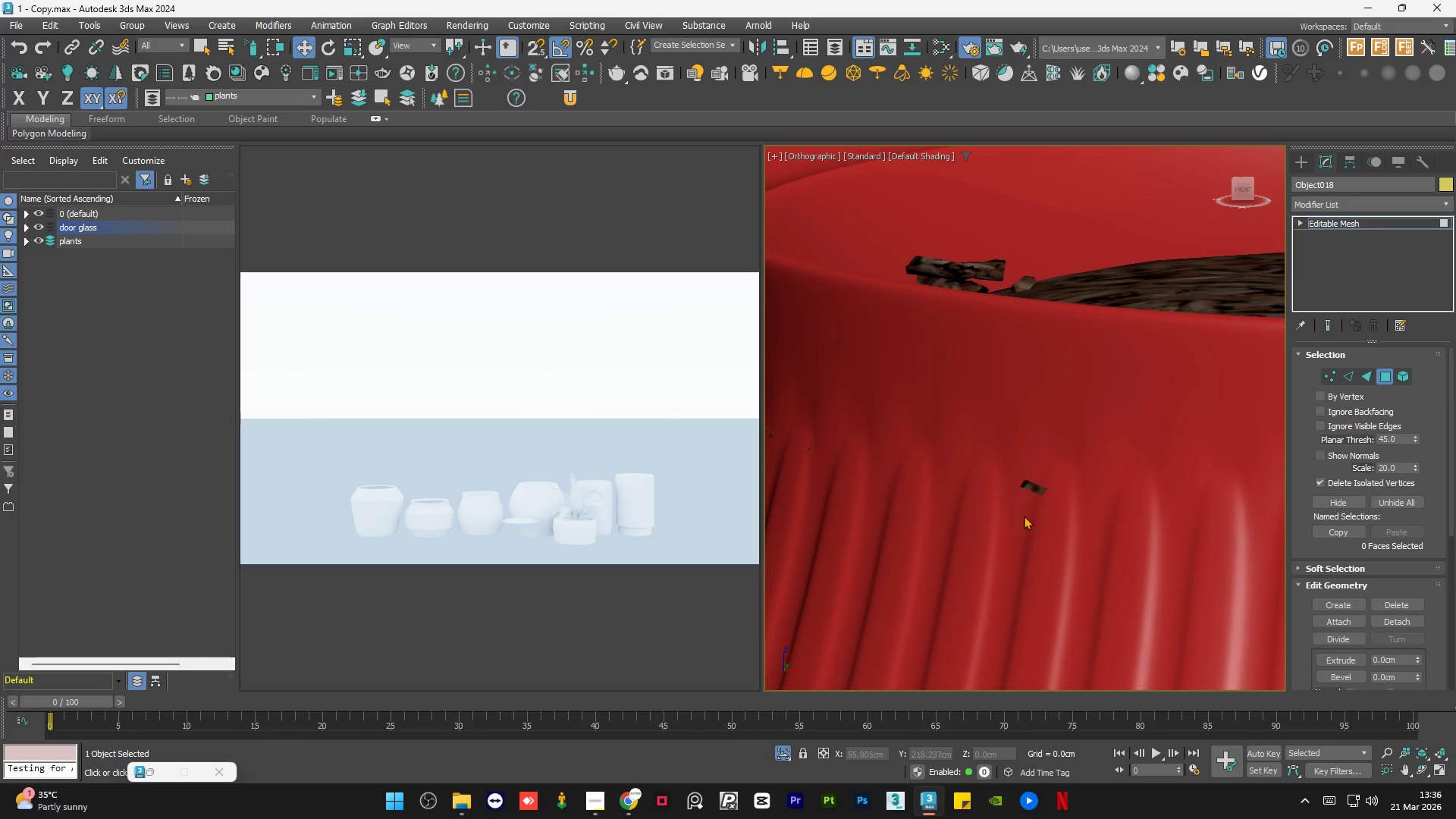 
left_click_drag(start_coordinate=[1020, 510], to_coordinate=[1034, 491])
 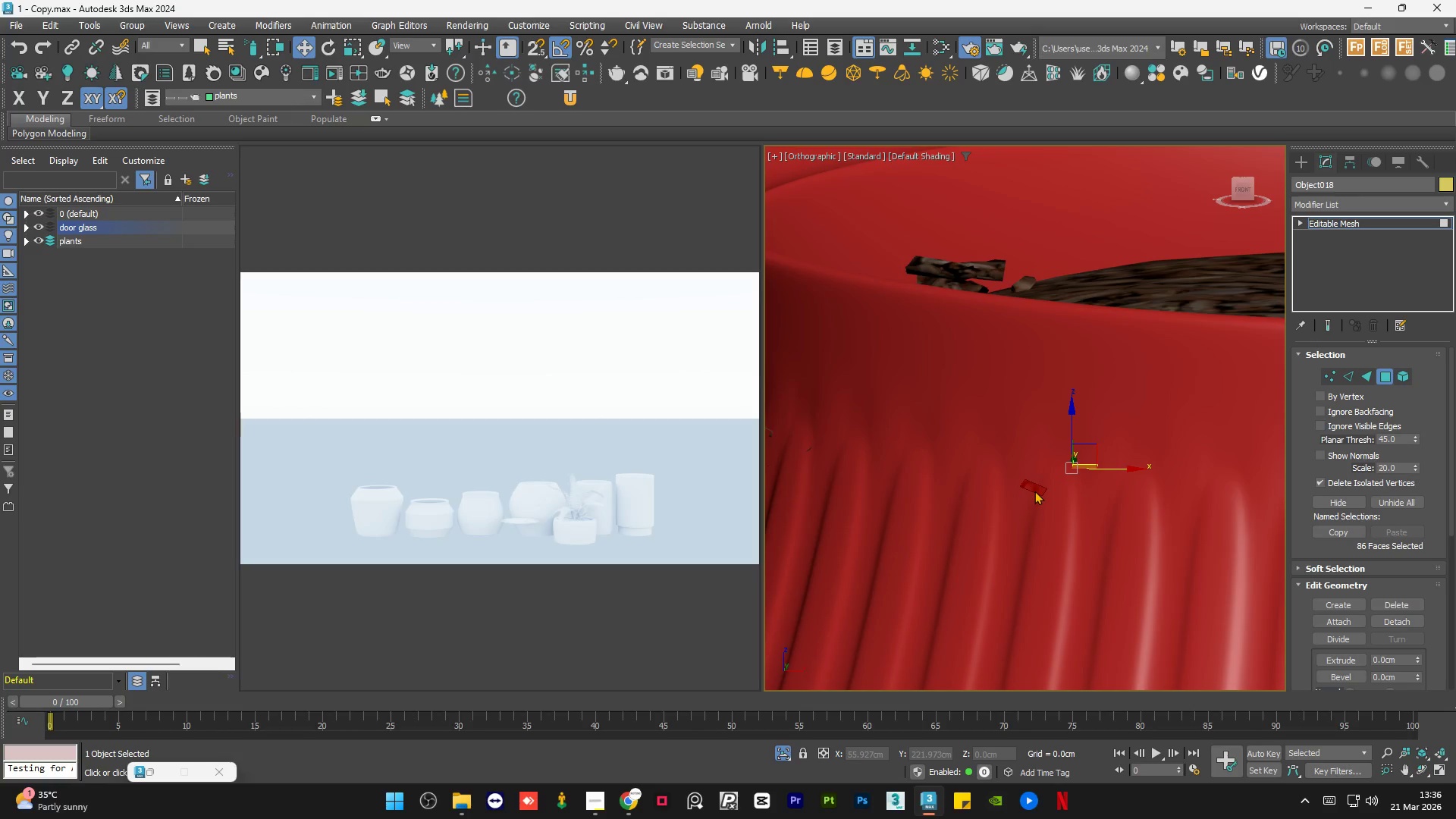 
key(Delete)
 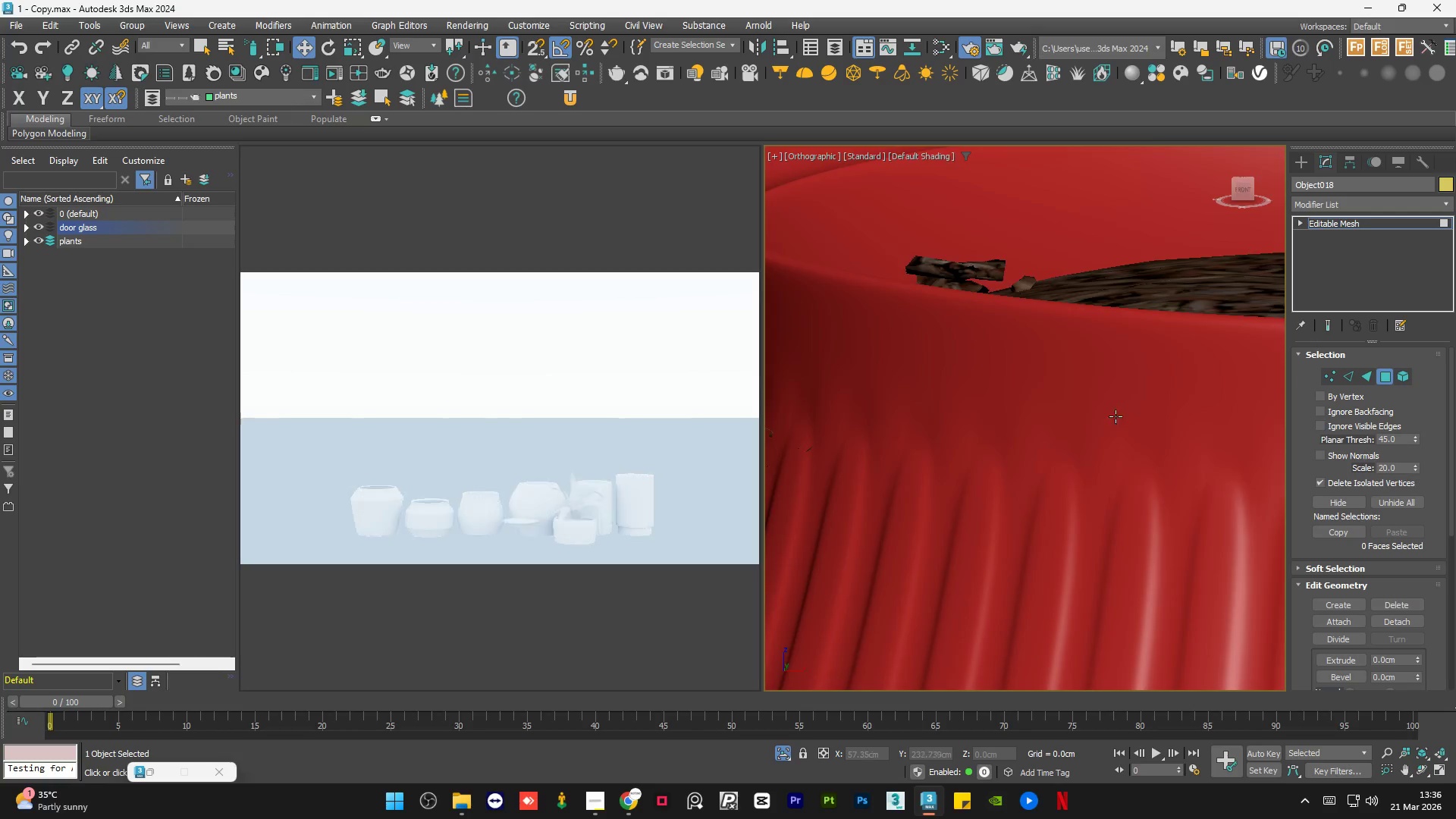 
scroll: coordinate [971, 416], scroll_direction: none, amount: 0.0
 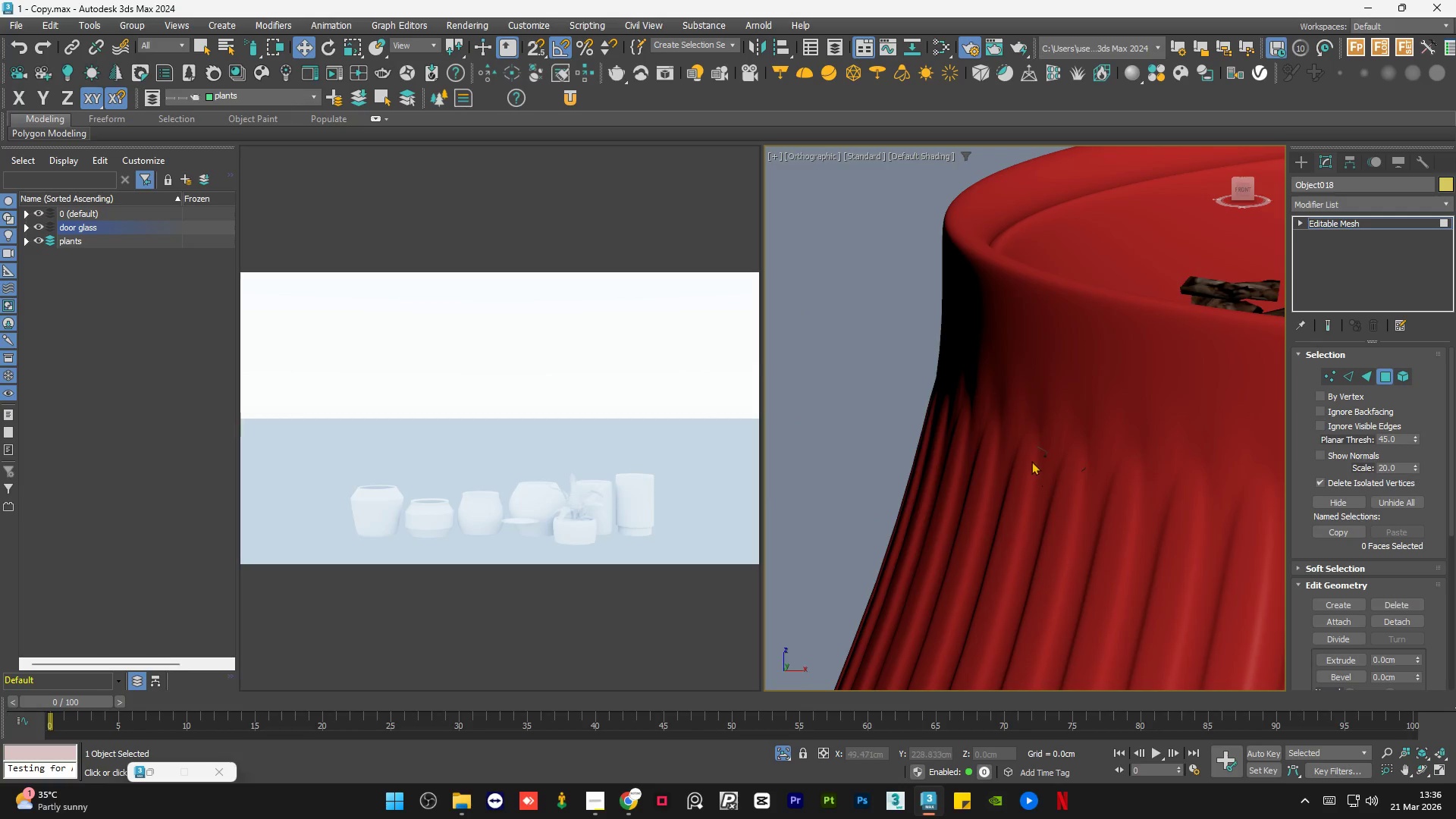 
left_click([1039, 455])
 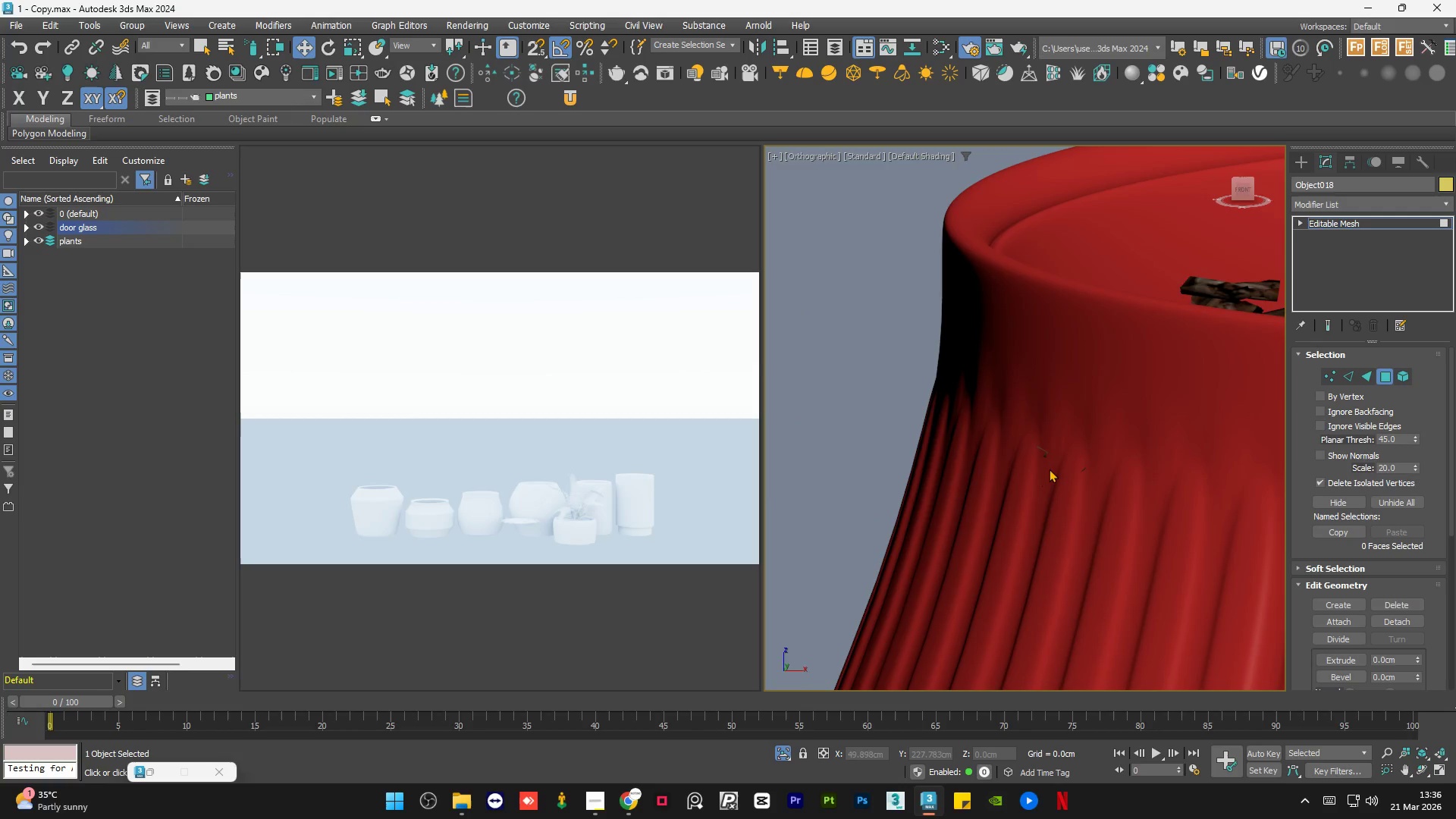 
left_click_drag(start_coordinate=[1047, 466], to_coordinate=[1042, 452])
 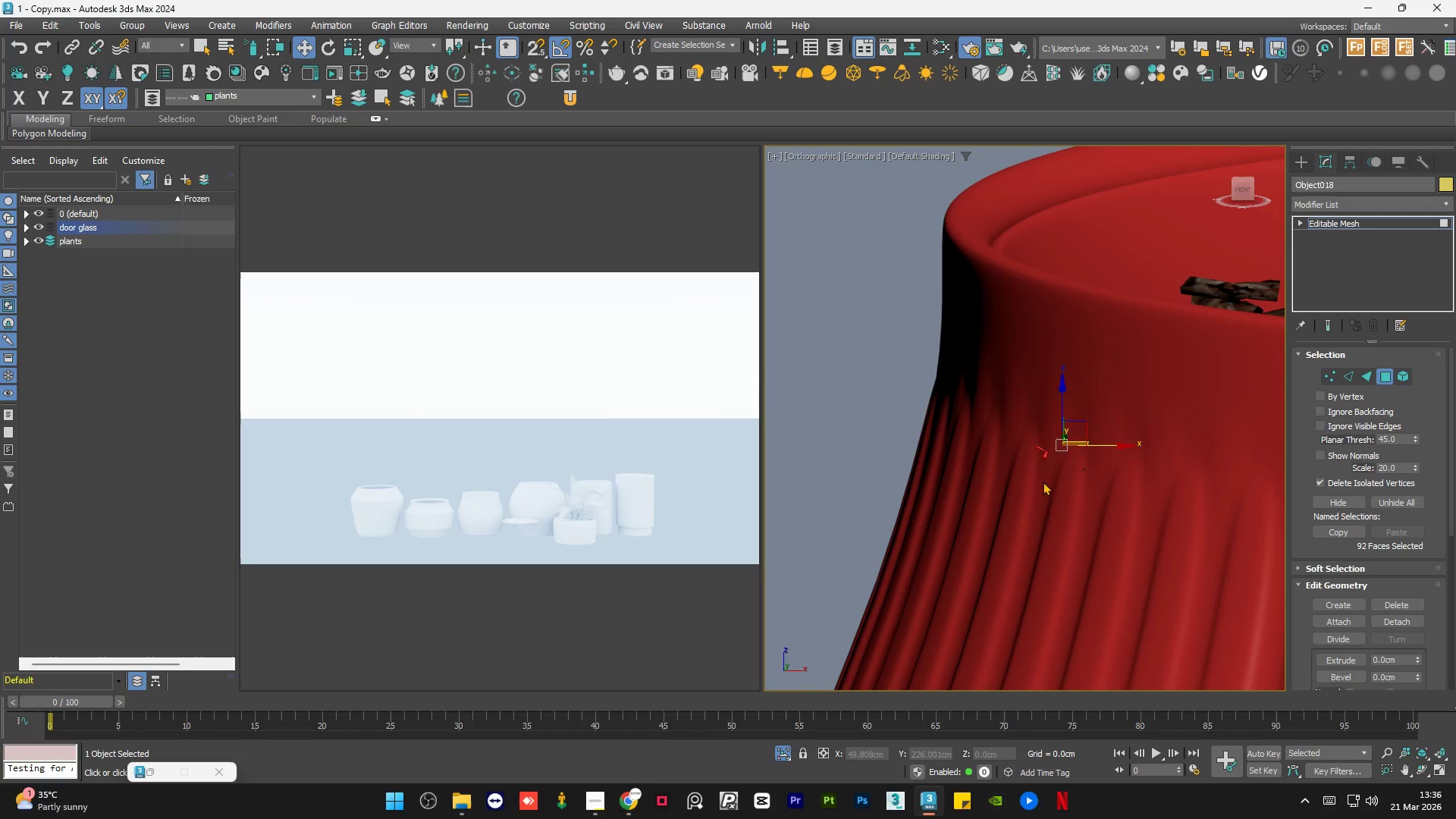 
key(Delete)
 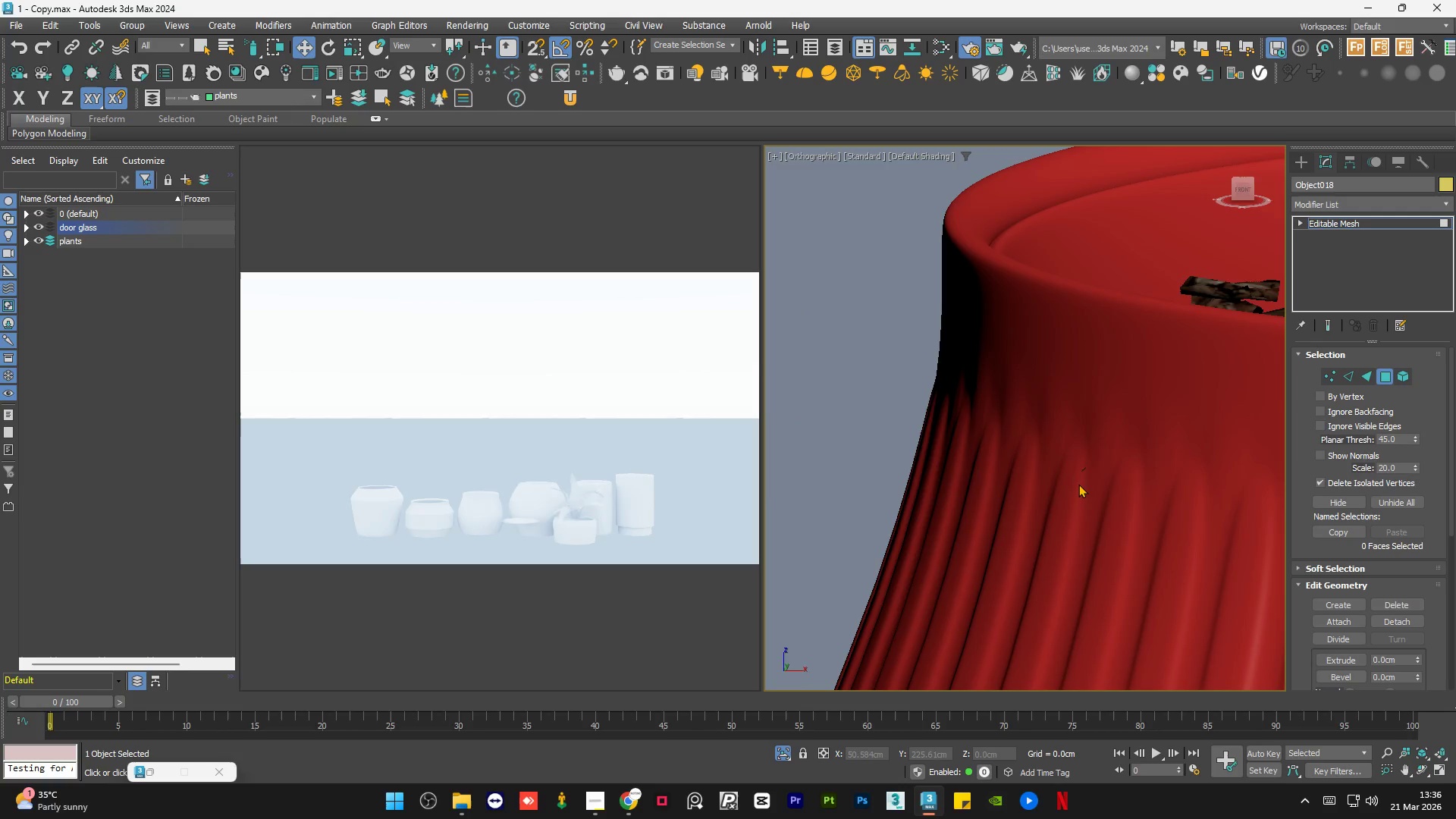 
left_click_drag(start_coordinate=[1082, 480], to_coordinate=[1084, 470])
 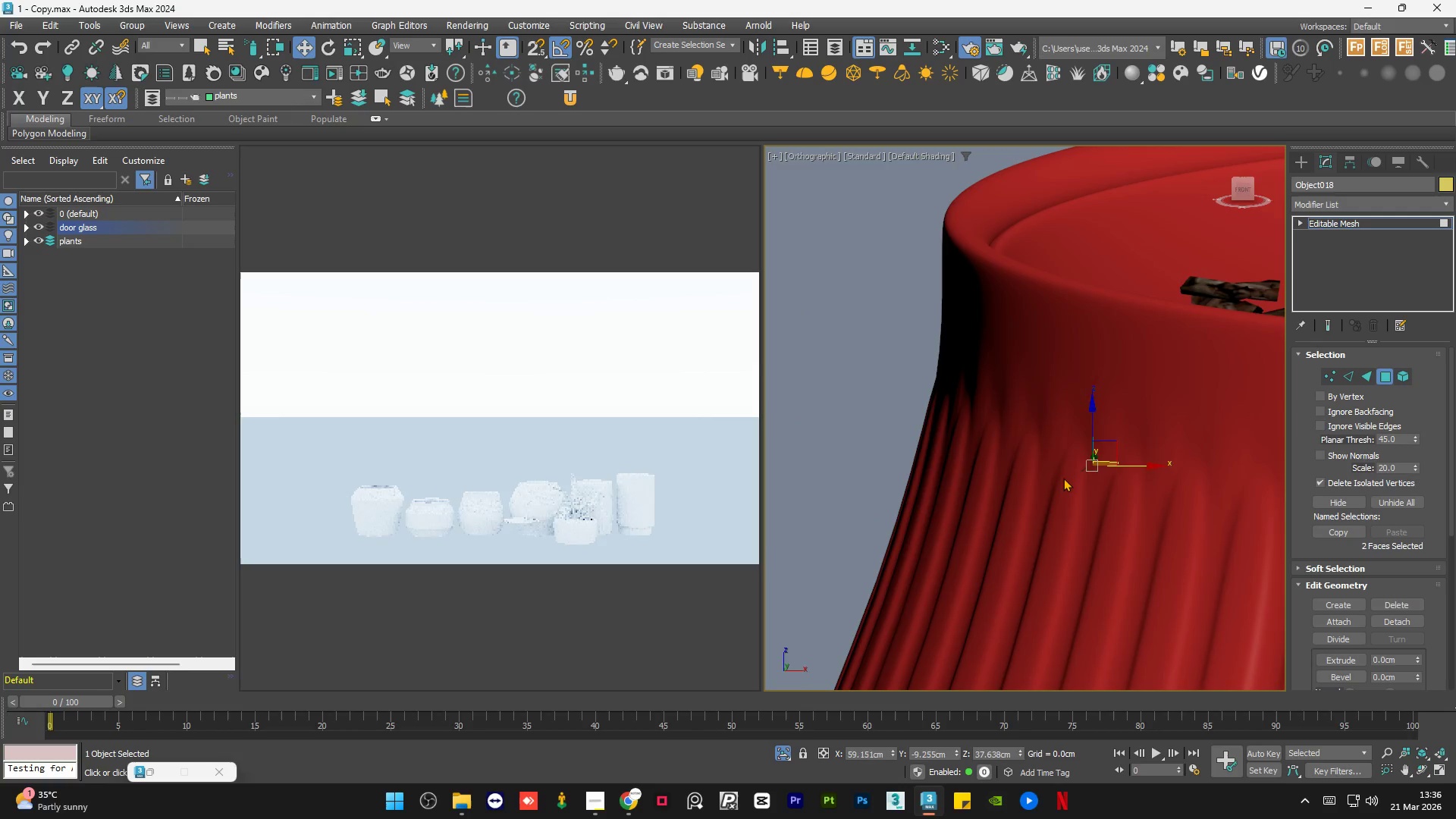 
key(Delete)
 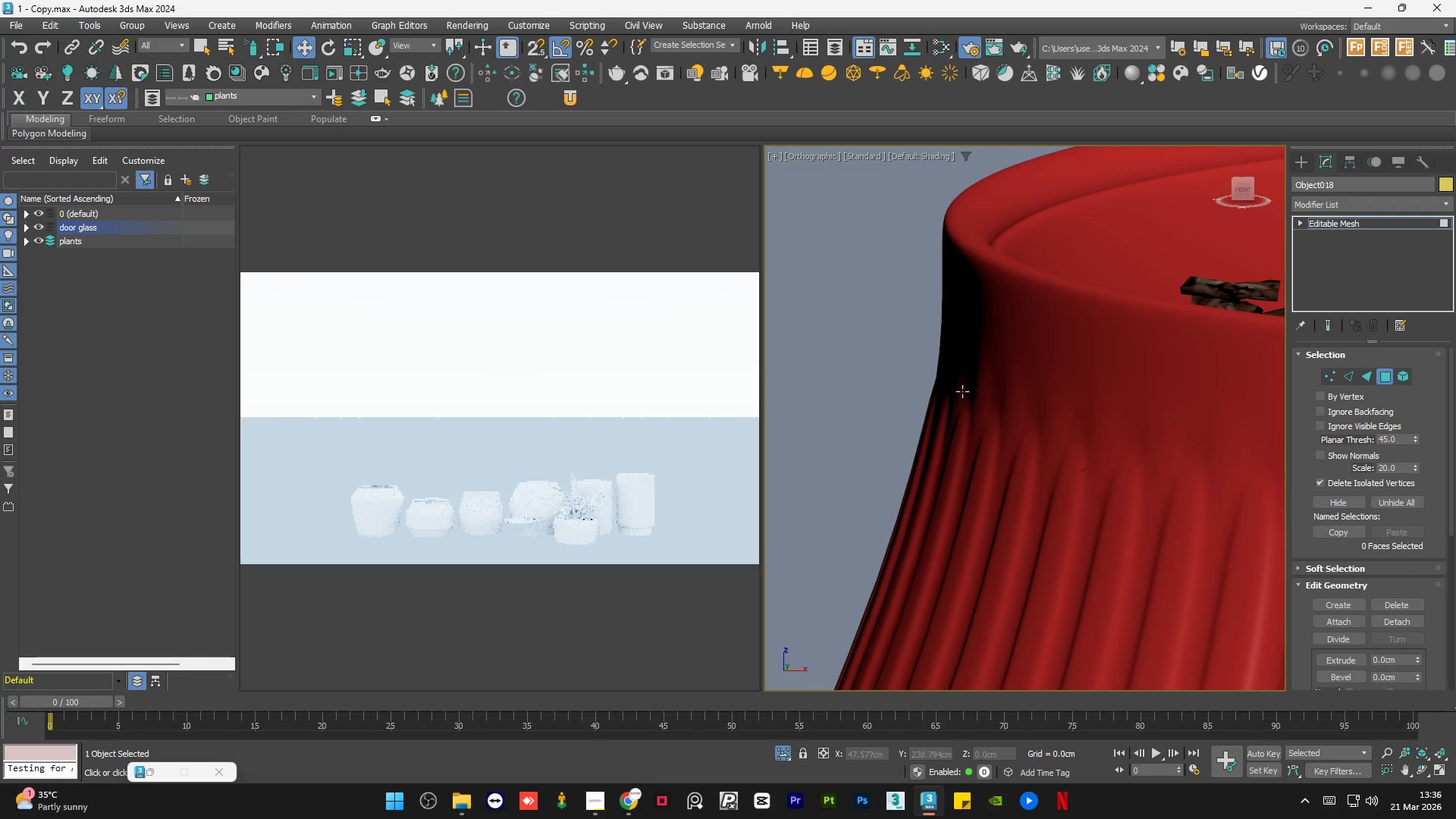 
scroll: coordinate [962, 392], scroll_direction: down, amount: 7.0
 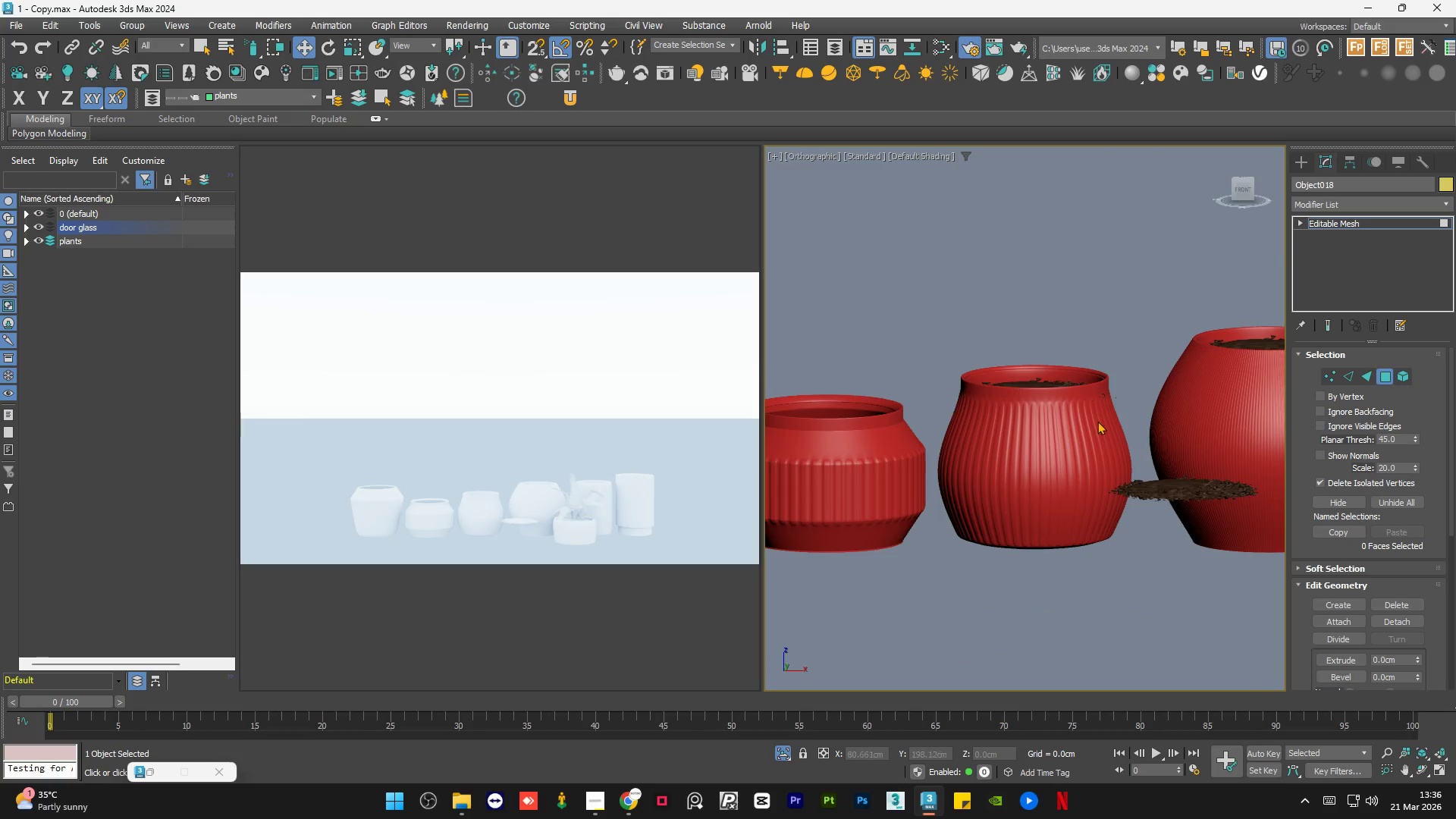 
left_click_drag(start_coordinate=[999, 352], to_coordinate=[1079, 350])
 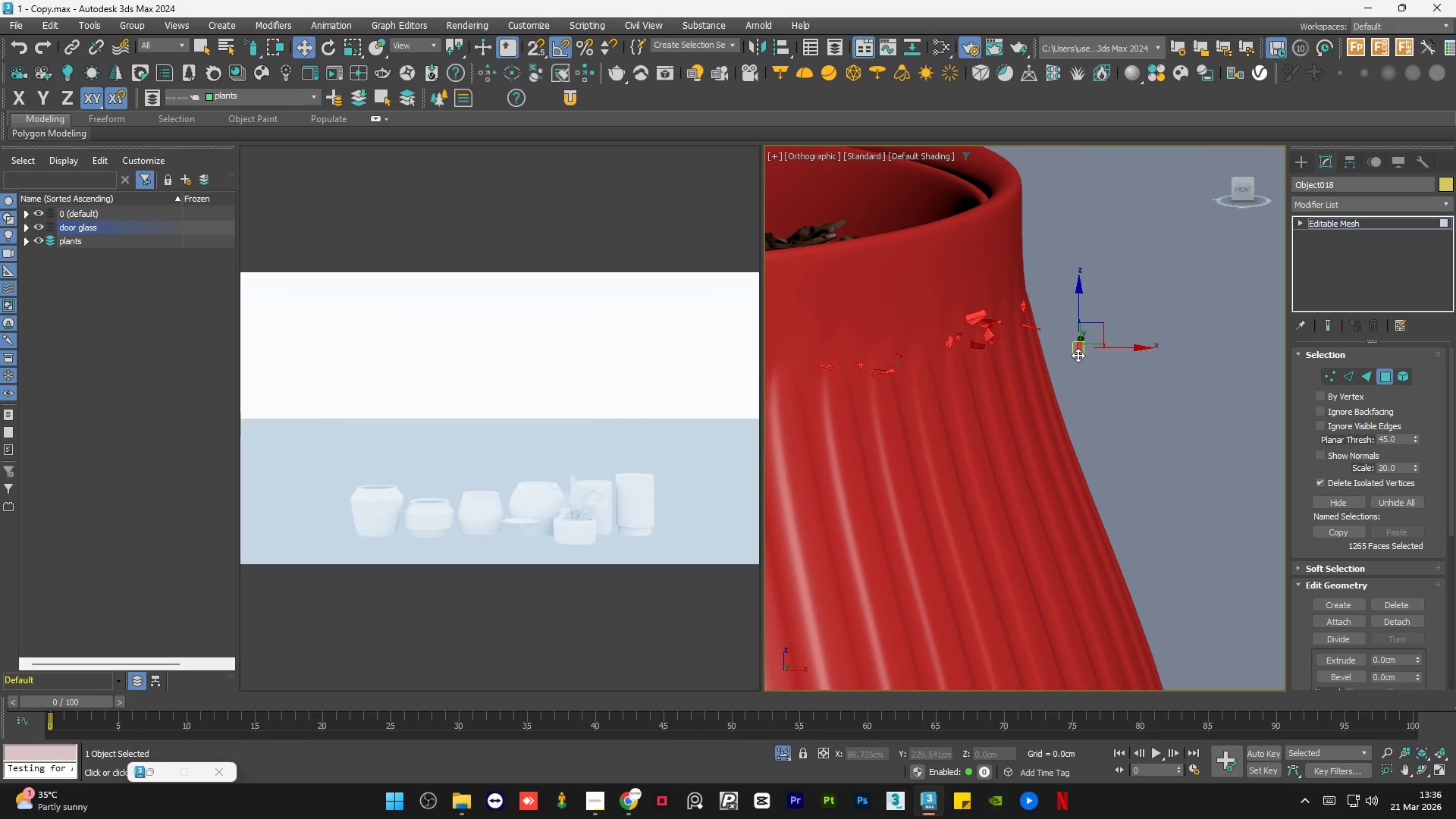 
scroll: coordinate [1015, 347], scroll_direction: up, amount: 6.0
 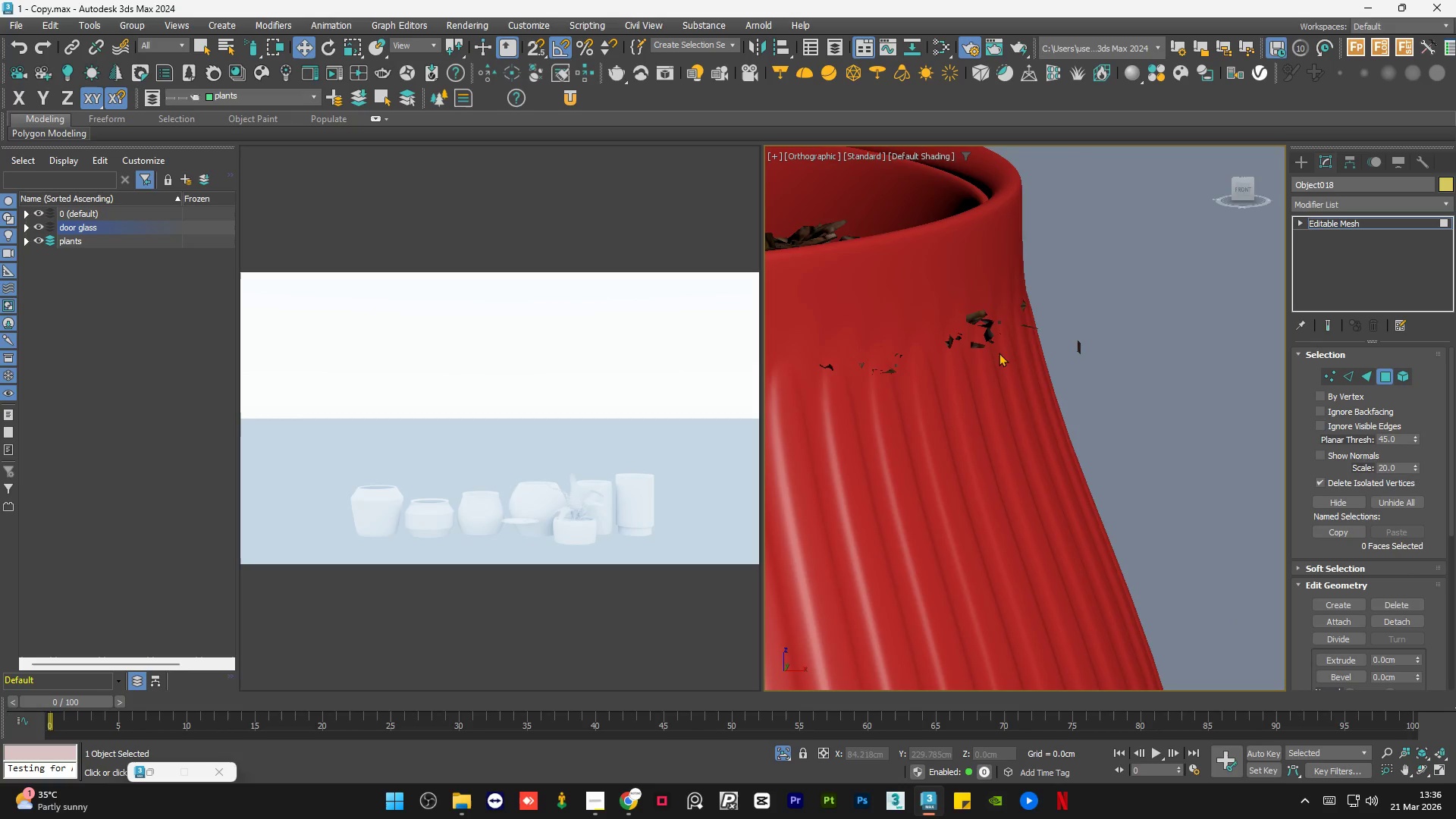 
key(Delete)
 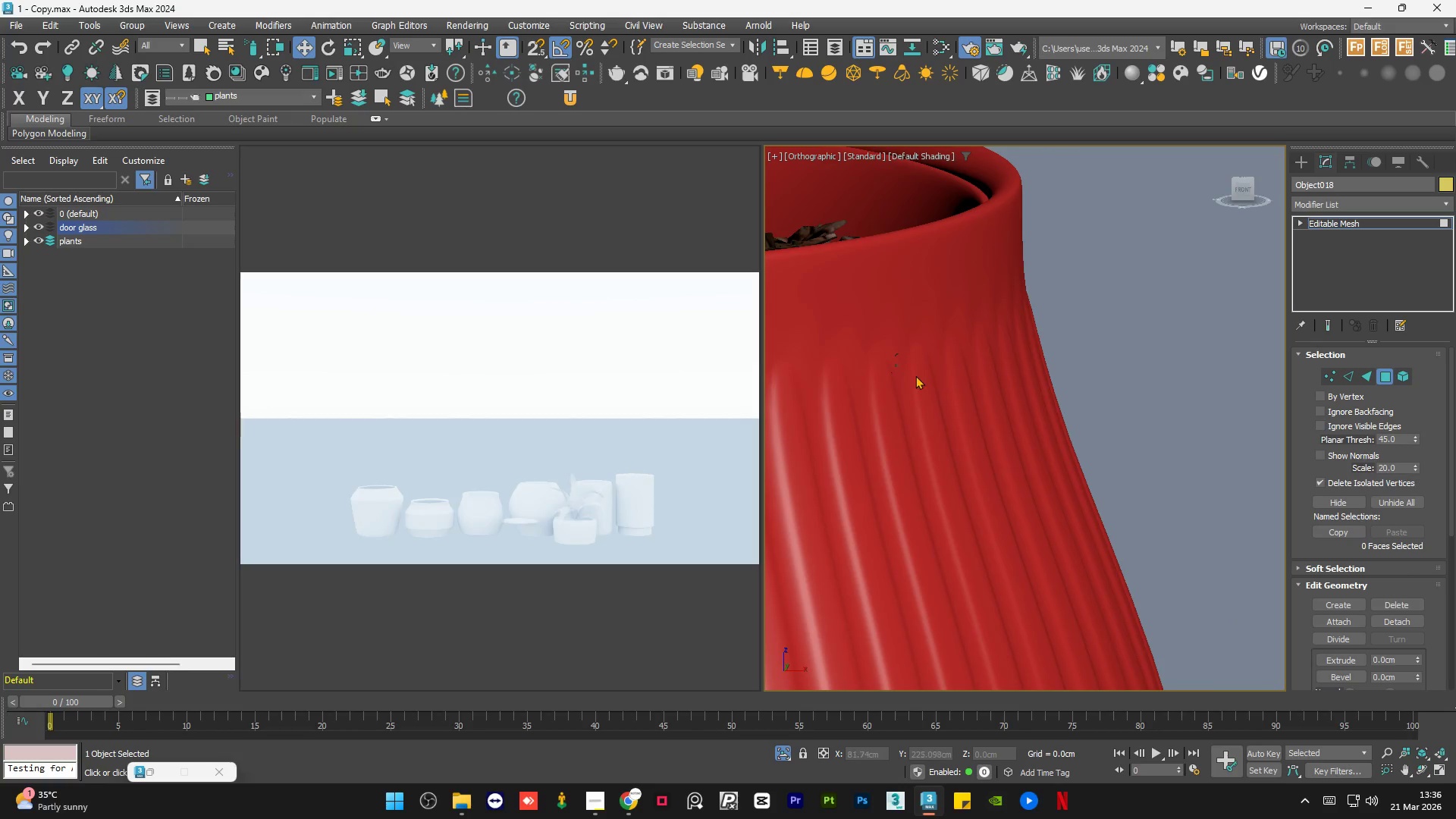 
left_click_drag(start_coordinate=[911, 369], to_coordinate=[900, 385])
 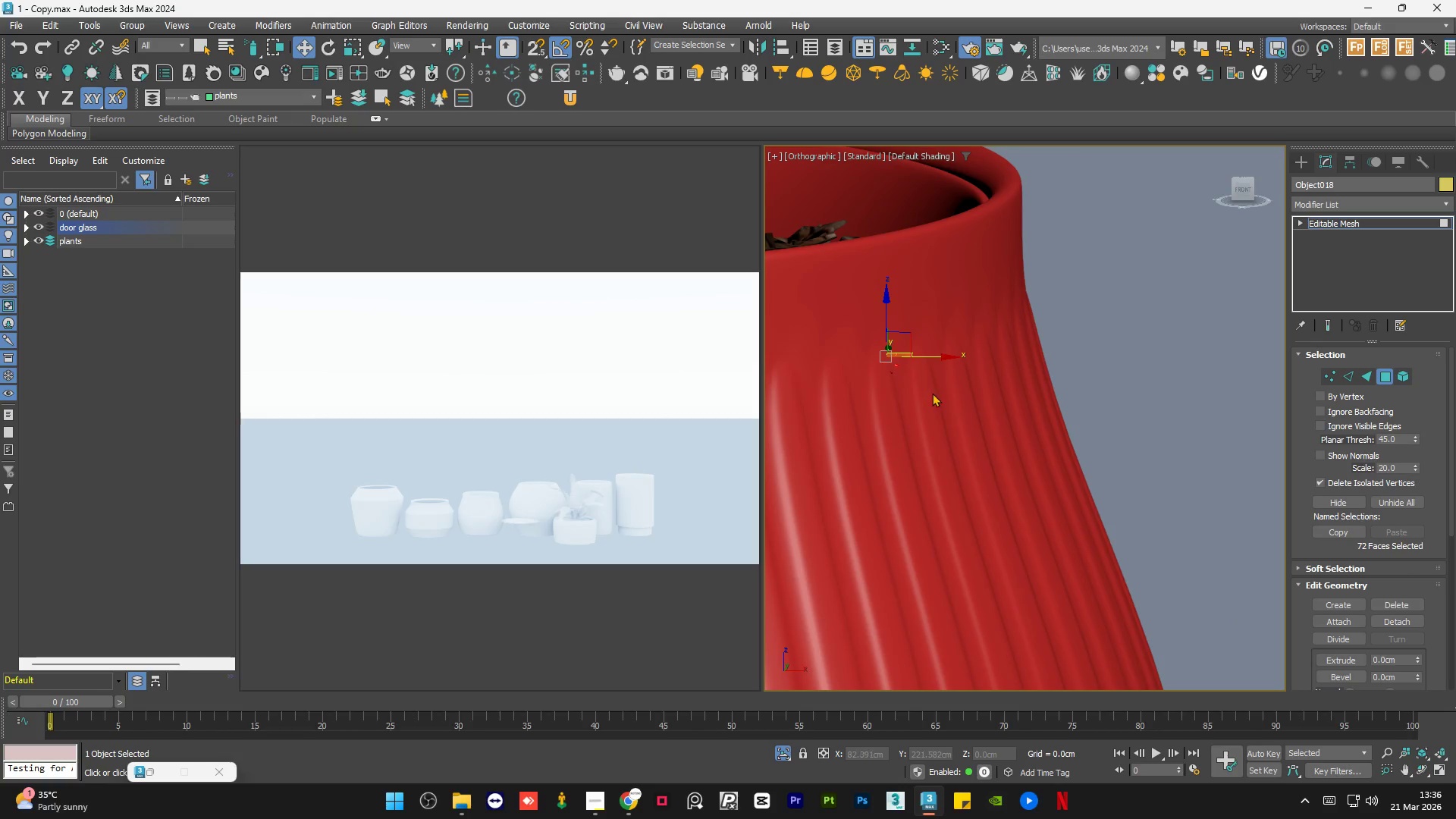 
key(Delete)
 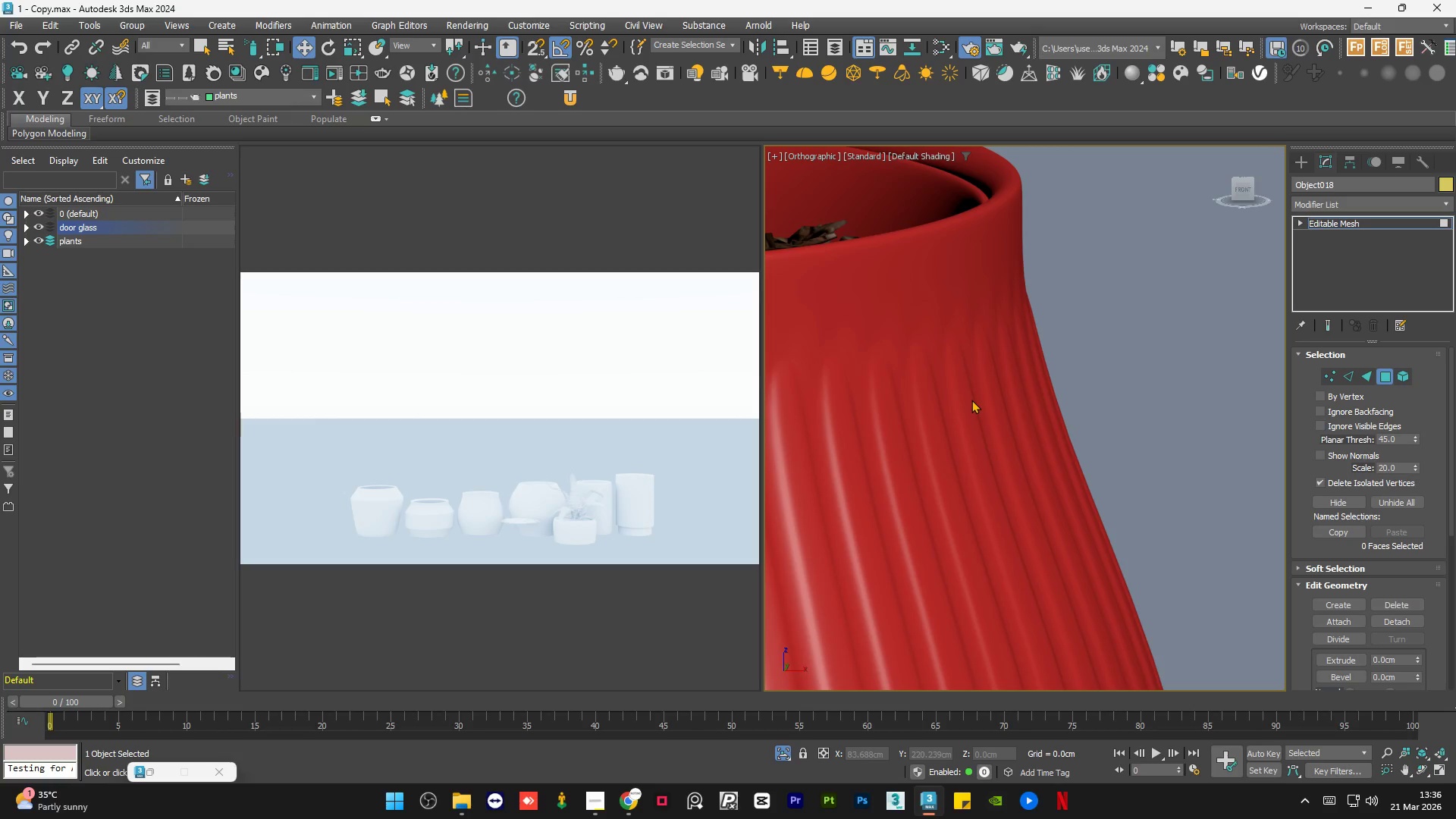 
scroll: coordinate [1050, 399], scroll_direction: down, amount: 5.0
 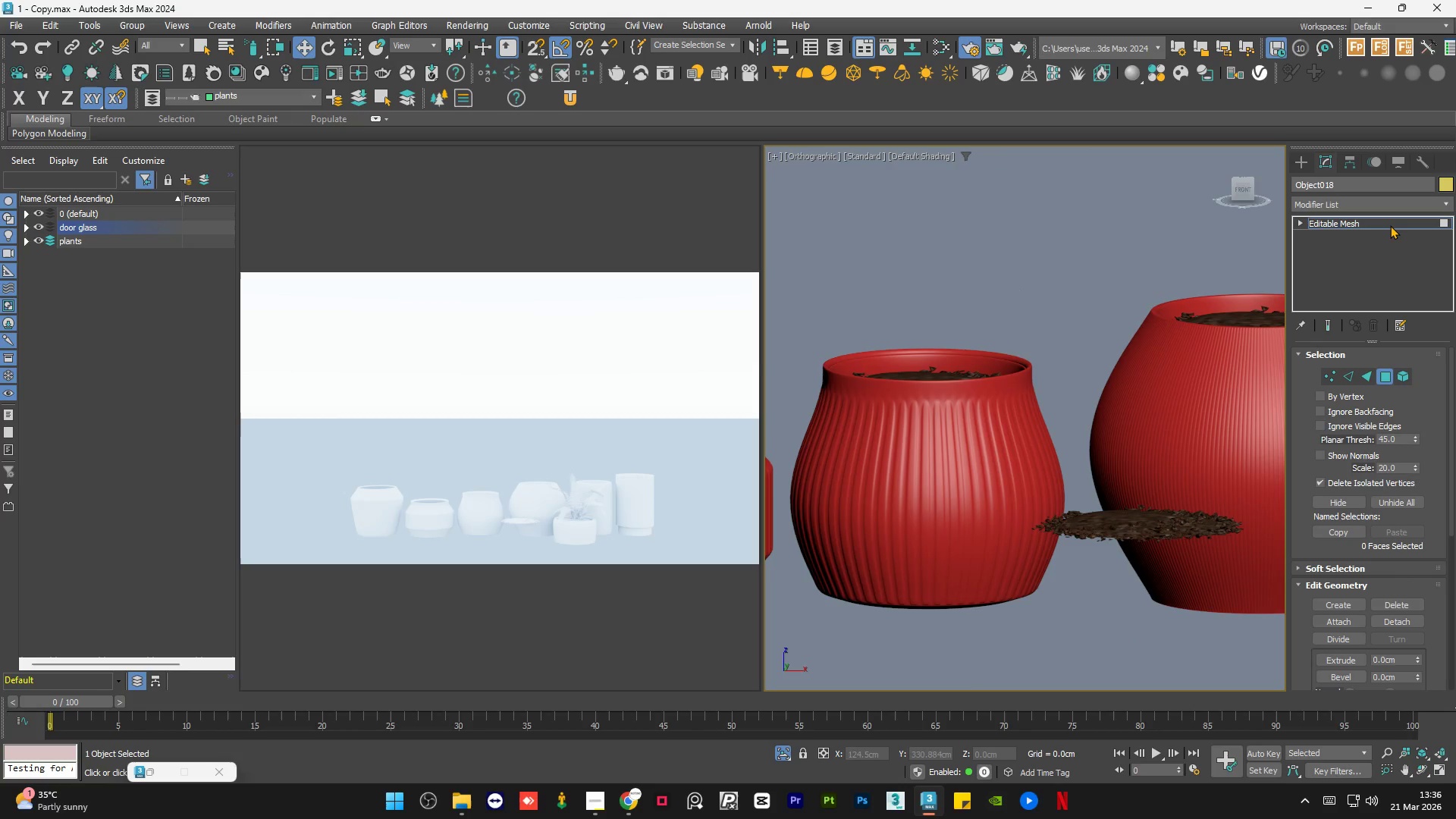 
left_click([1392, 221])
 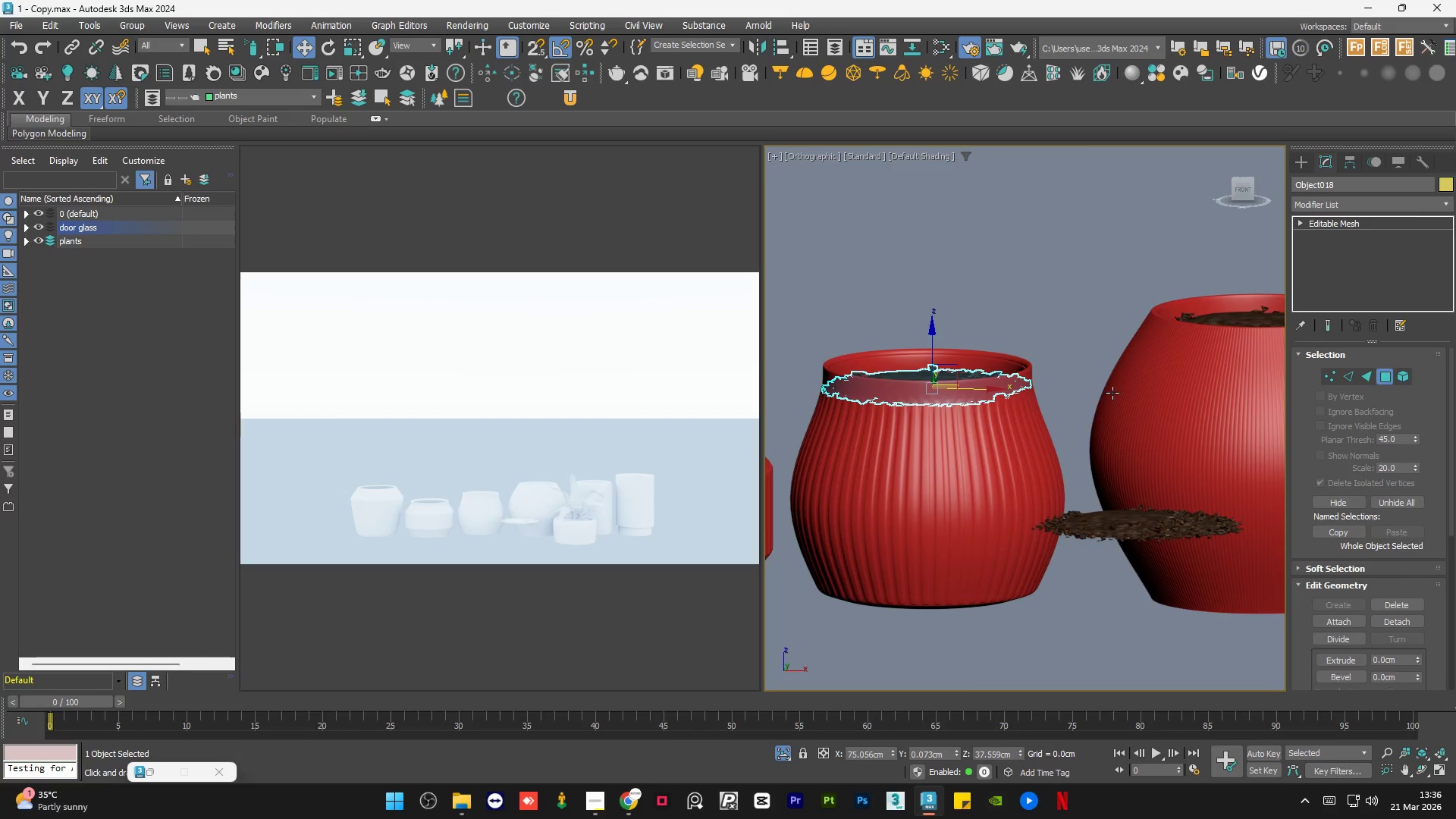 
hold_key(key=AltLeft, duration=0.67)
 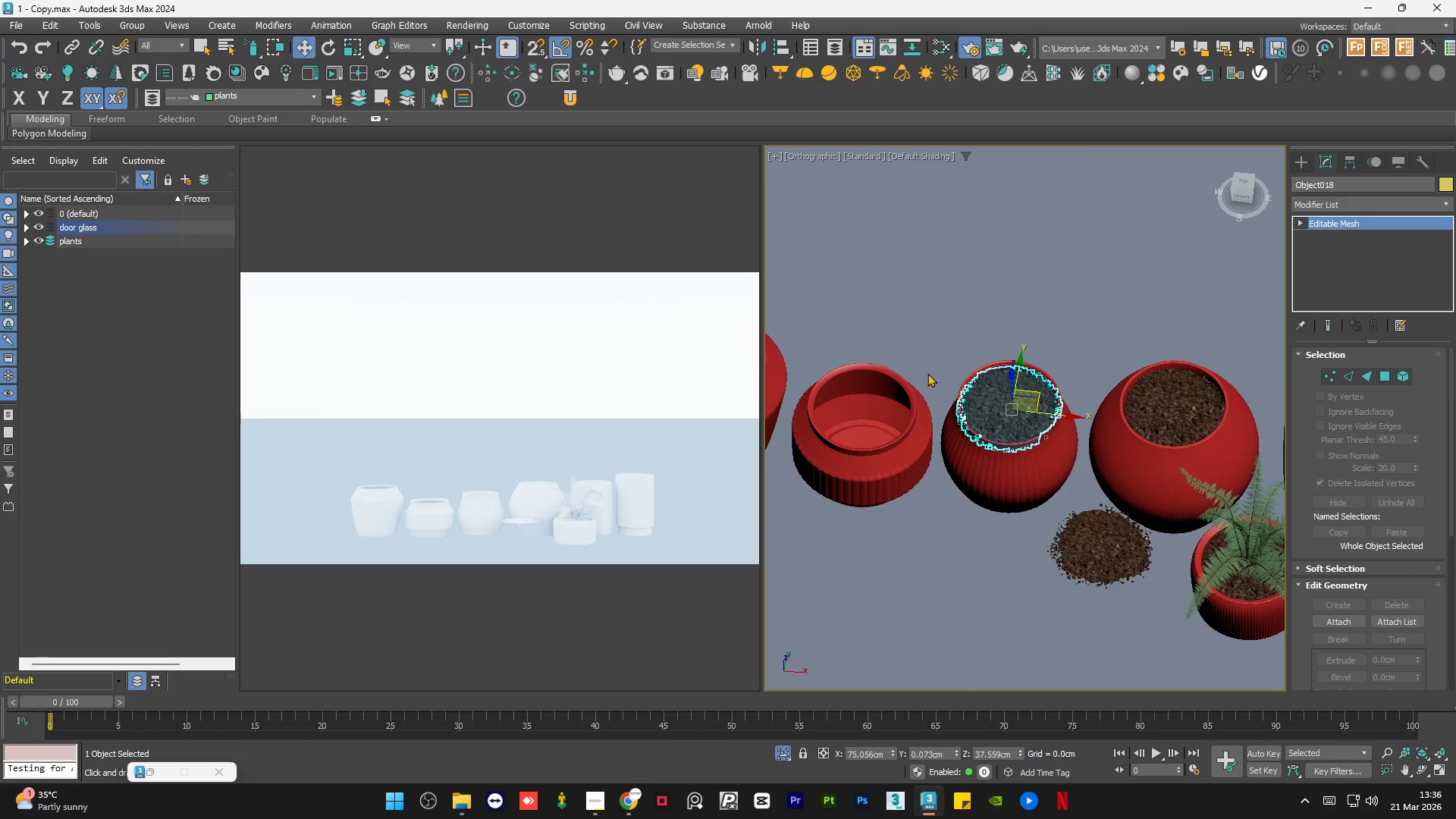 
scroll: coordinate [1090, 434], scroll_direction: down, amount: 2.0
 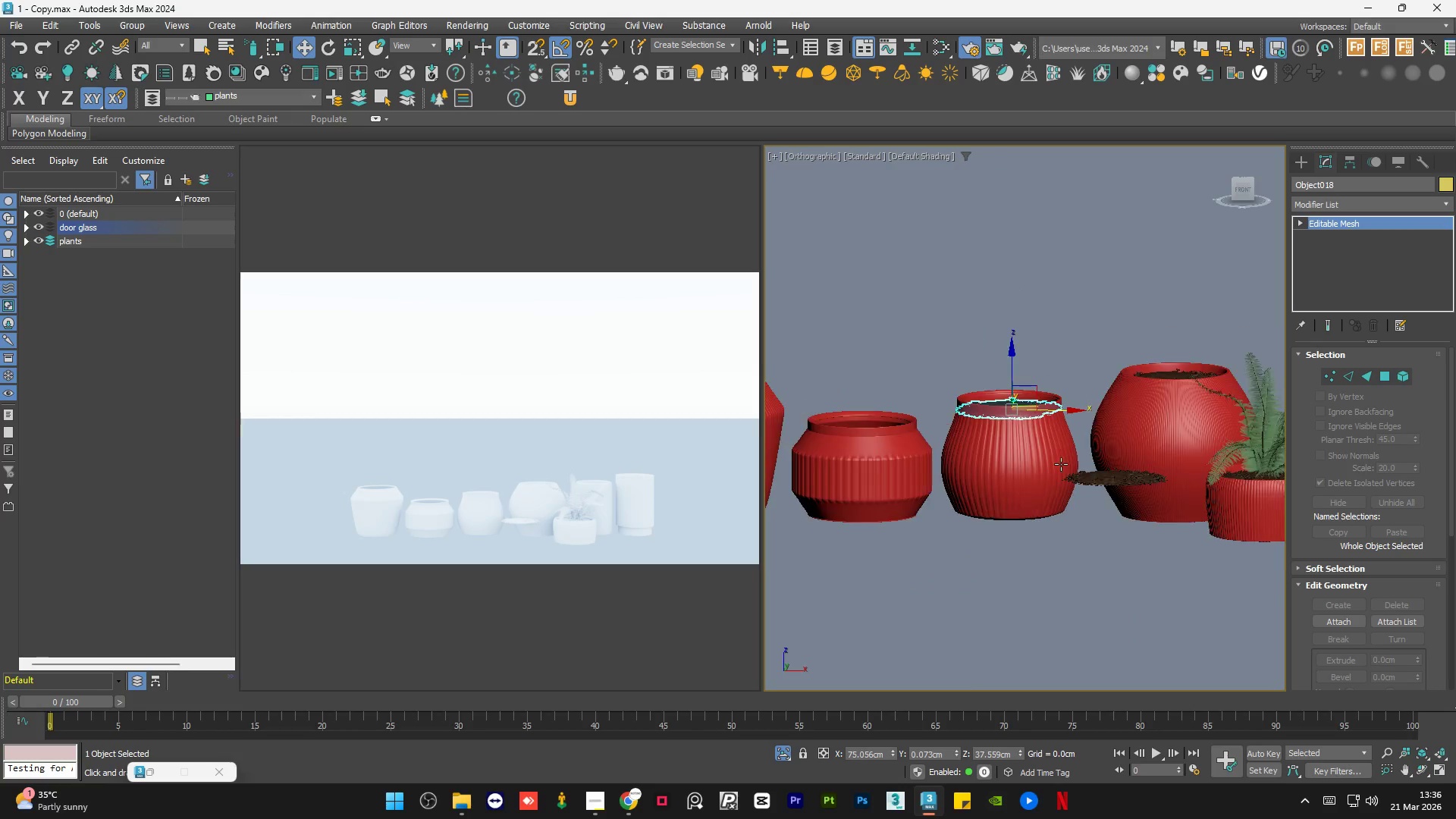 
hold_key(key=AltLeft, duration=0.42)
 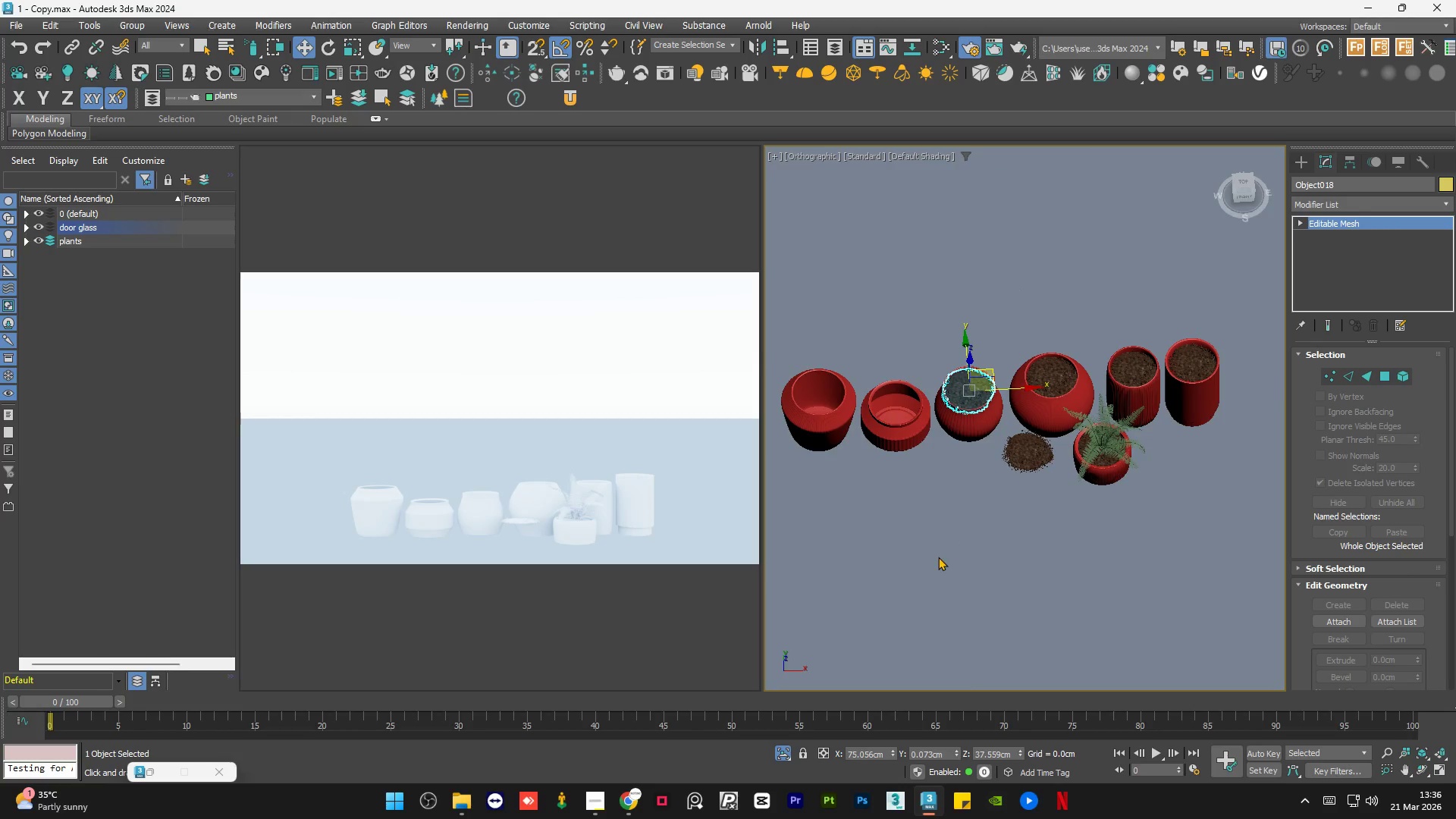 
scroll: coordinate [927, 373], scroll_direction: down, amount: 2.0
 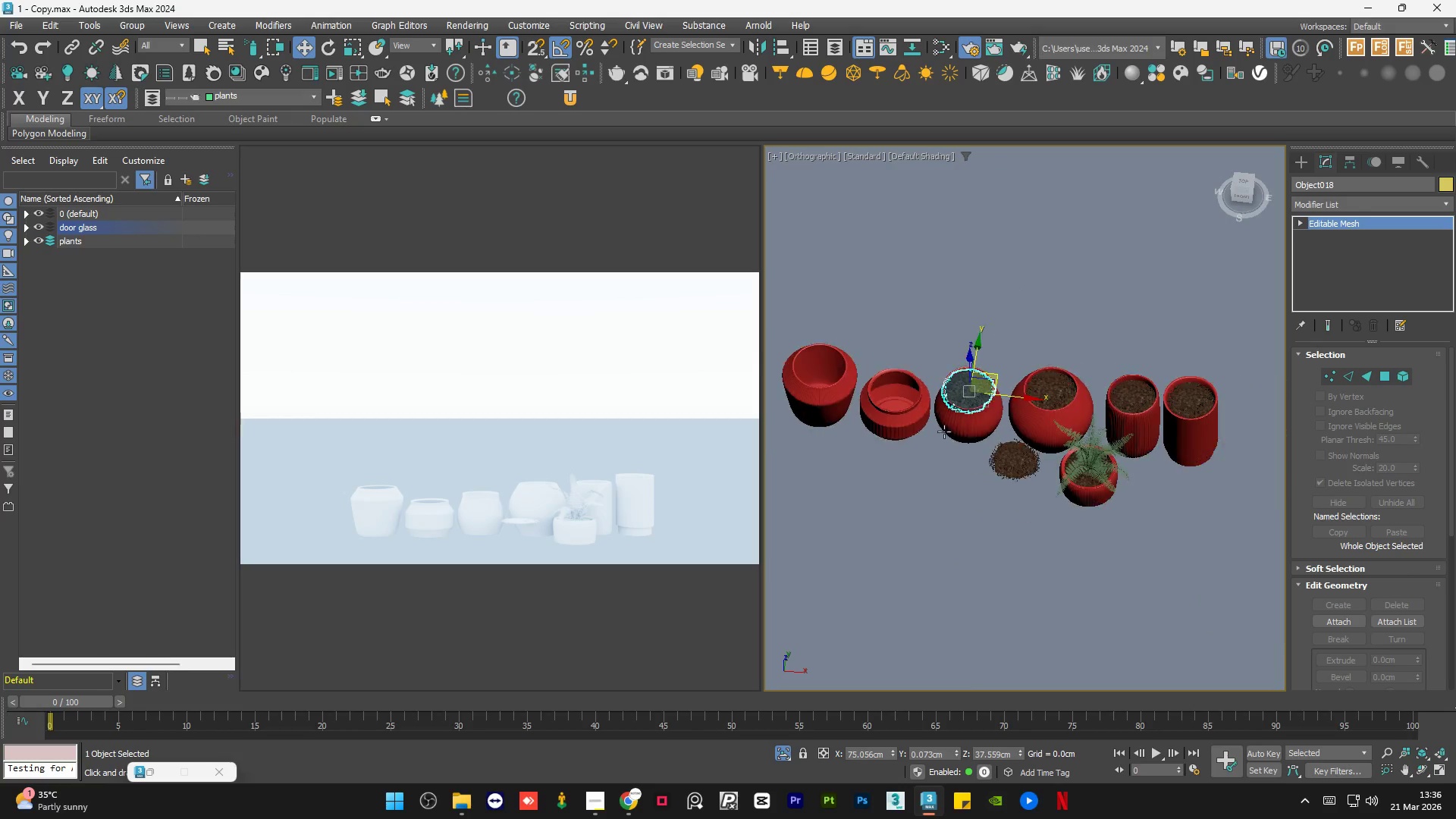 
left_click([938, 557])
 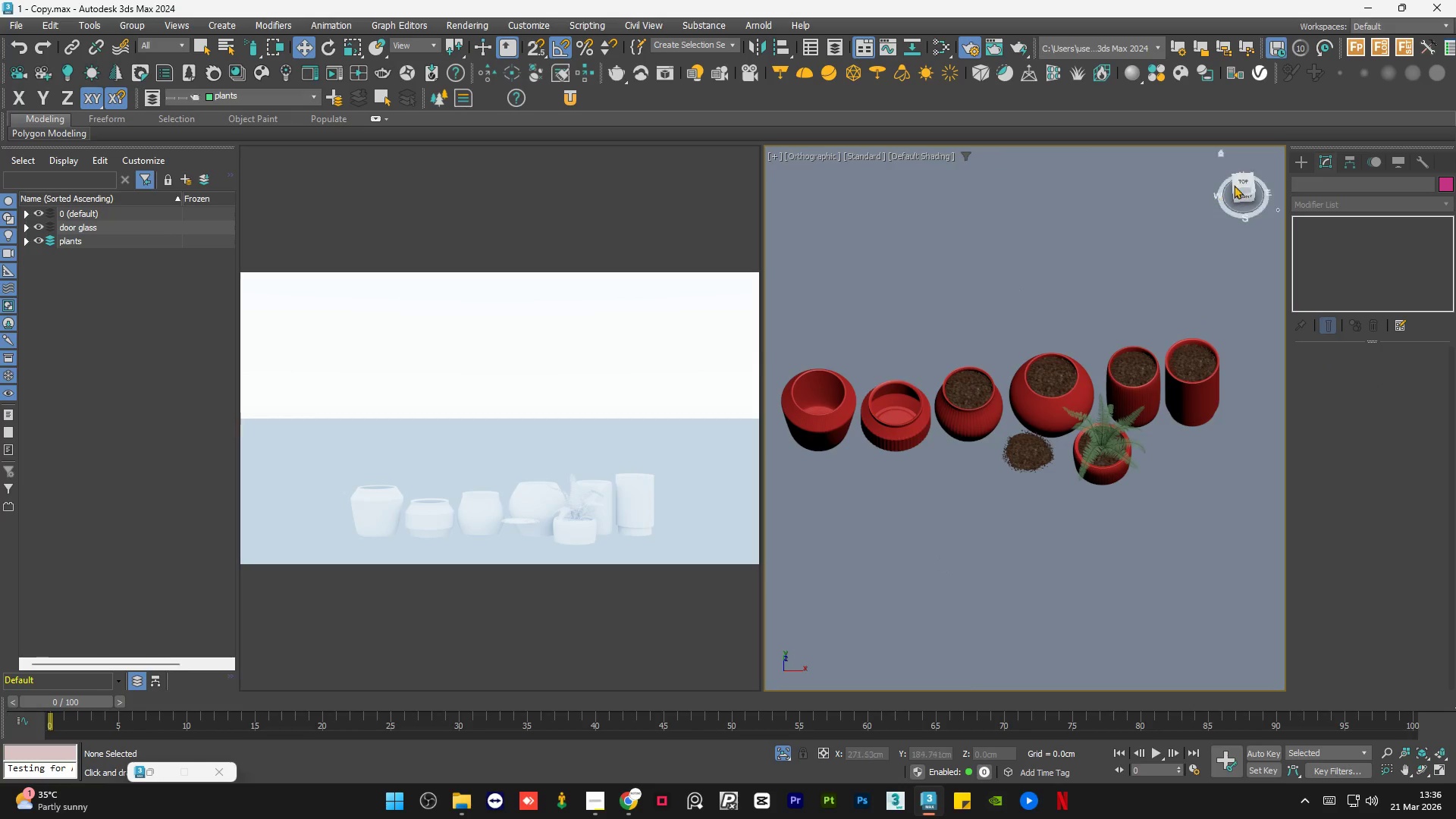 
left_click([1246, 180])
 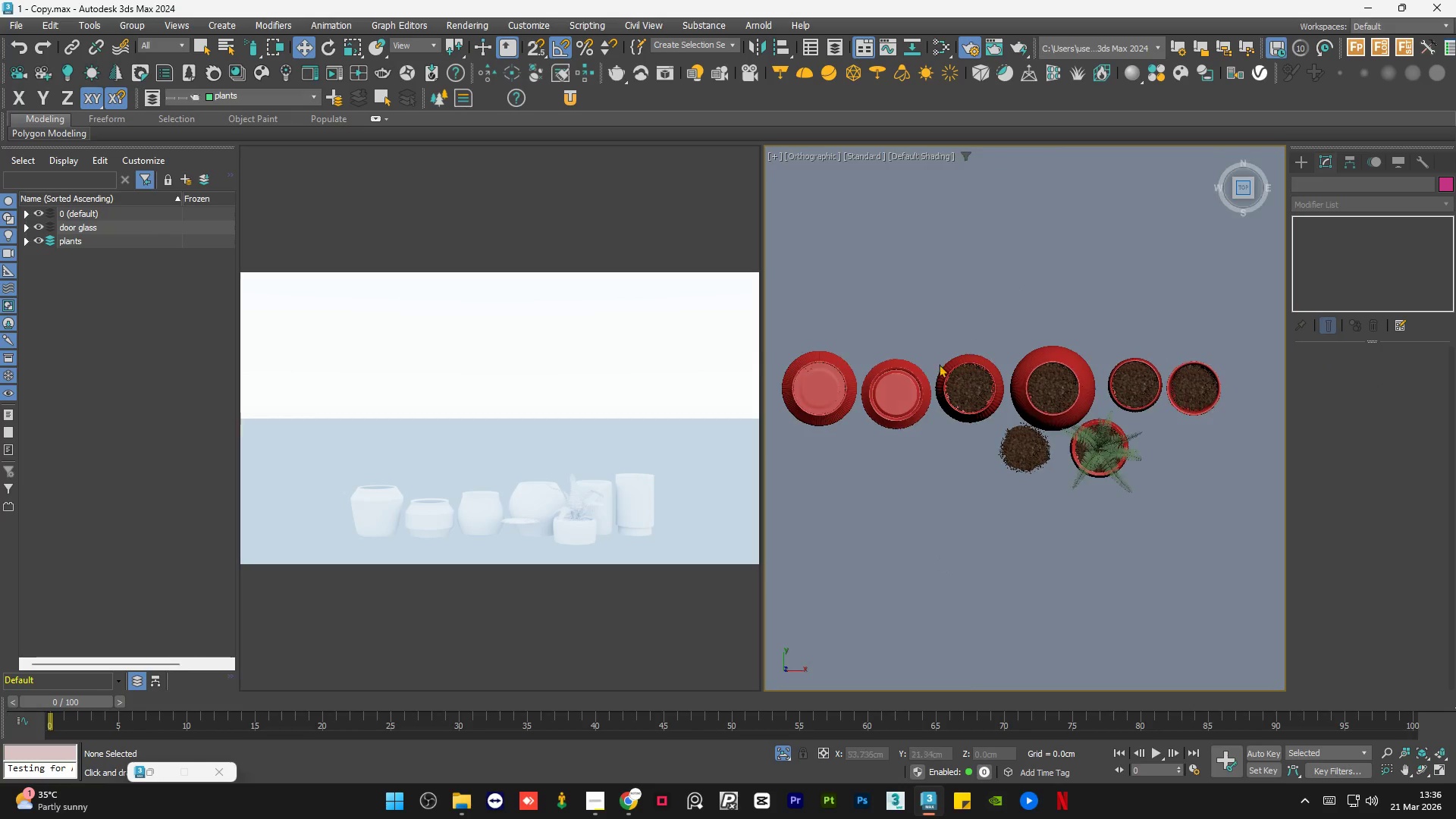 
scroll: coordinate [968, 395], scroll_direction: up, amount: 4.0
 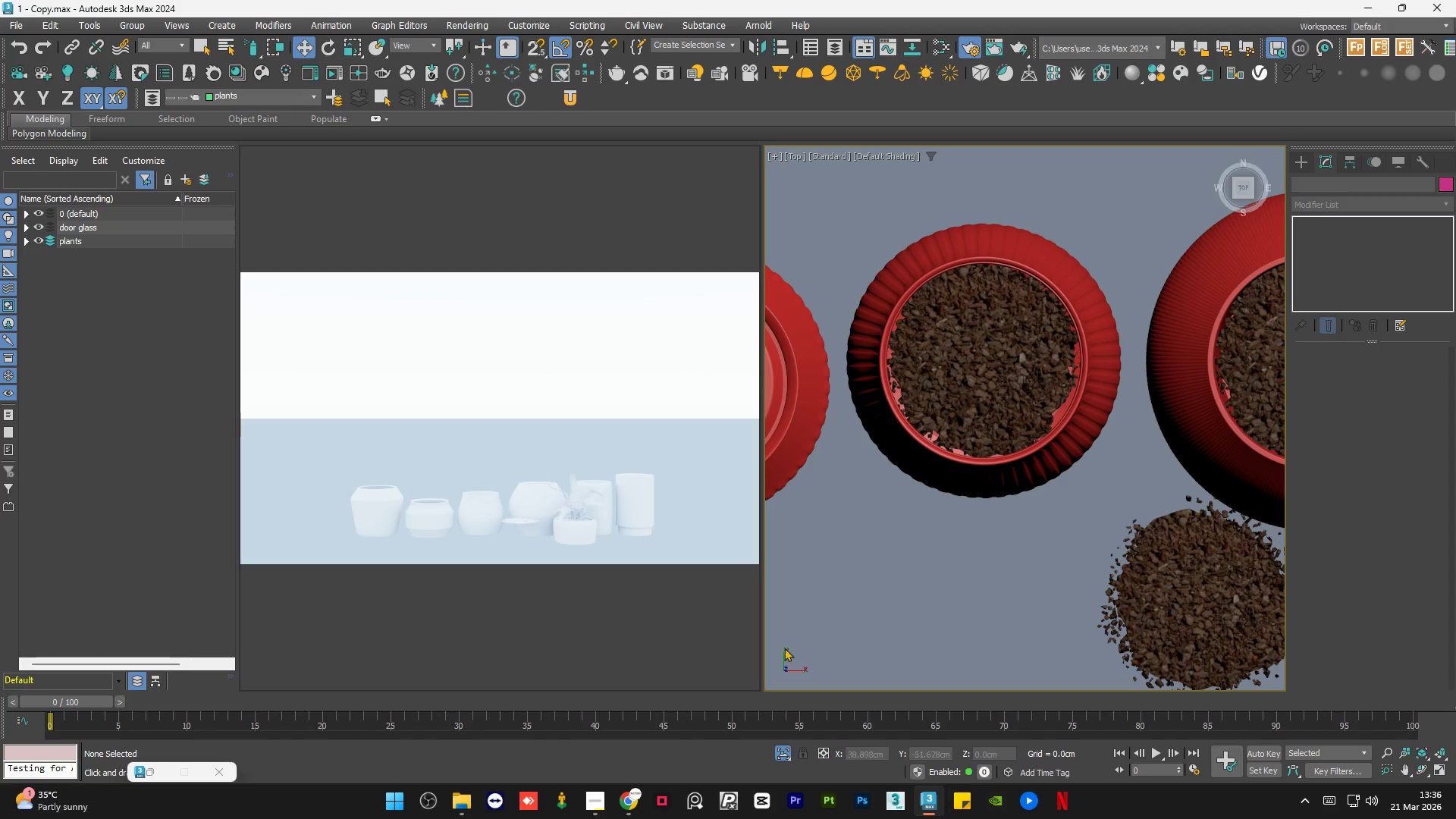 
scroll: coordinate [1066, 451], scroll_direction: down, amount: 6.0
 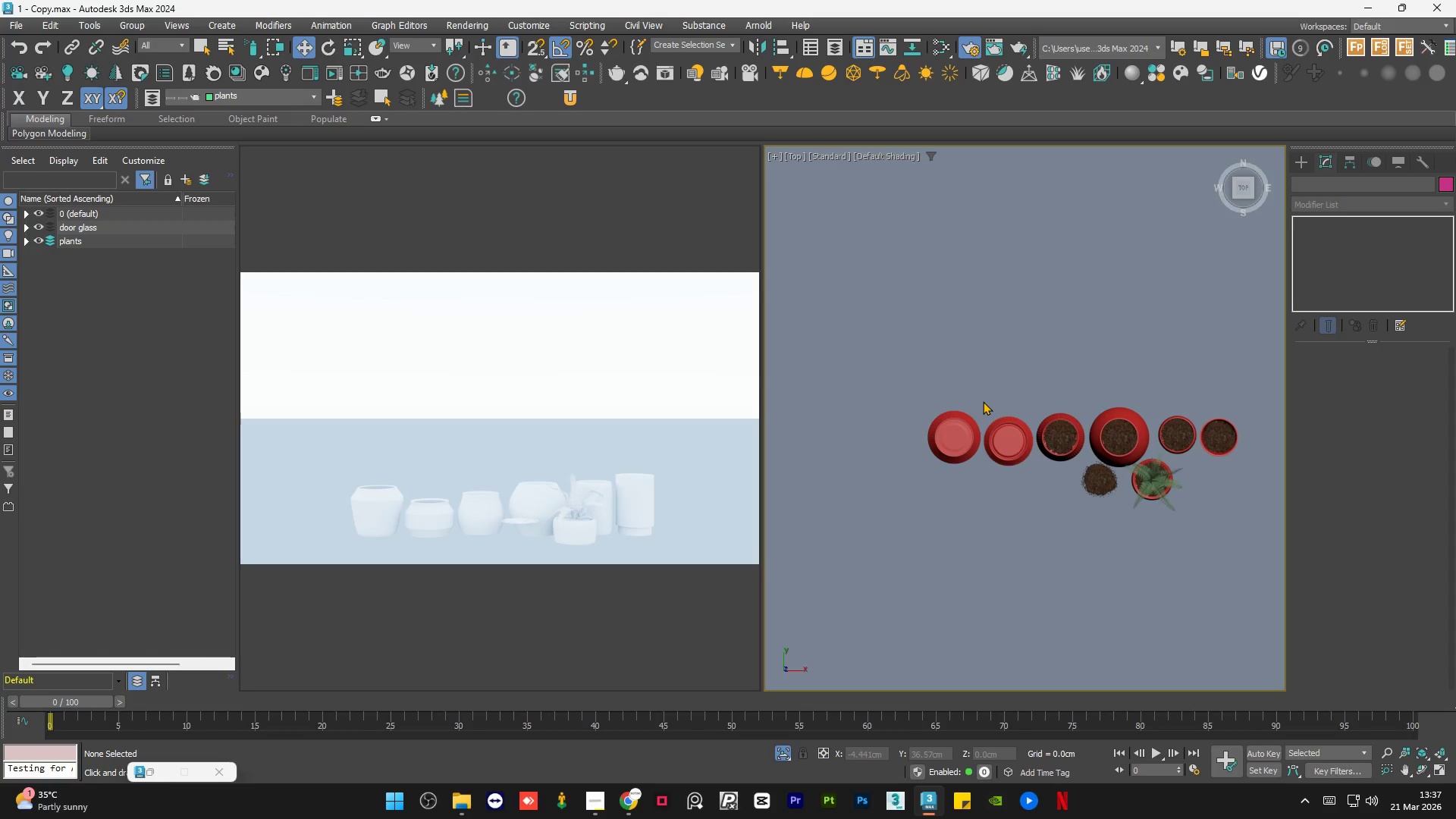 
wait(41.15)
 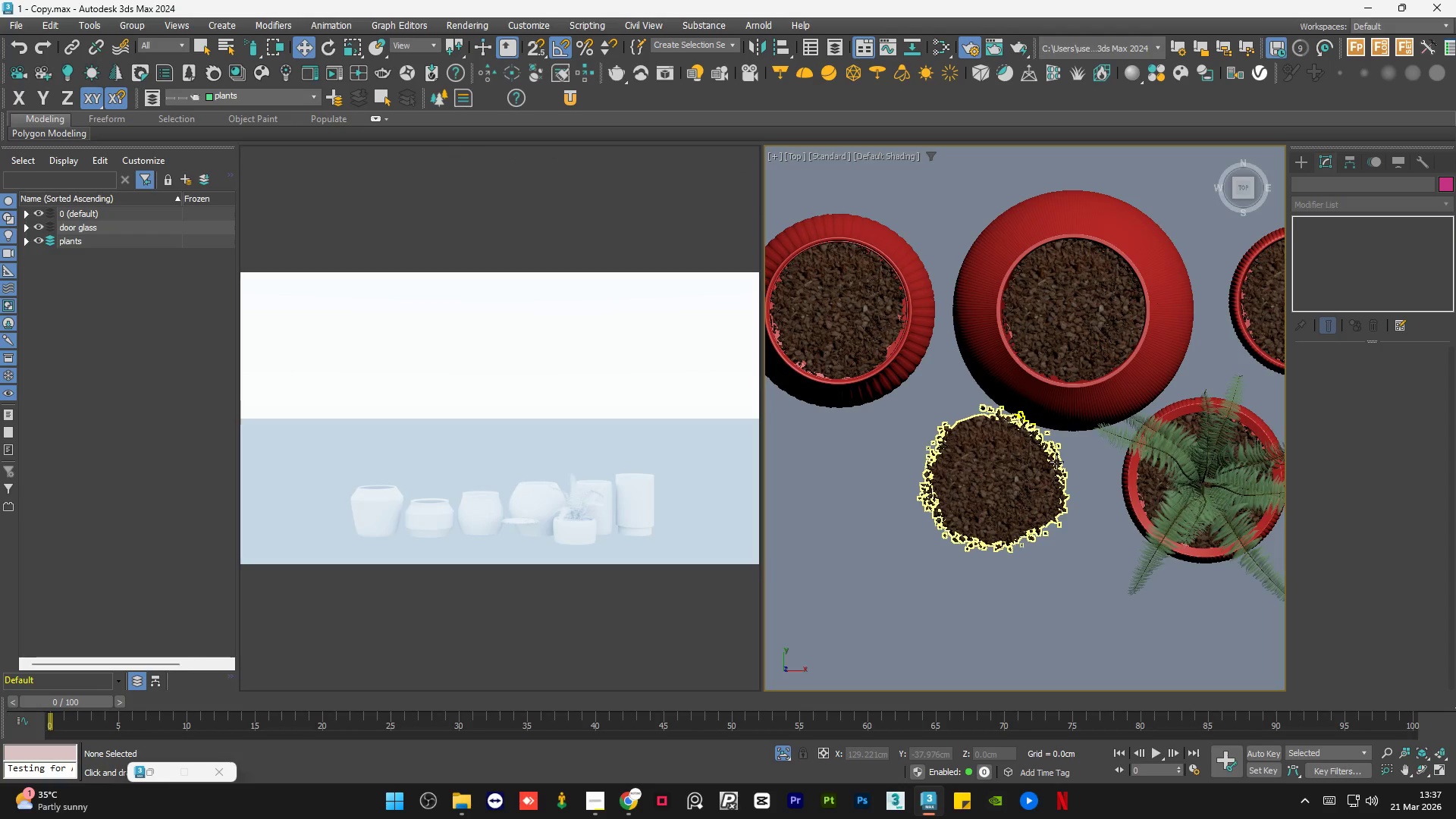 
left_click([1056, 462])
 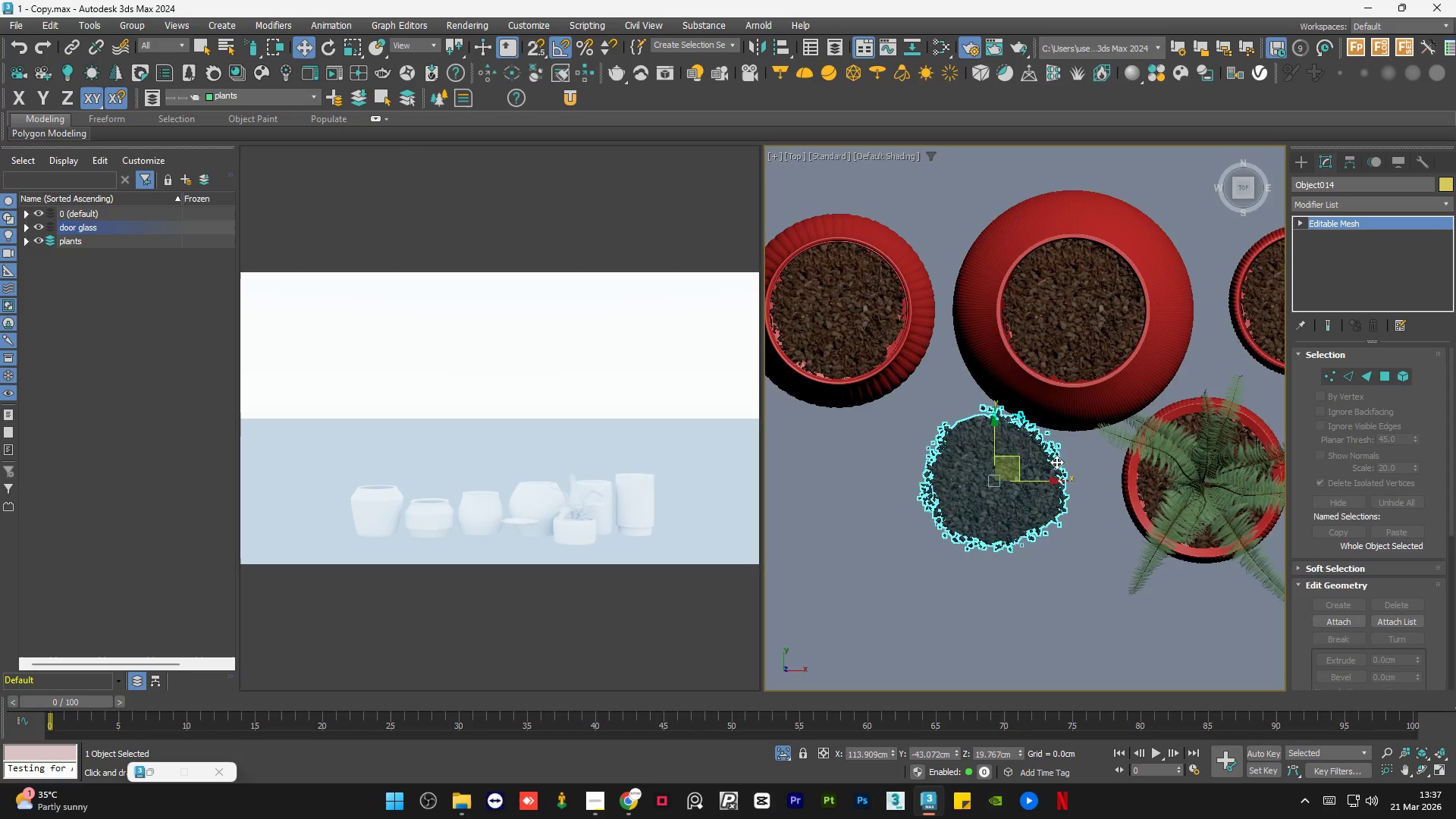 
scroll: coordinate [1056, 462], scroll_direction: up, amount: 4.0
 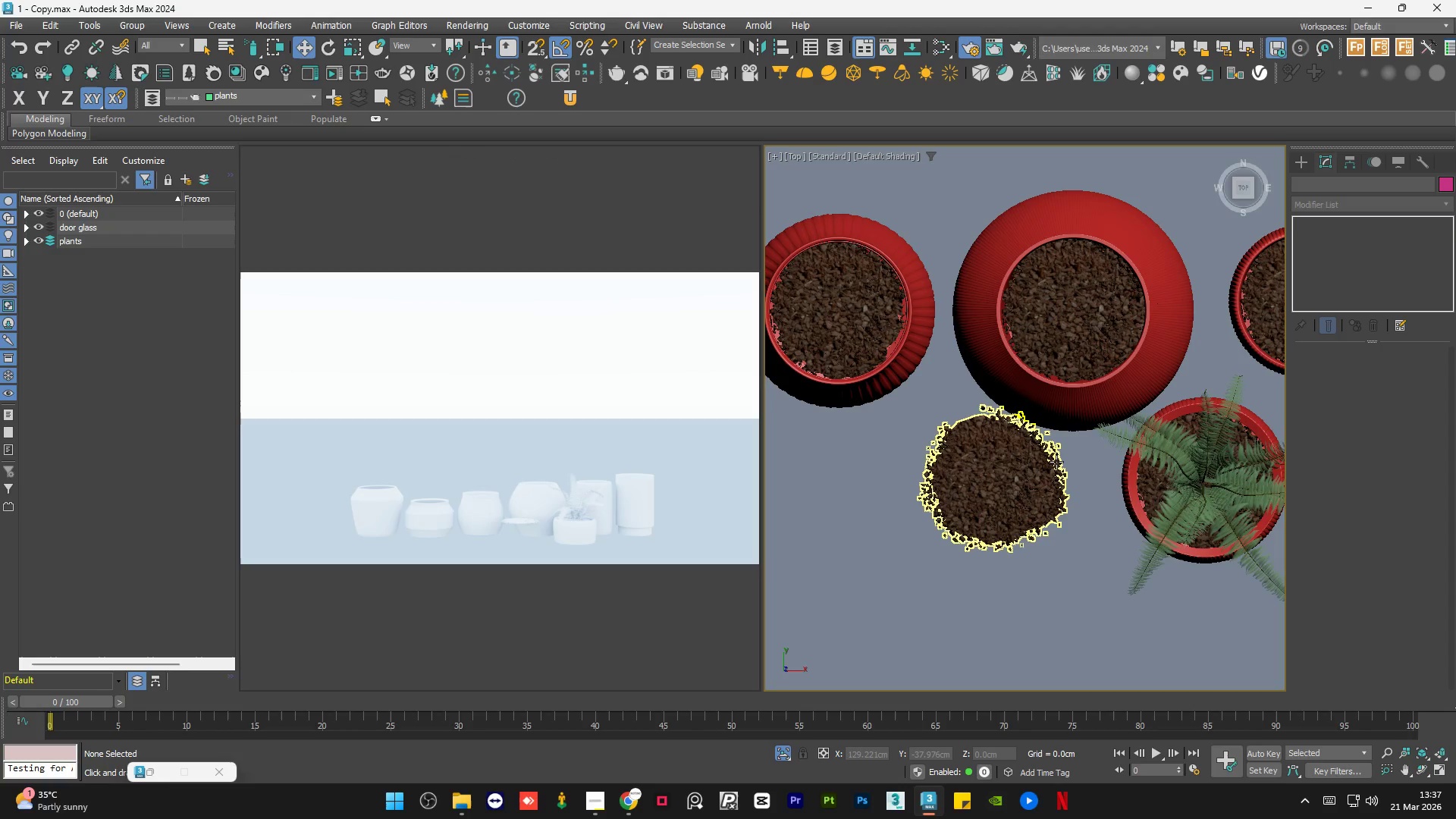 
hold_key(key=ShiftLeft, duration=1.5)
 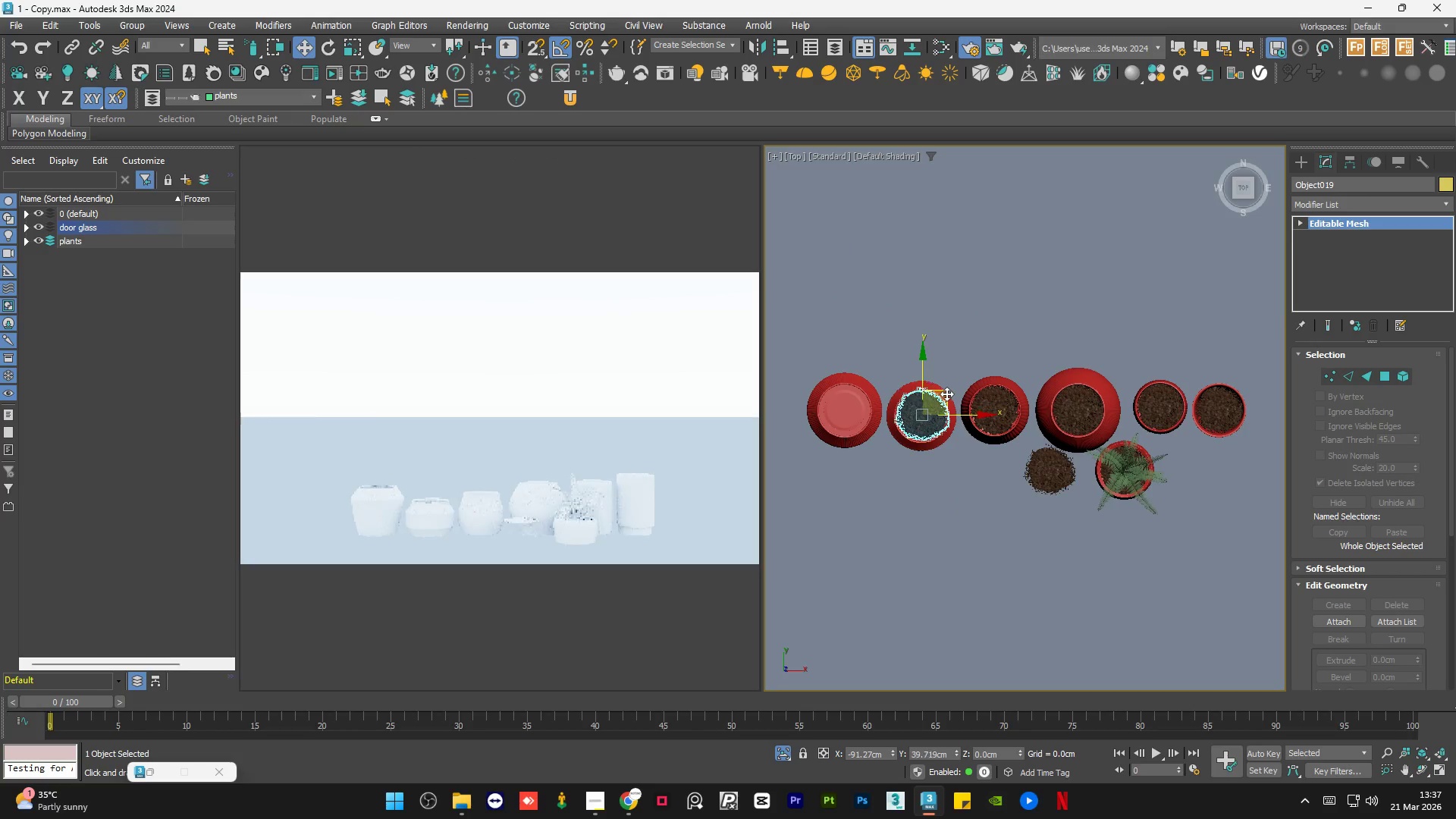 
scroll: coordinate [1090, 466], scroll_direction: down, amount: 3.0
 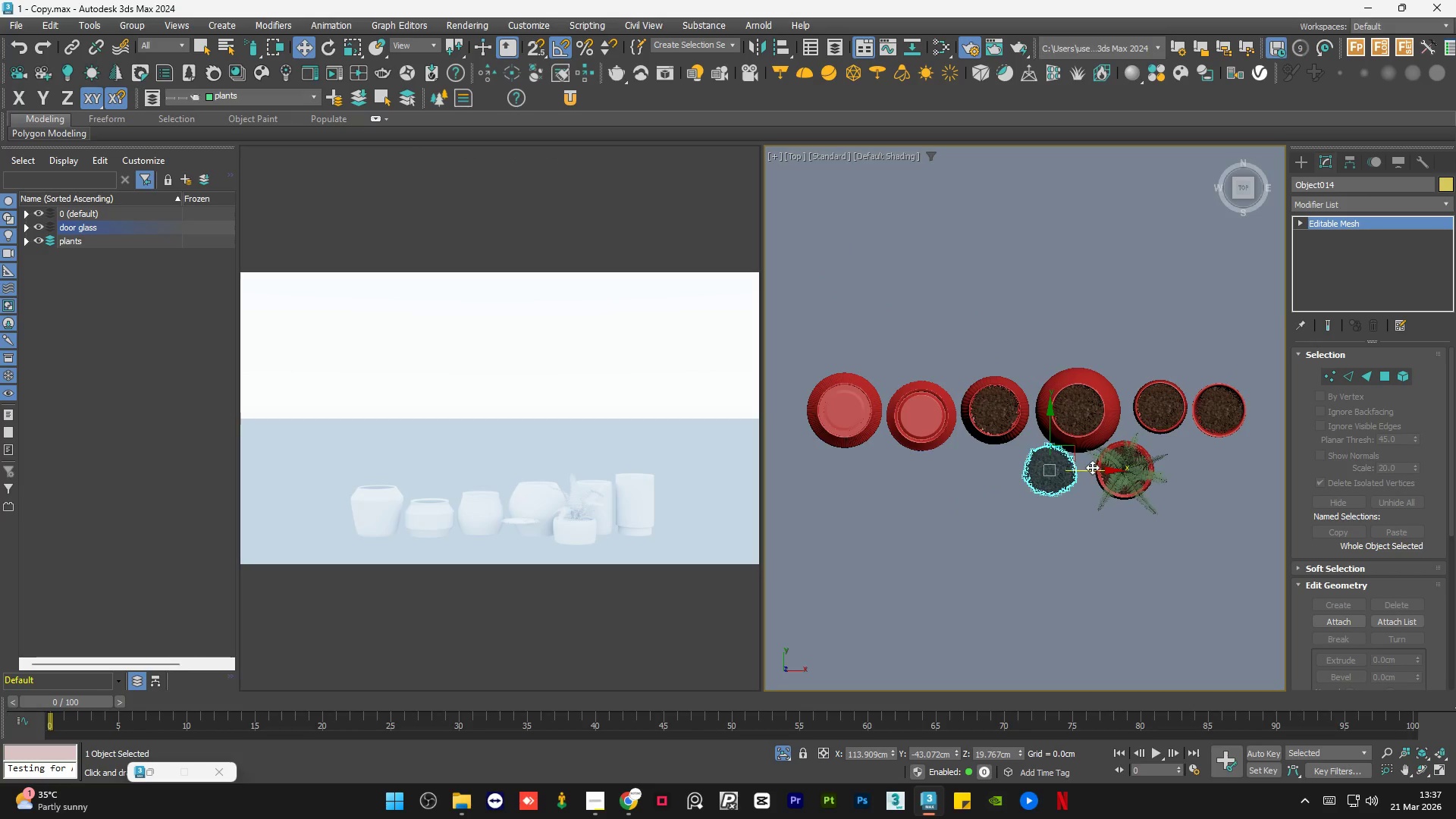 
left_click_drag(start_coordinate=[1074, 449], to_coordinate=[946, 394])
 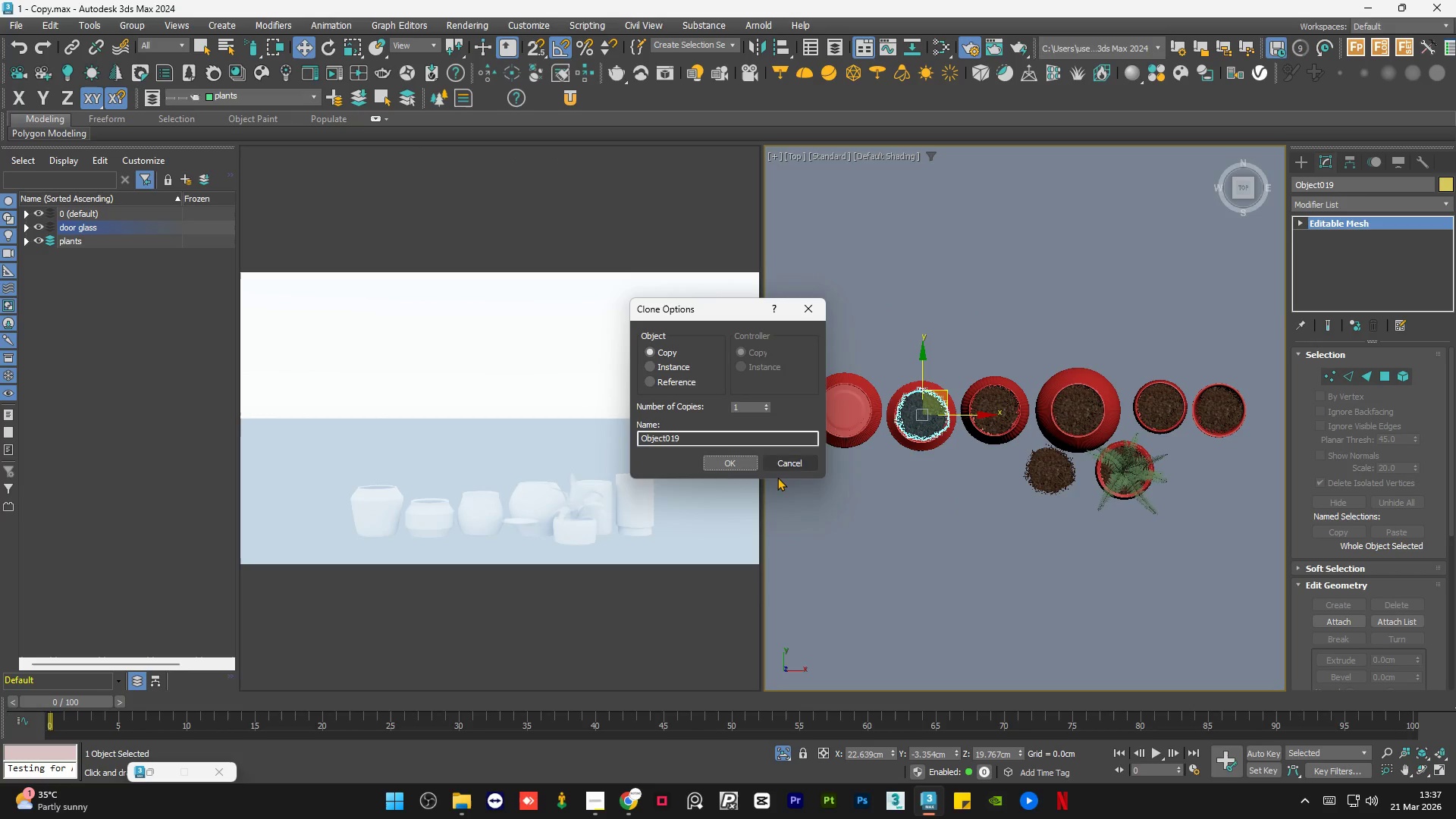 
hold_key(key=ShiftLeft, duration=0.67)
 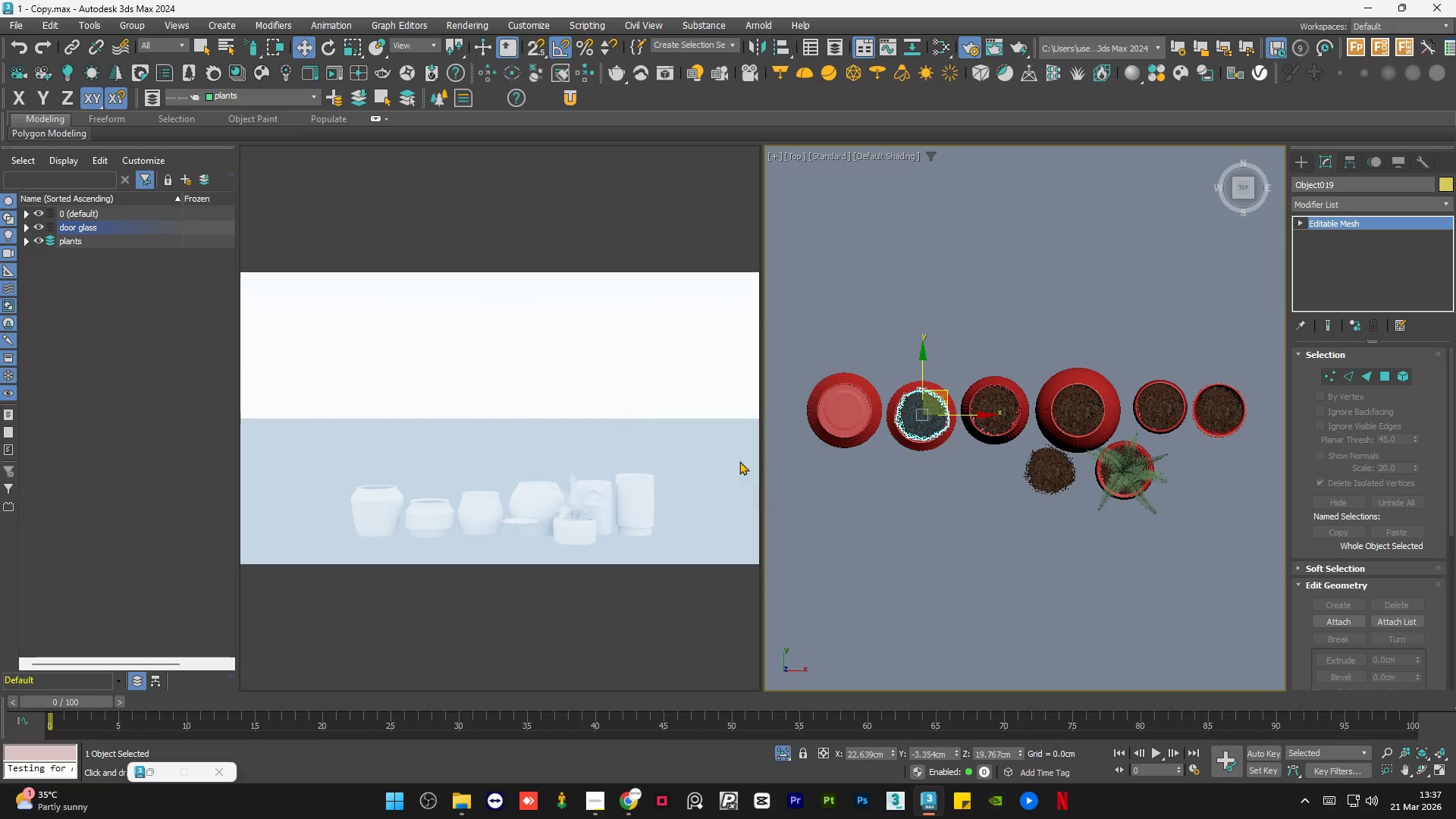 
scroll: coordinate [928, 397], scroll_direction: up, amount: 7.0
 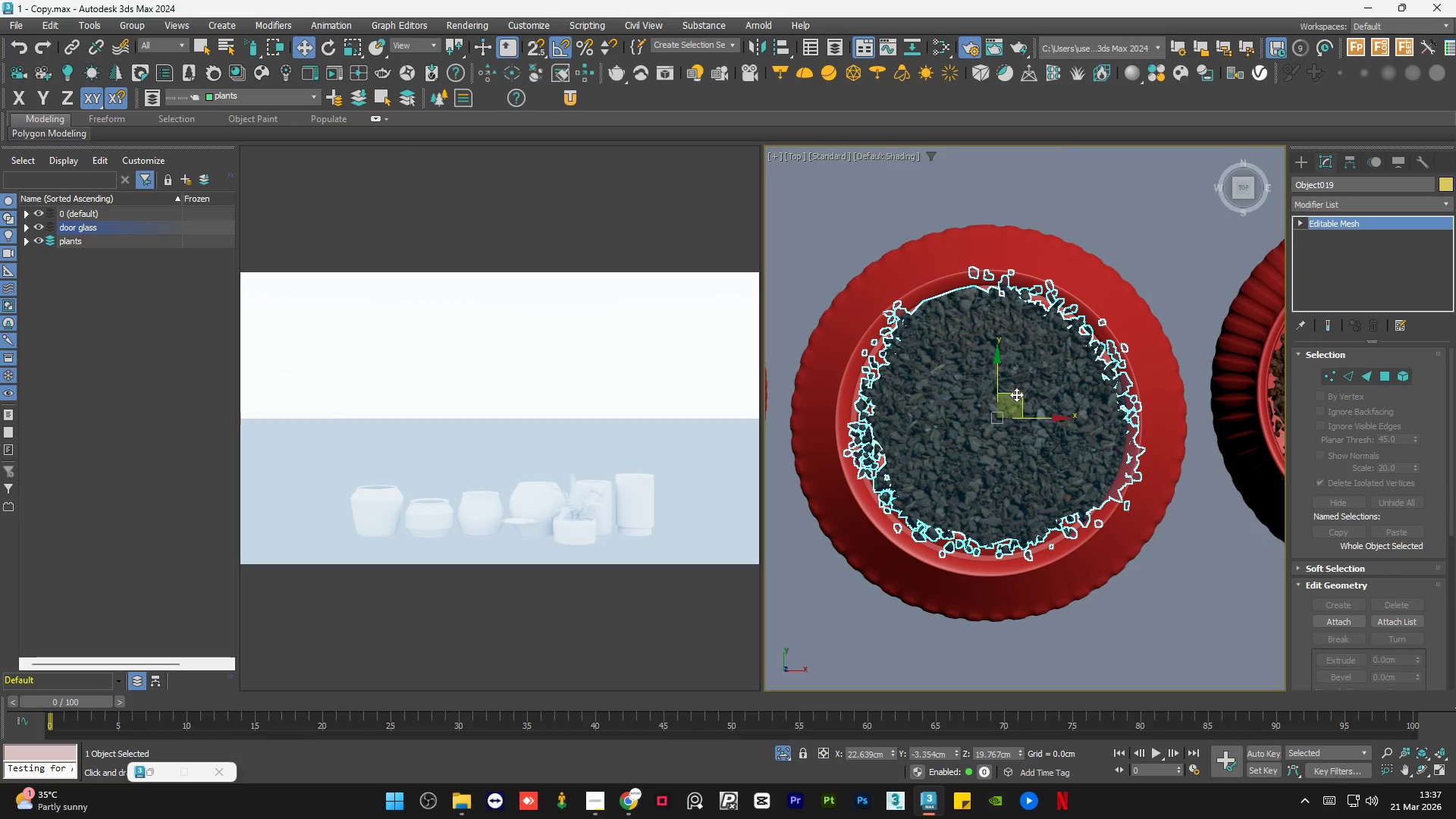 
left_click_drag(start_coordinate=[1016, 394], to_coordinate=[1012, 395])
 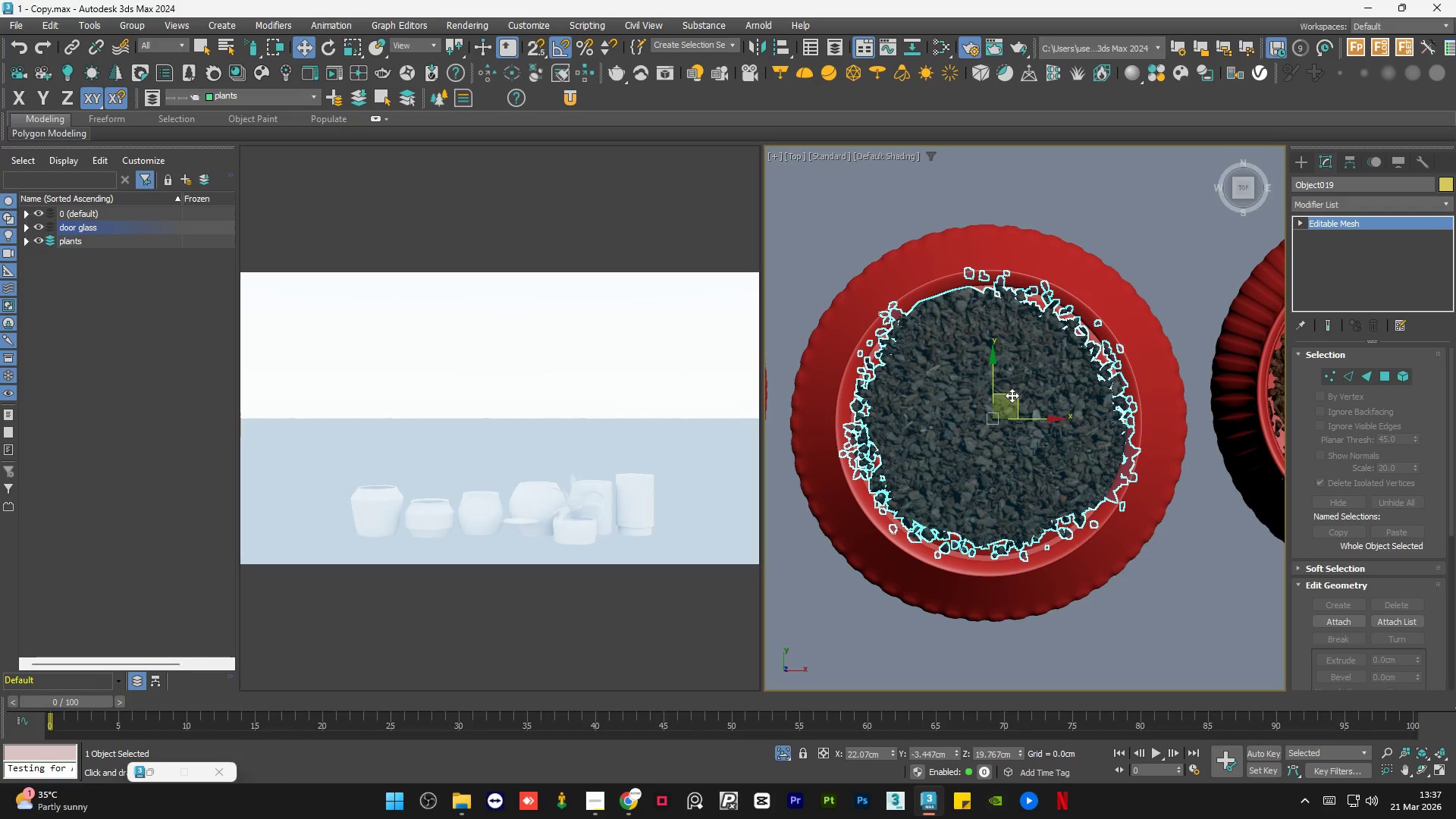 
type(rw)
 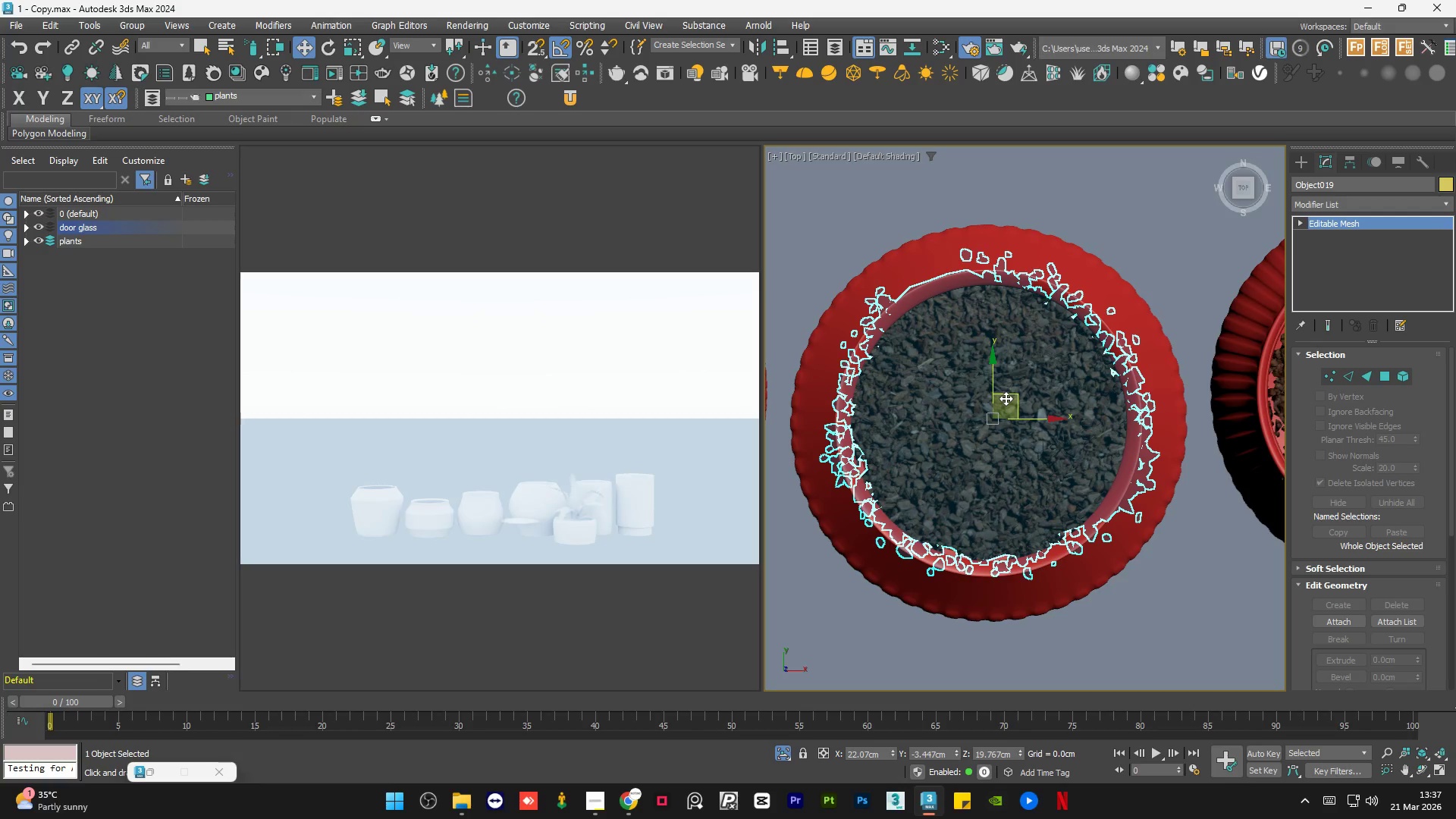 
left_click_drag(start_coordinate=[1003, 408], to_coordinate=[1005, 398])
 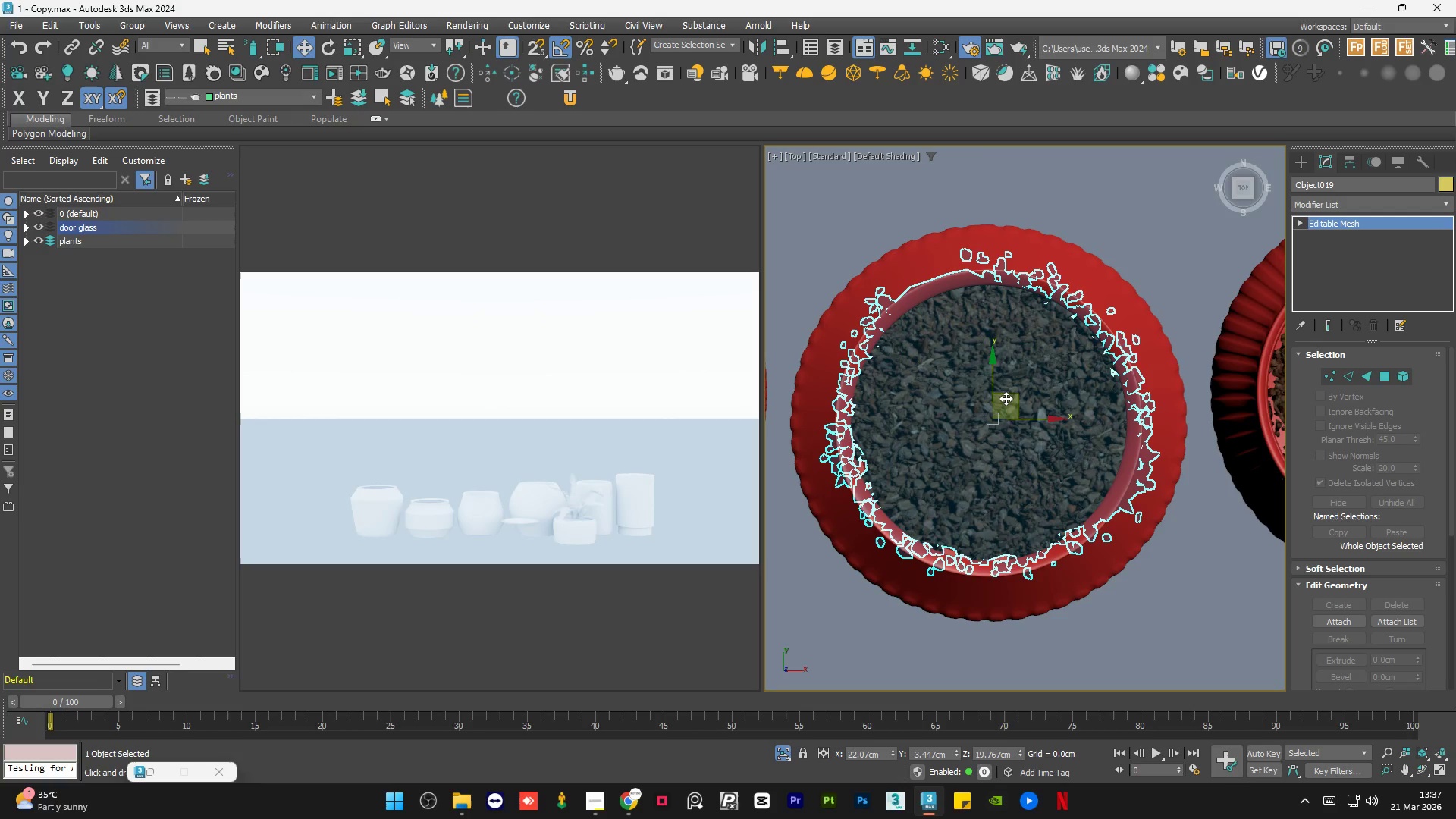 
scroll: coordinate [1038, 390], scroll_direction: down, amount: 3.0
 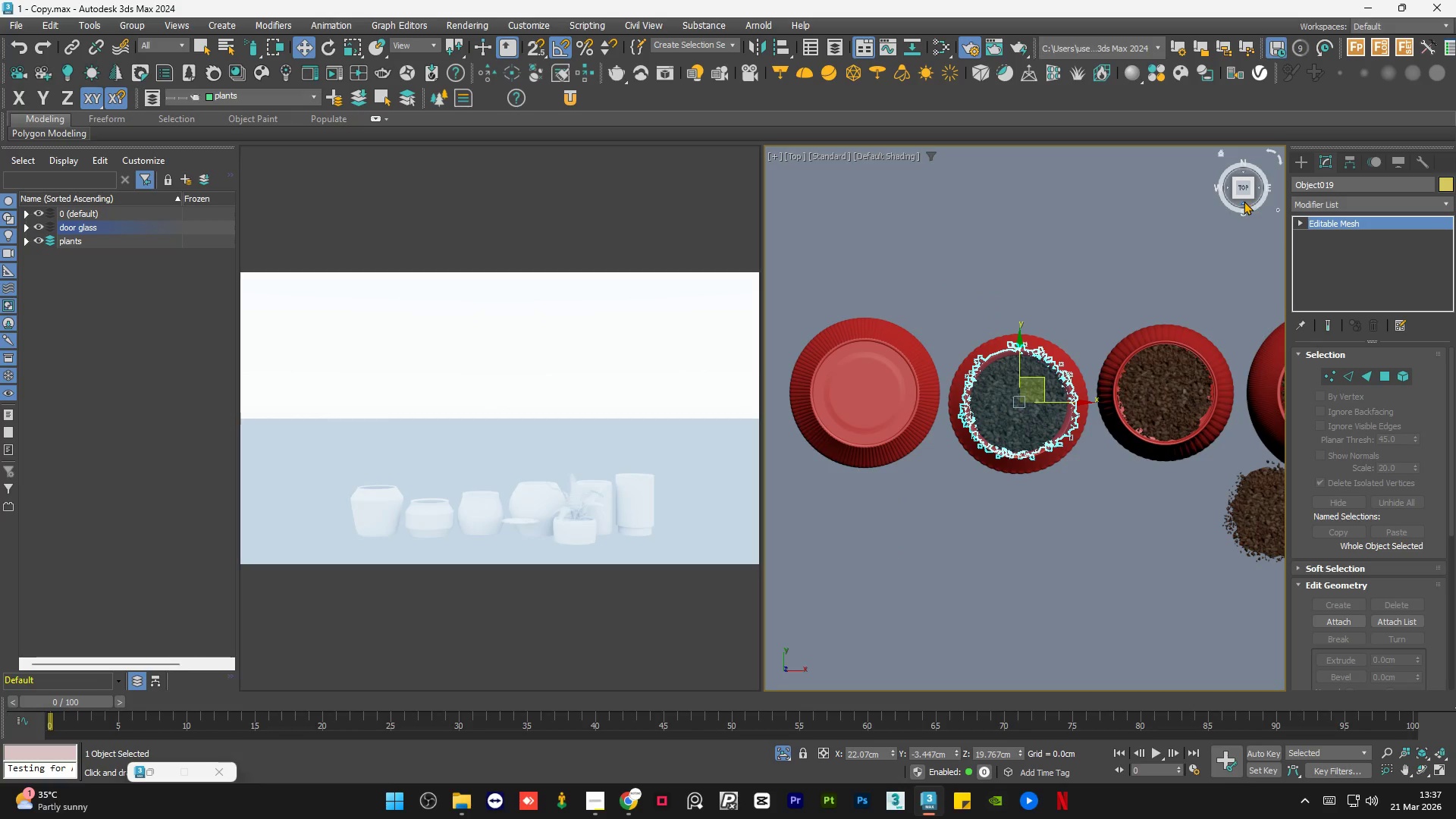 
left_click([1243, 200])
 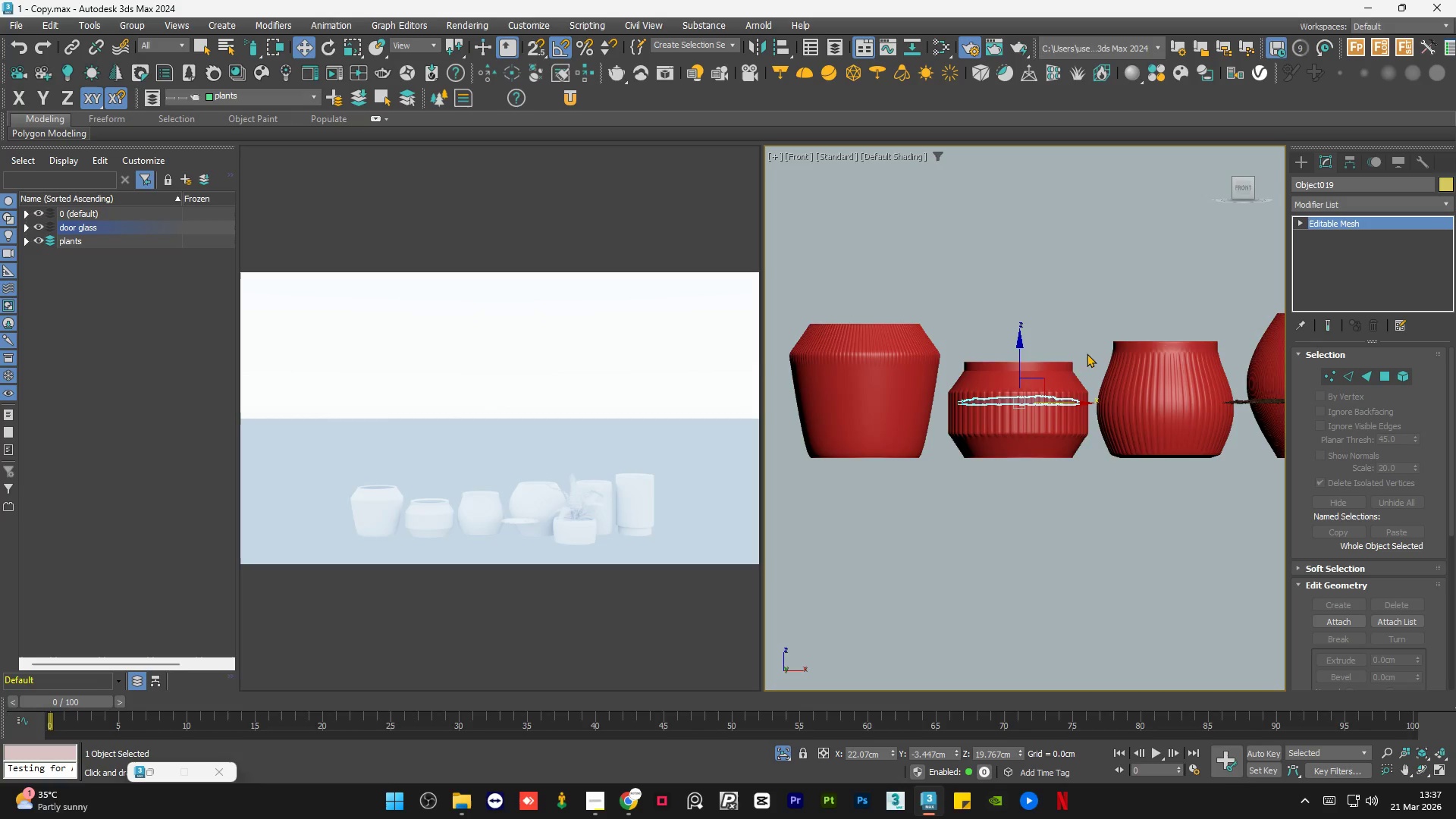 
scroll: coordinate [1015, 376], scroll_direction: up, amount: 3.0
 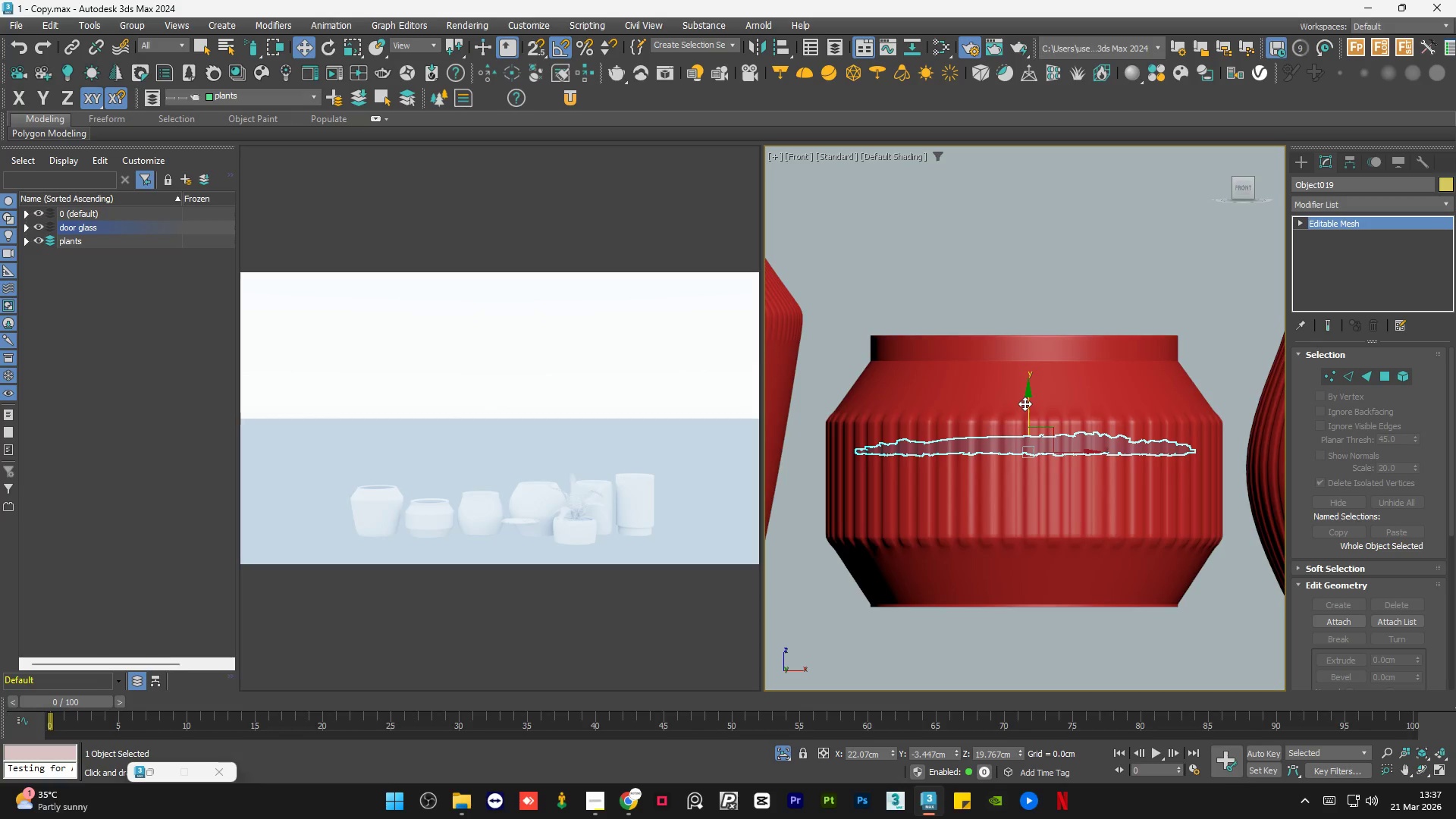 
left_click_drag(start_coordinate=[1025, 403], to_coordinate=[1035, 319])
 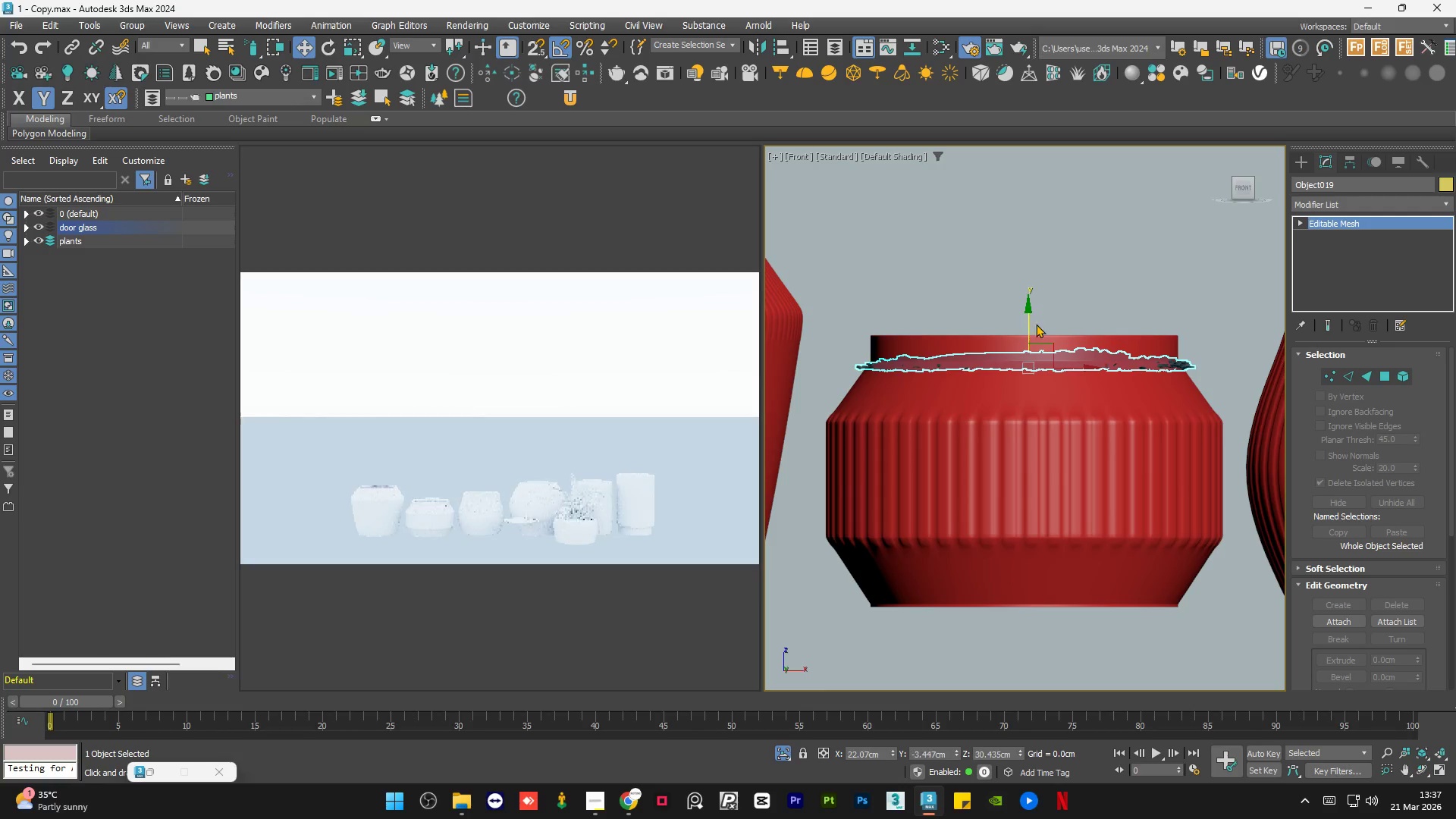 
hold_key(key=AltLeft, duration=1.03)
 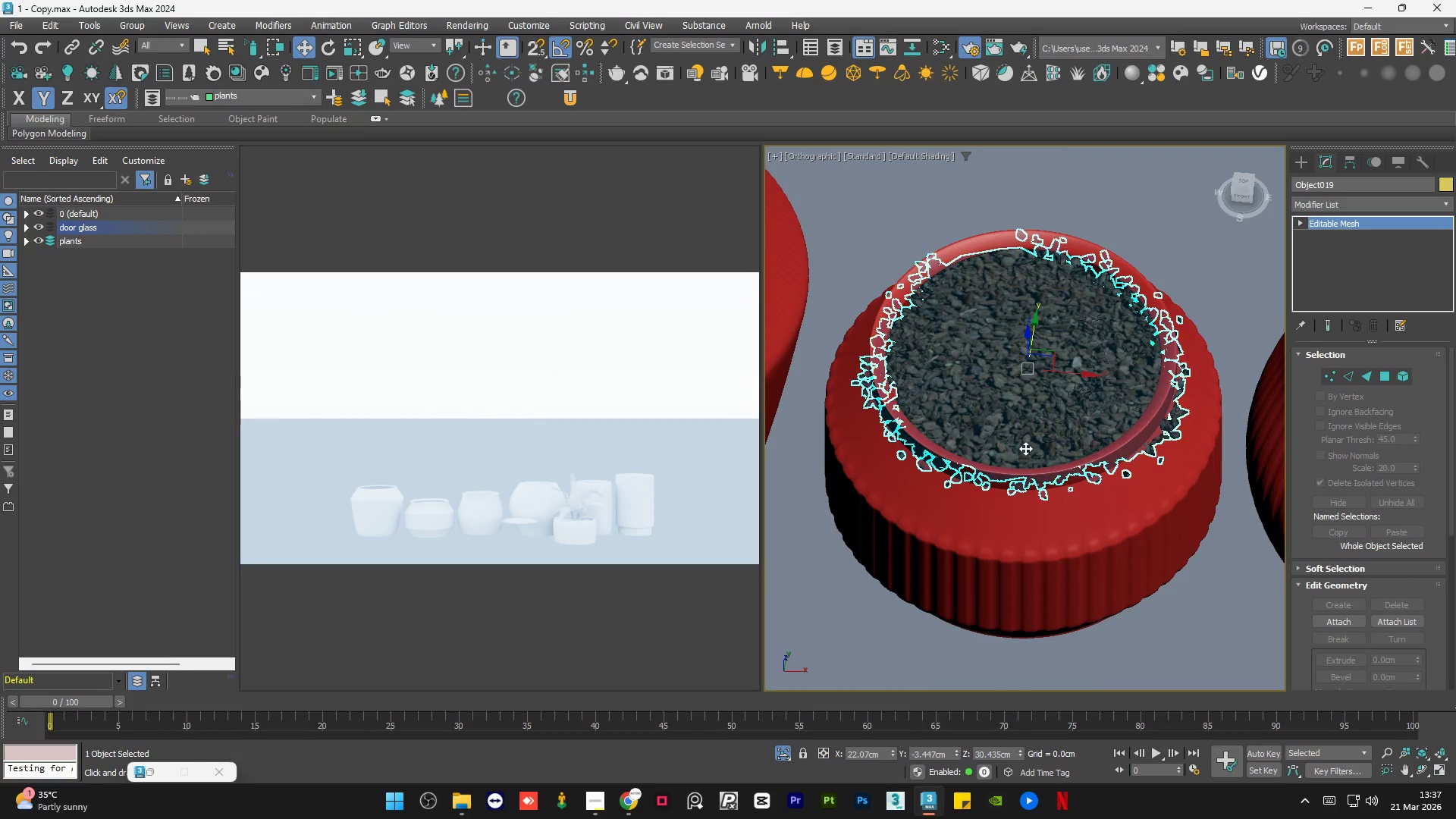 
hold_key(key=AltLeft, duration=0.45)
 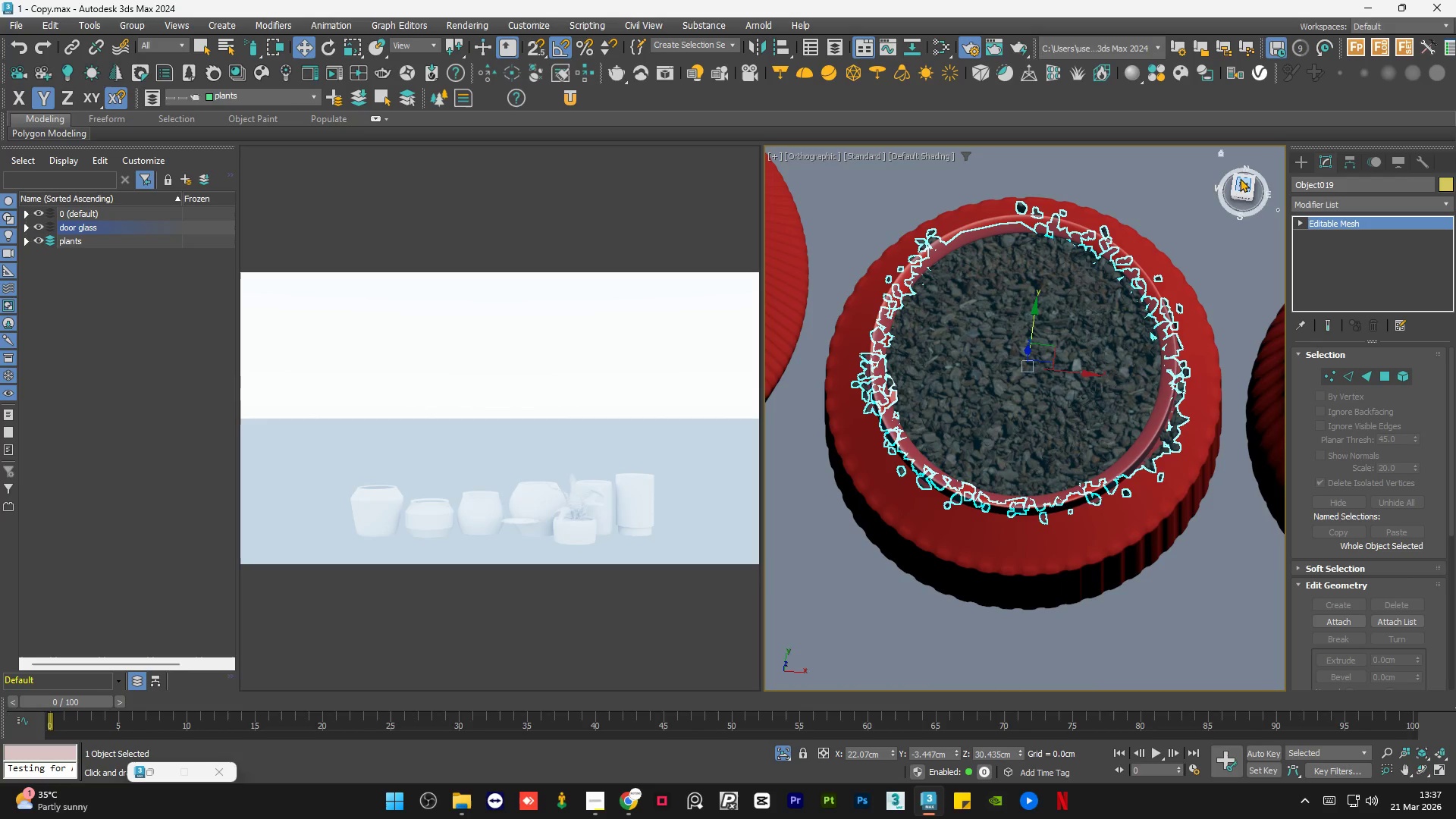 
left_click([1241, 184])
 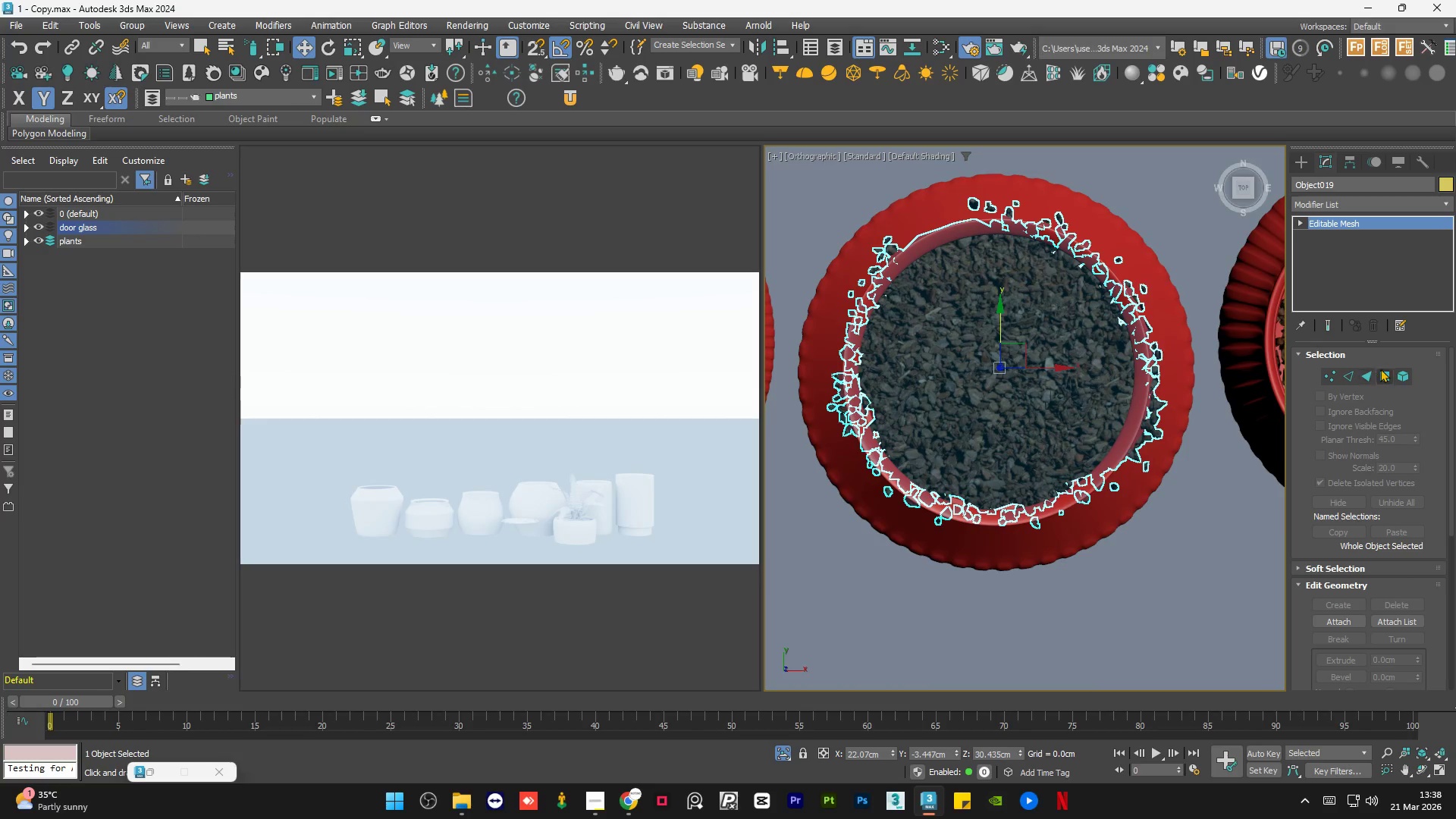 
left_click([1381, 369])
 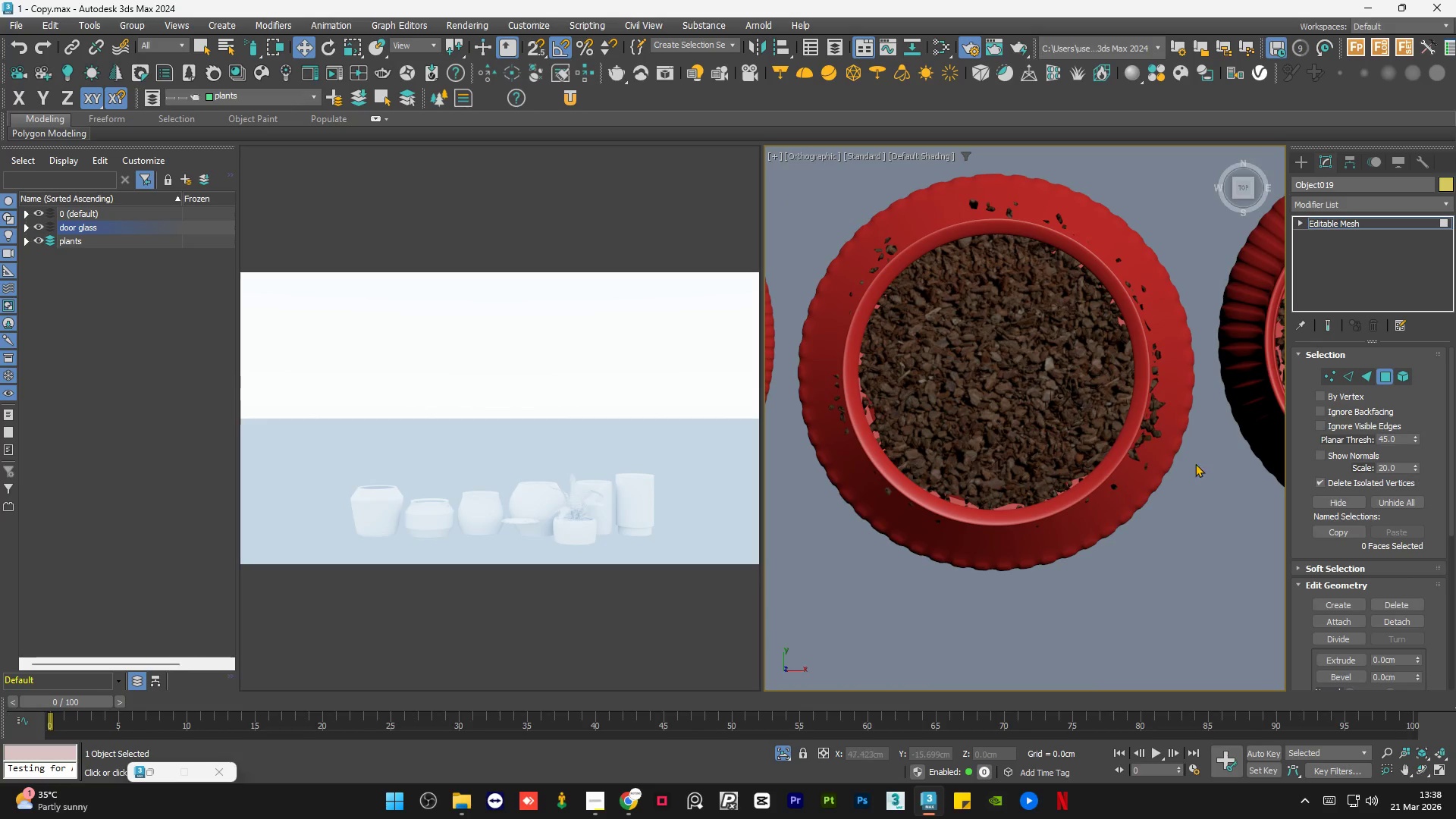 
hold_key(key=ControlLeft, duration=1.52)
left_click_drag(start_coordinate=[1166, 456], to_coordinate=[810, 667])
 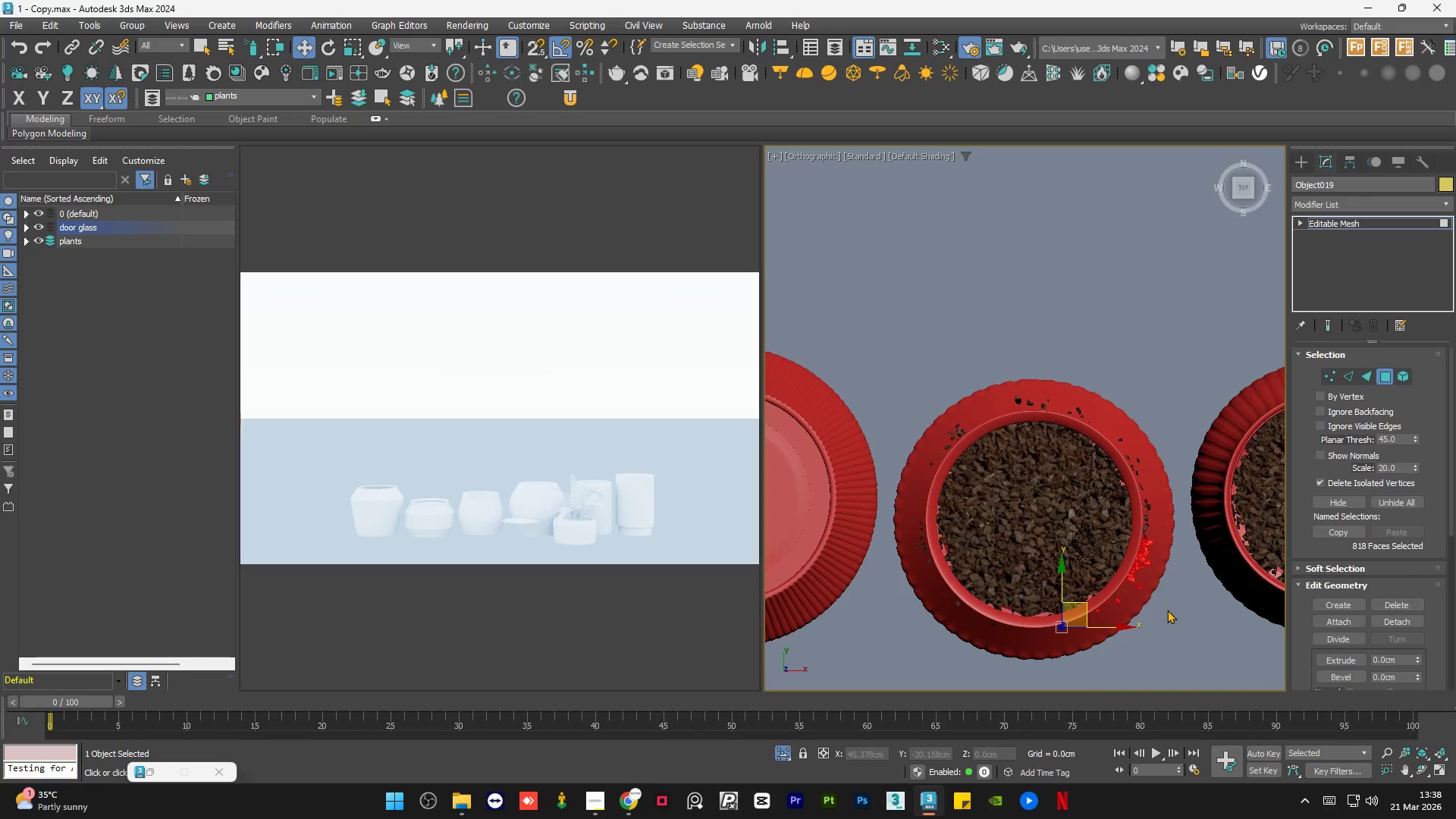 
scroll: coordinate [1163, 397], scroll_direction: up, amount: 2.0
 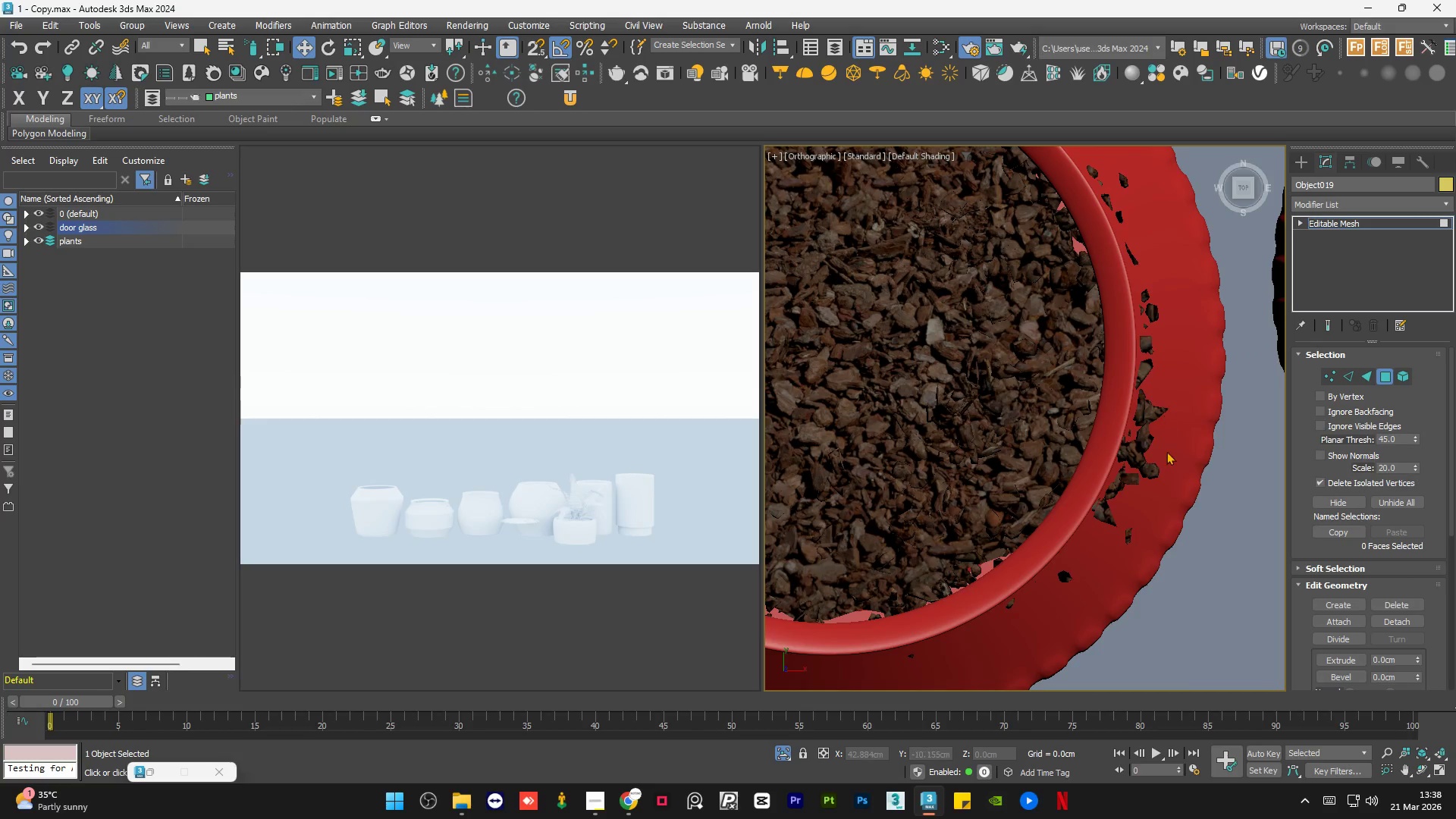 
hold_key(key=ControlLeft, duration=1.5)
 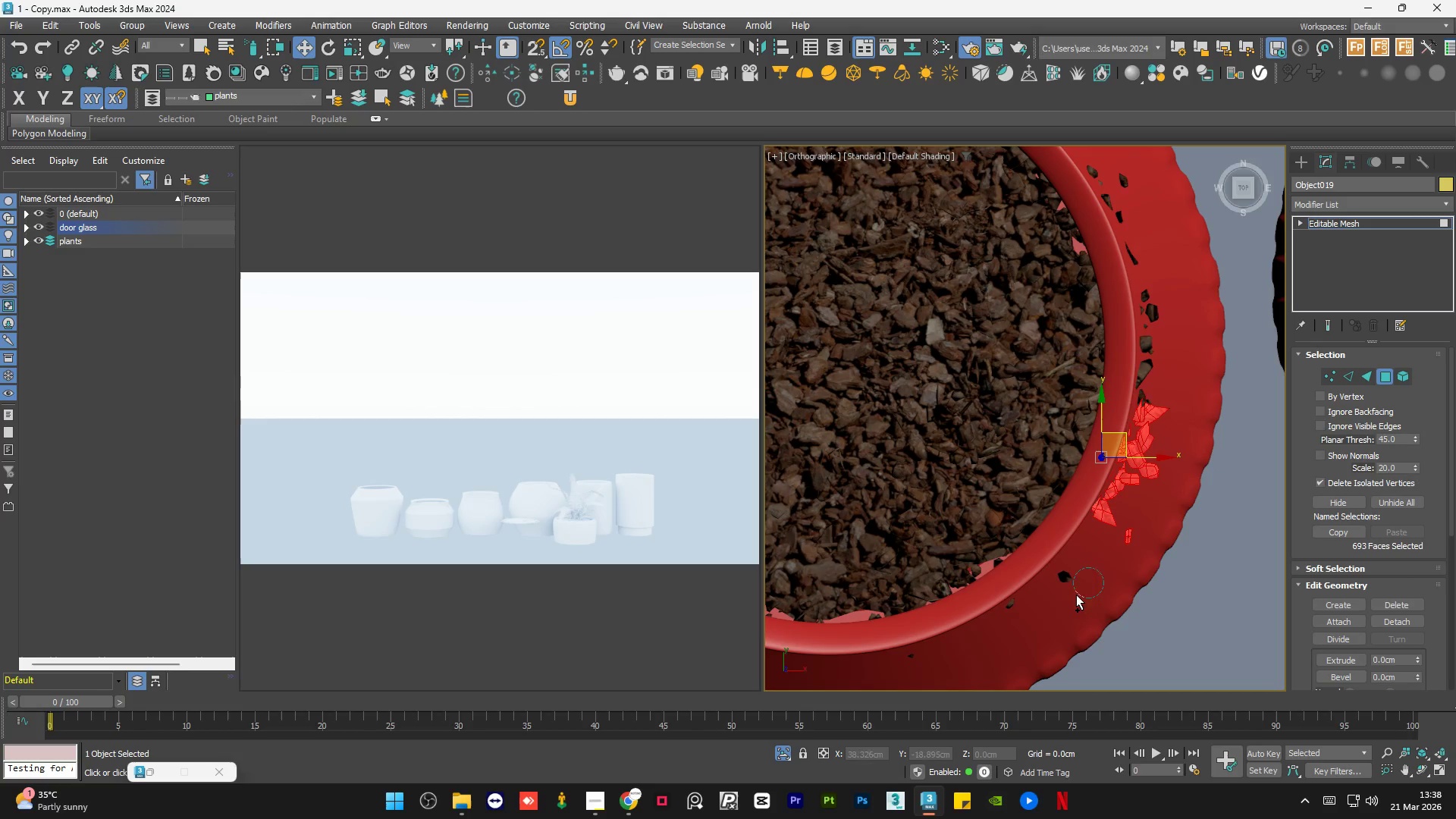 
hold_key(key=ControlLeft, duration=1.5)
 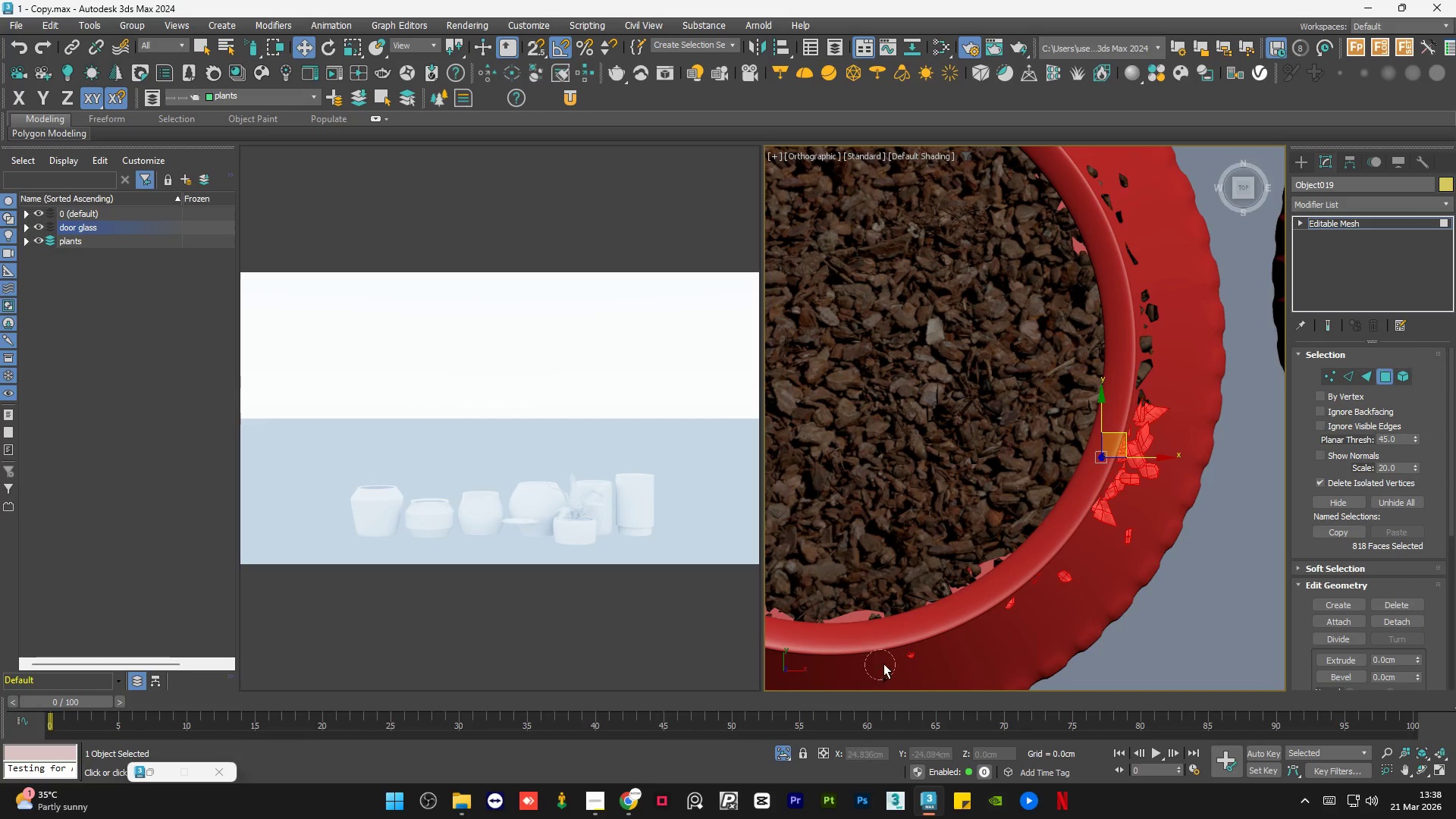 
hold_key(key=ControlLeft, duration=1.28)
 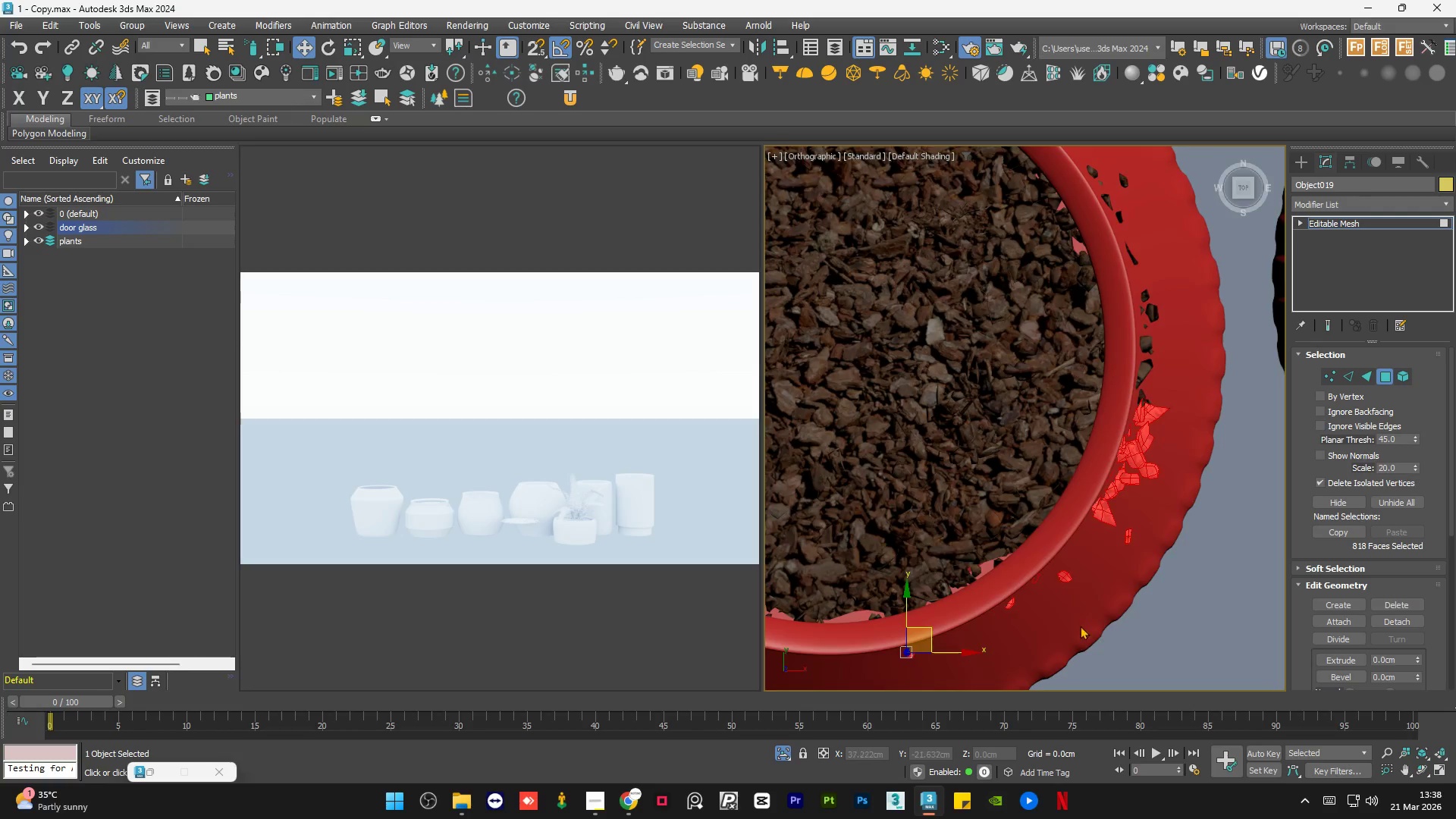 
hold_key(key=ControlLeft, duration=1.5)
left_click_drag(start_coordinate=[1191, 645], to_coordinate=[1028, 246])
 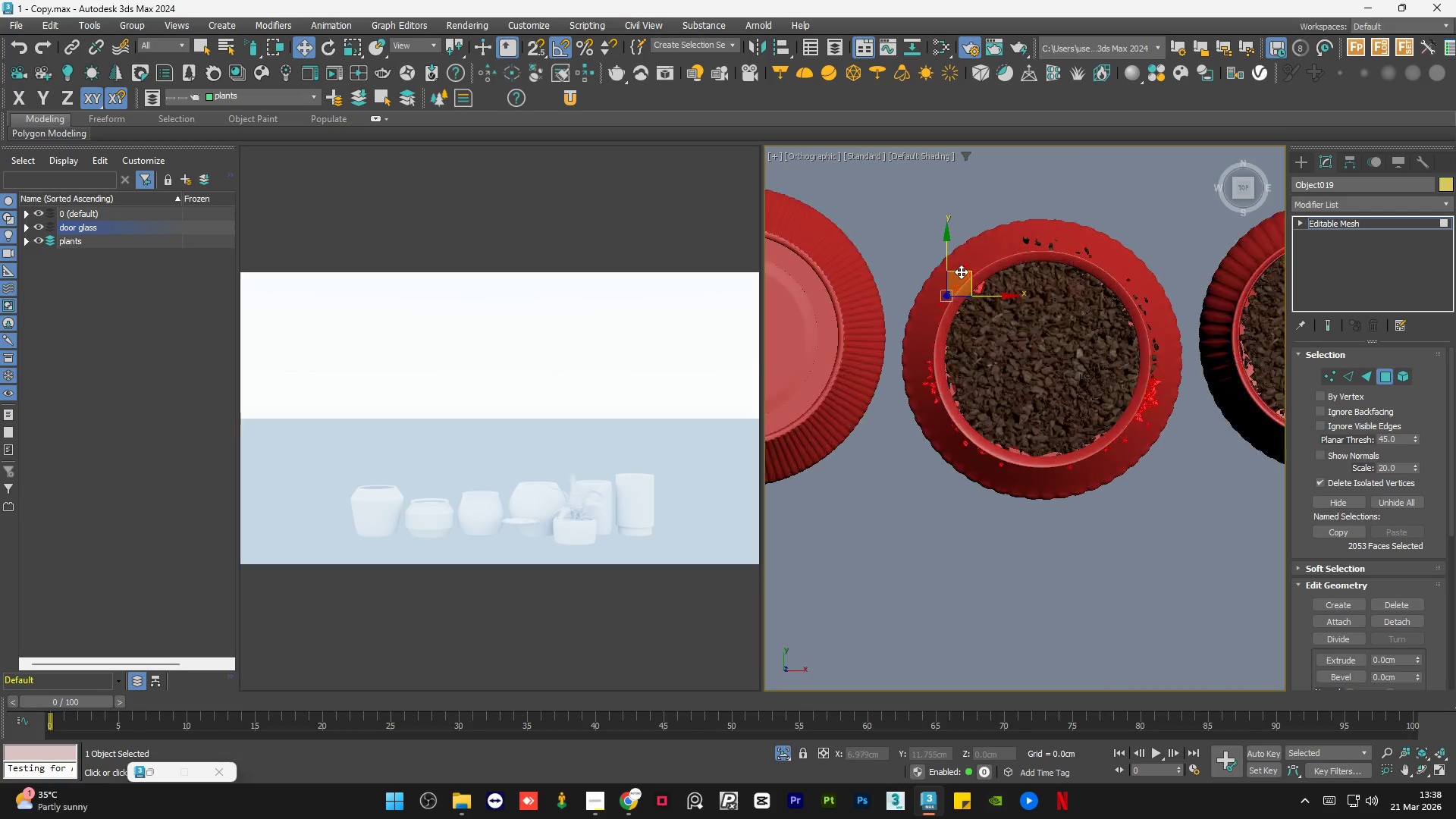 
scroll: coordinate [1009, 619], scroll_direction: down, amount: 1.0
 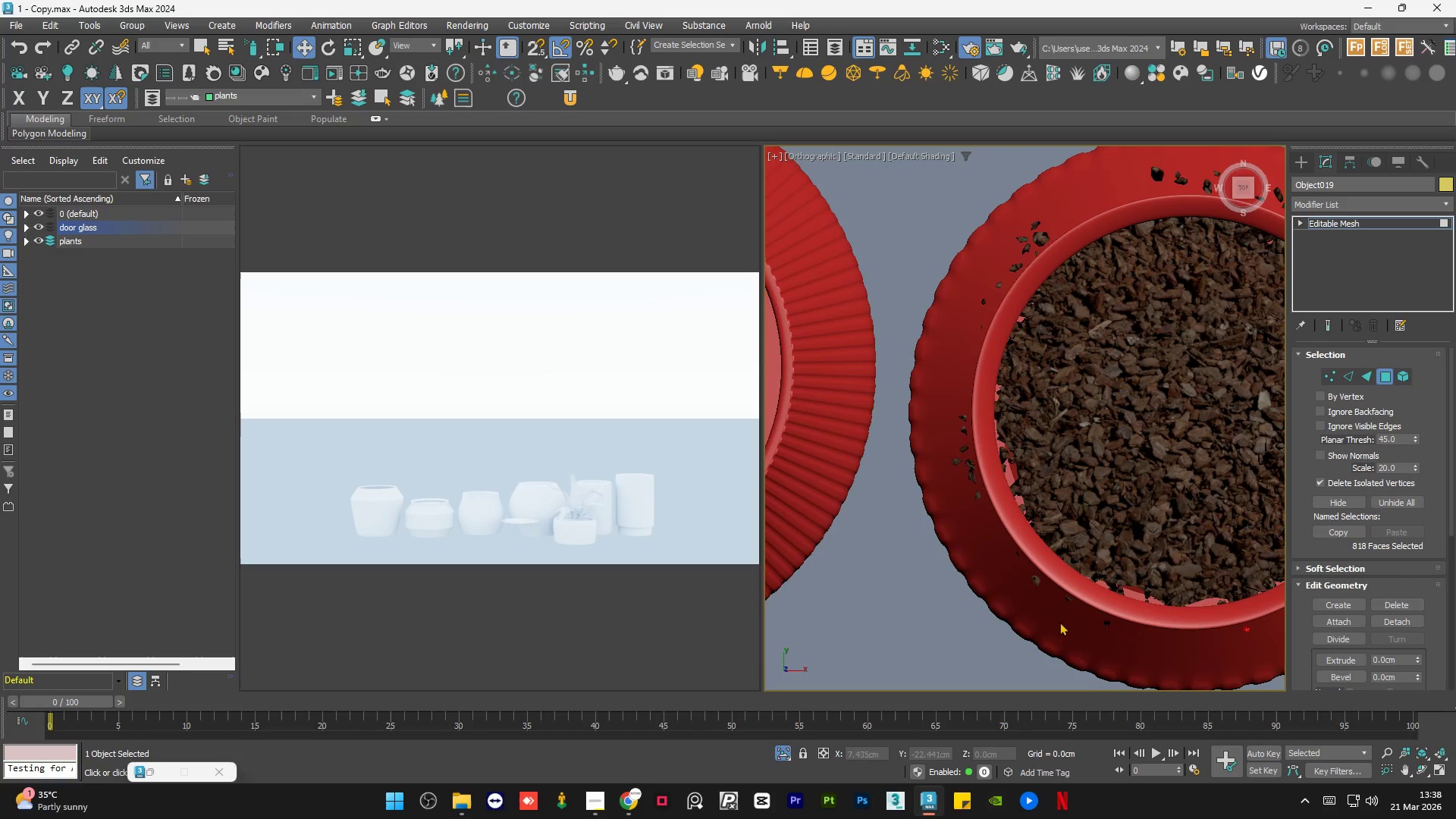 
hold_key(key=ControlLeft, duration=1.52)
 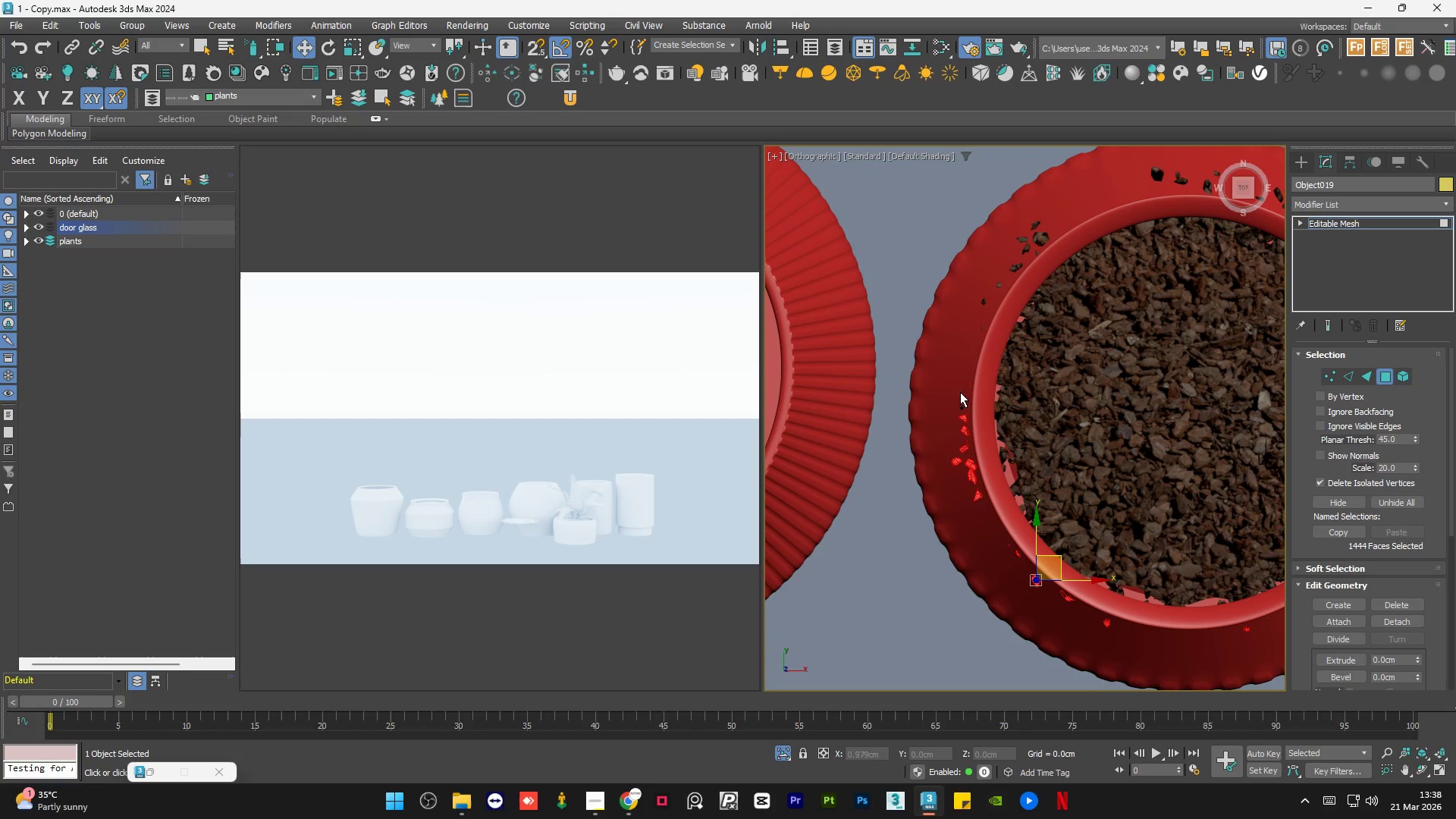 
hold_key(key=ControlLeft, duration=1.51)
 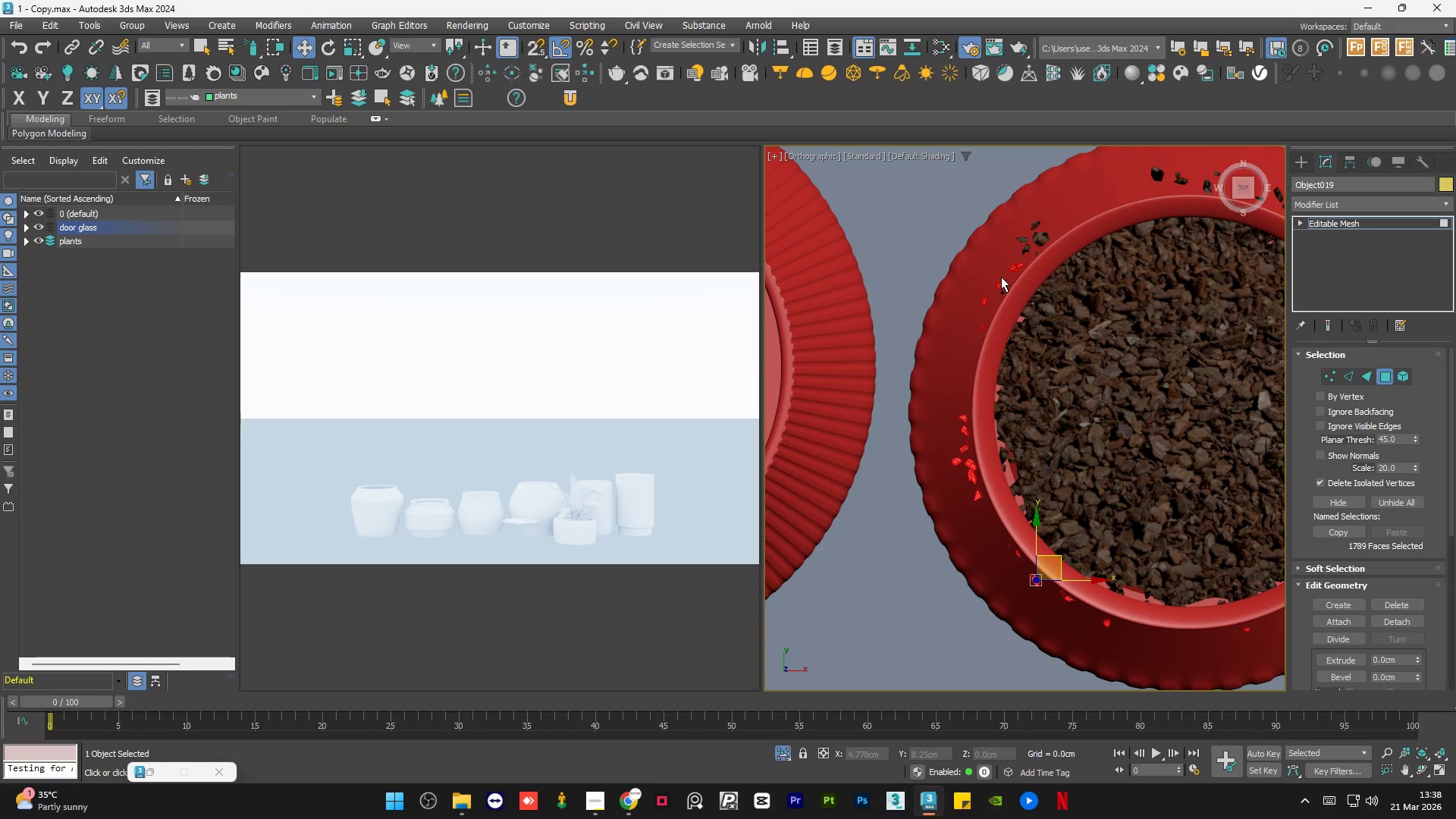 
hold_key(key=ControlLeft, duration=1.52)
 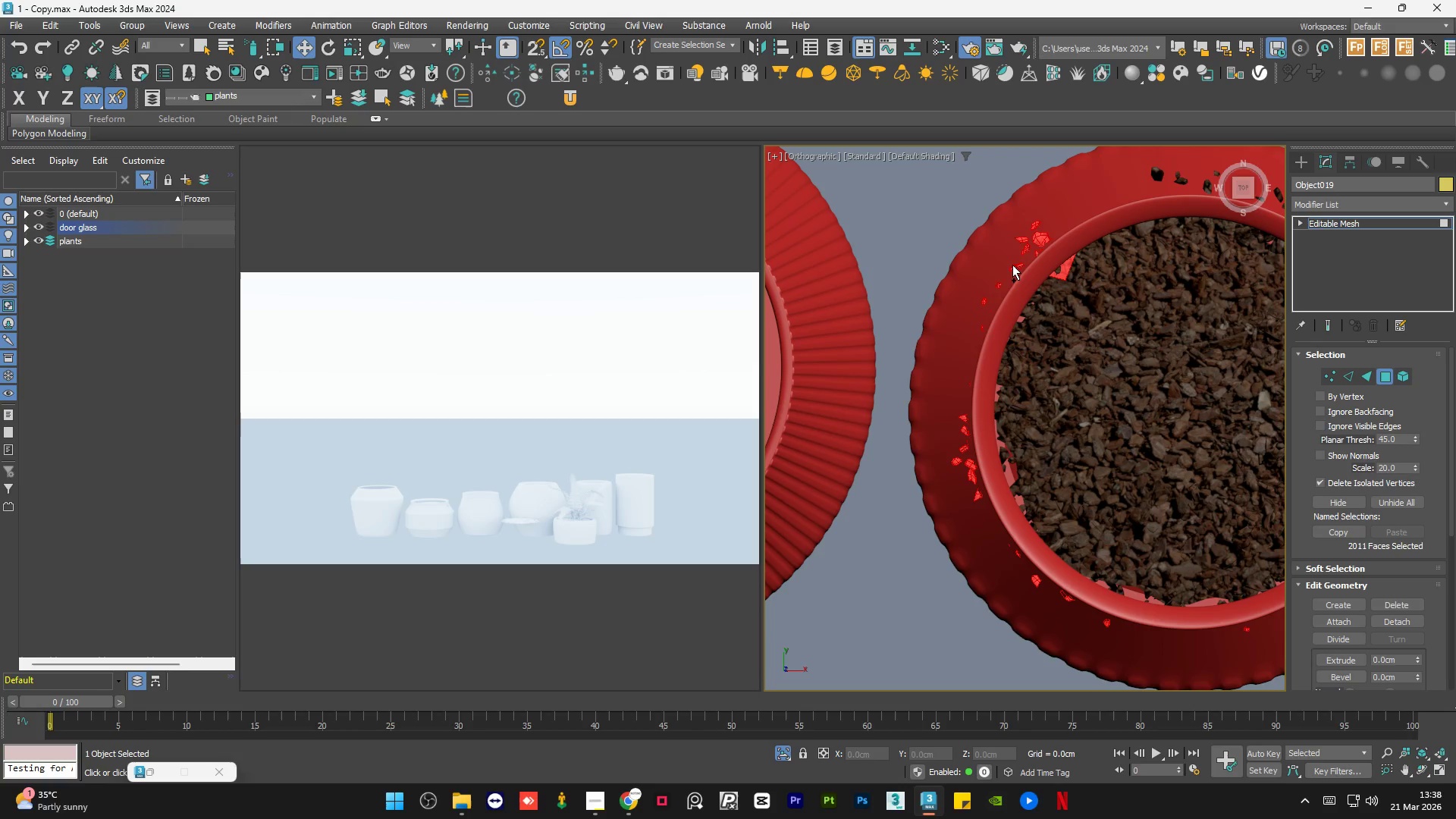 
hold_key(key=ControlLeft, duration=0.75)
 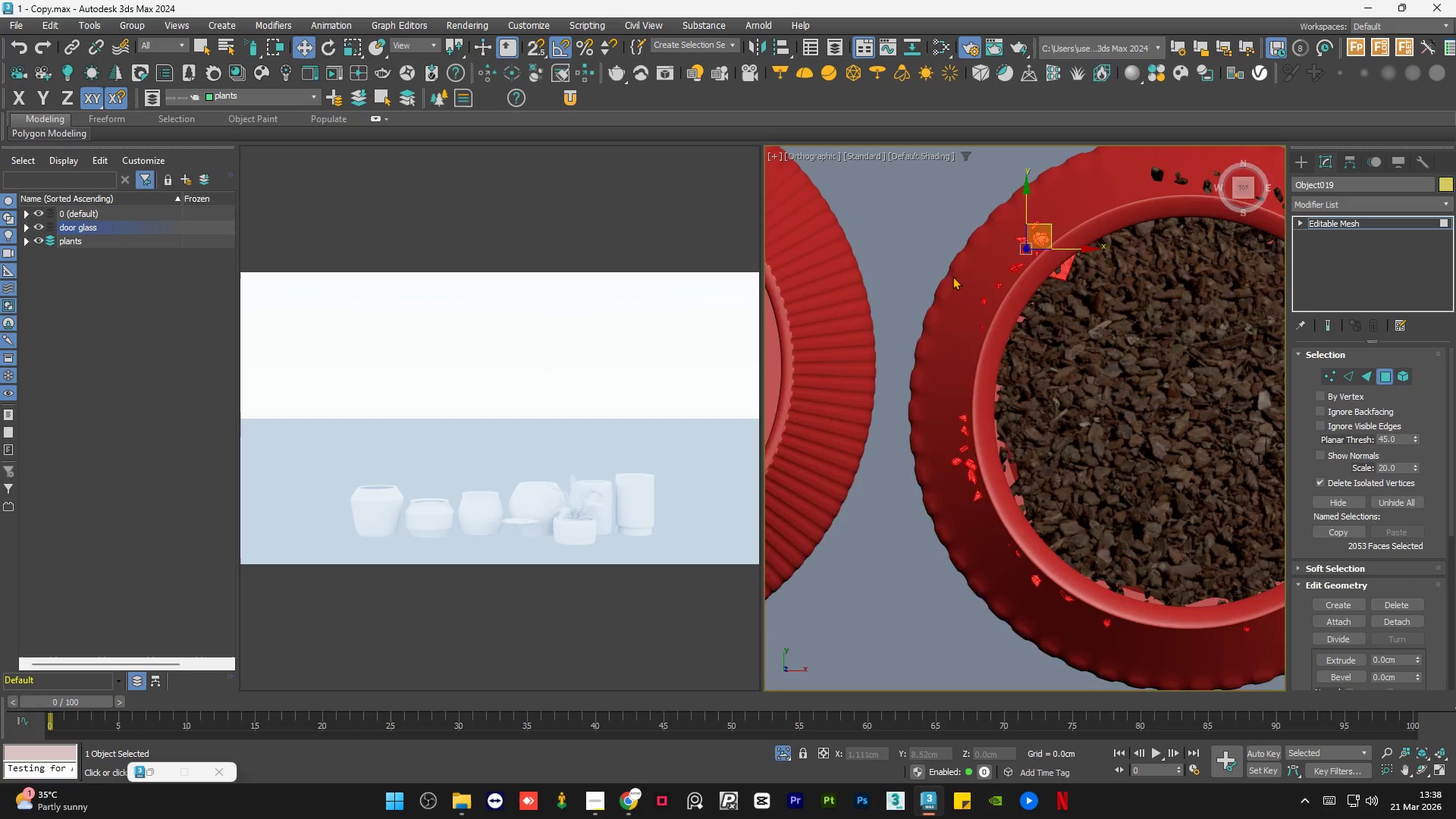 
hold_key(key=AltLeft, duration=0.81)
left_click_drag(start_coordinate=[1044, 383], to_coordinate=[1017, 328])
 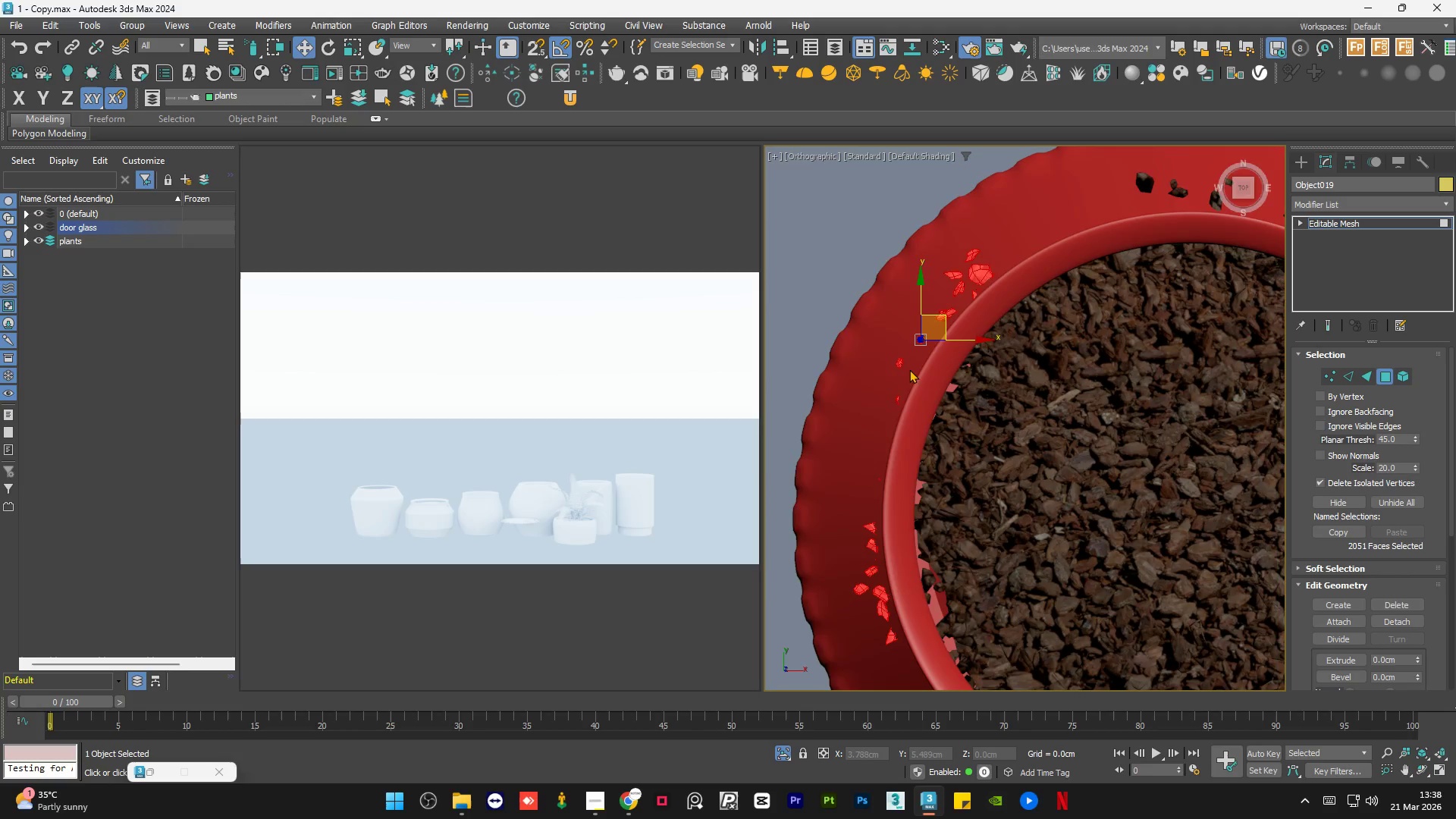 
scroll: coordinate [961, 271], scroll_direction: up, amount: 1.0
 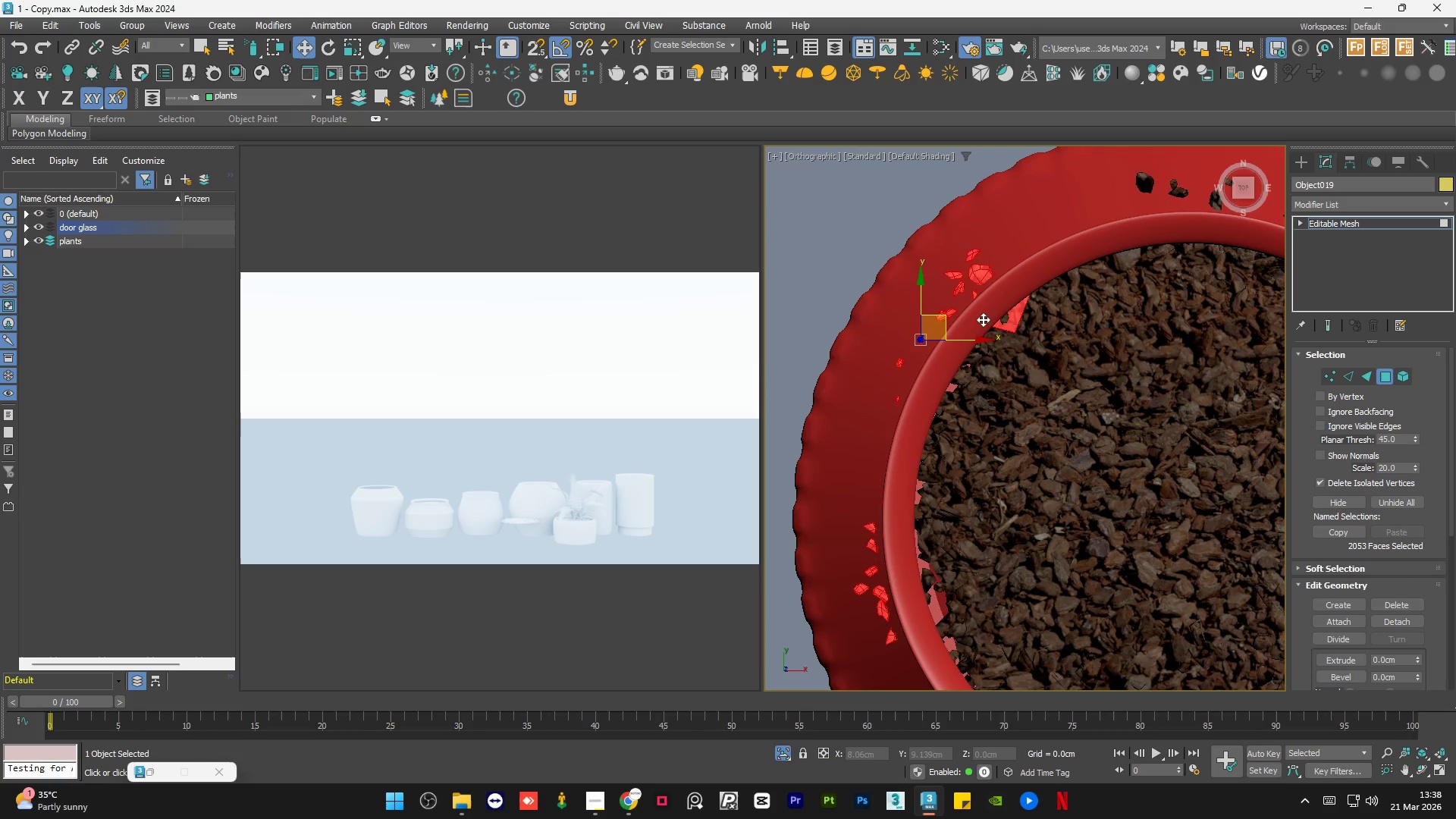 
hold_key(key=ControlLeft, duration=1.5)
left_click_drag(start_coordinate=[1125, 260], to_coordinate=[1250, 607])
 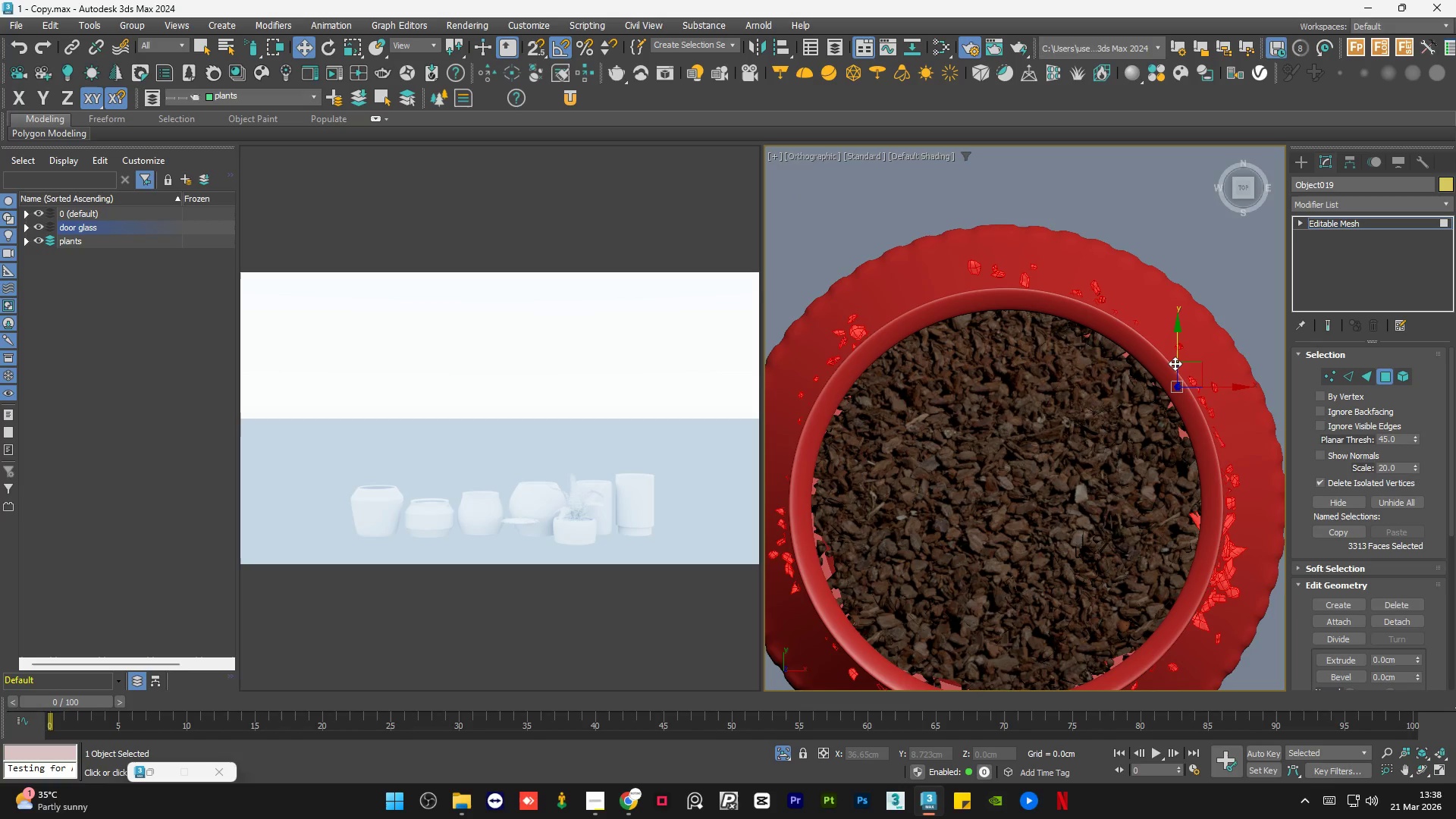 
scroll: coordinate [1184, 320], scroll_direction: none, amount: 0.0
 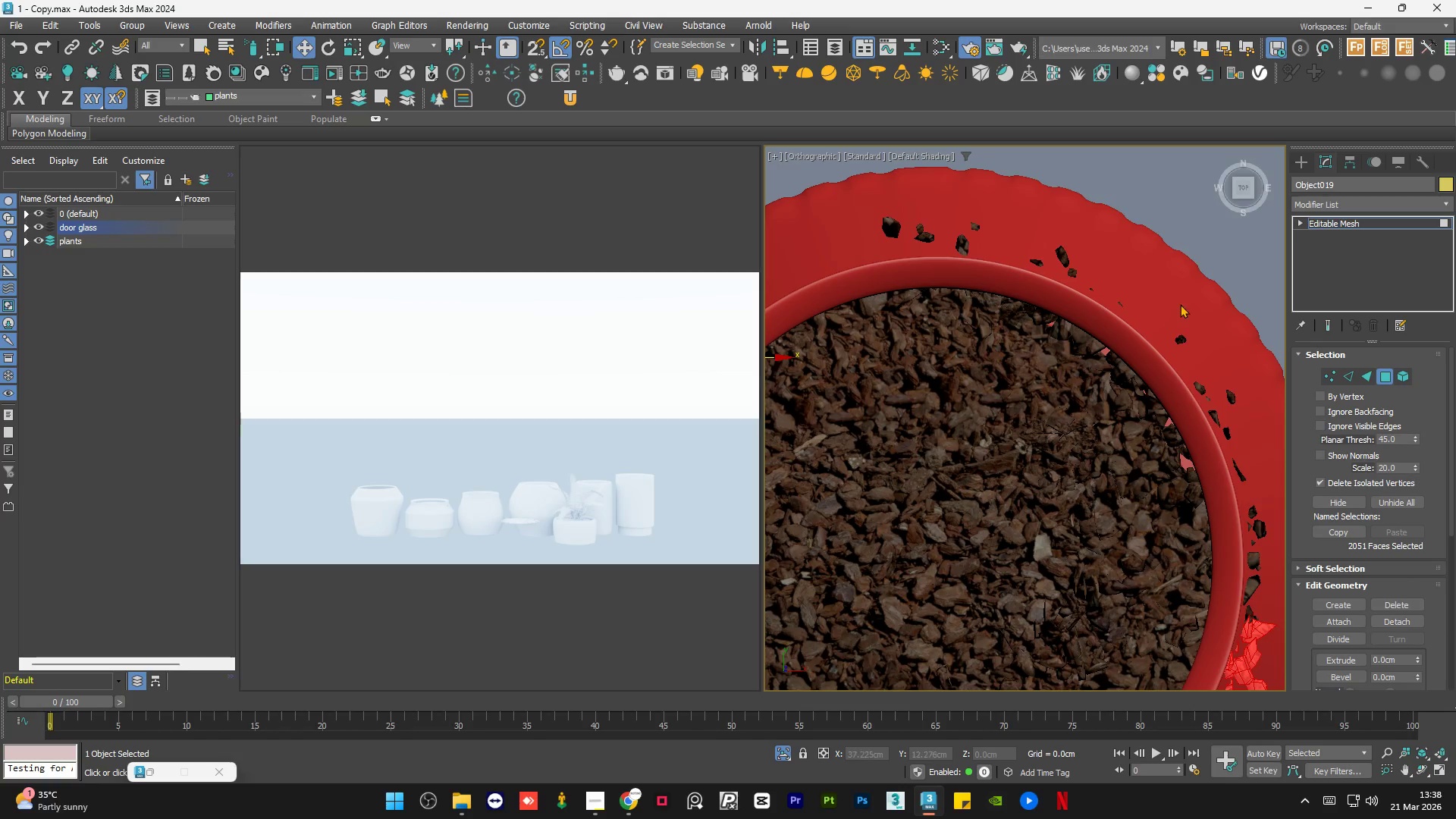 
hold_key(key=ControlLeft, duration=1.5)
 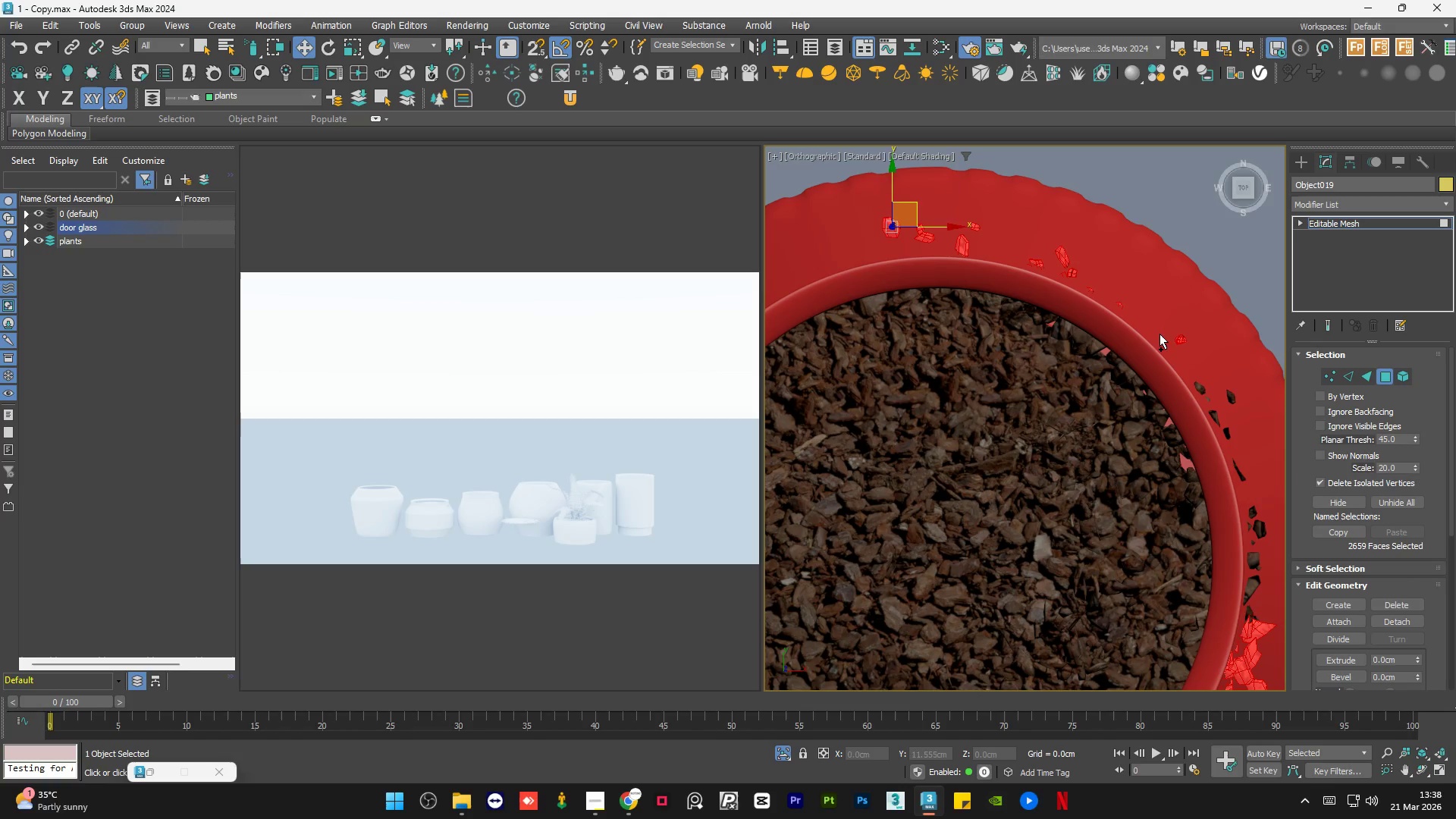 
hold_key(key=ControlLeft, duration=1.51)
 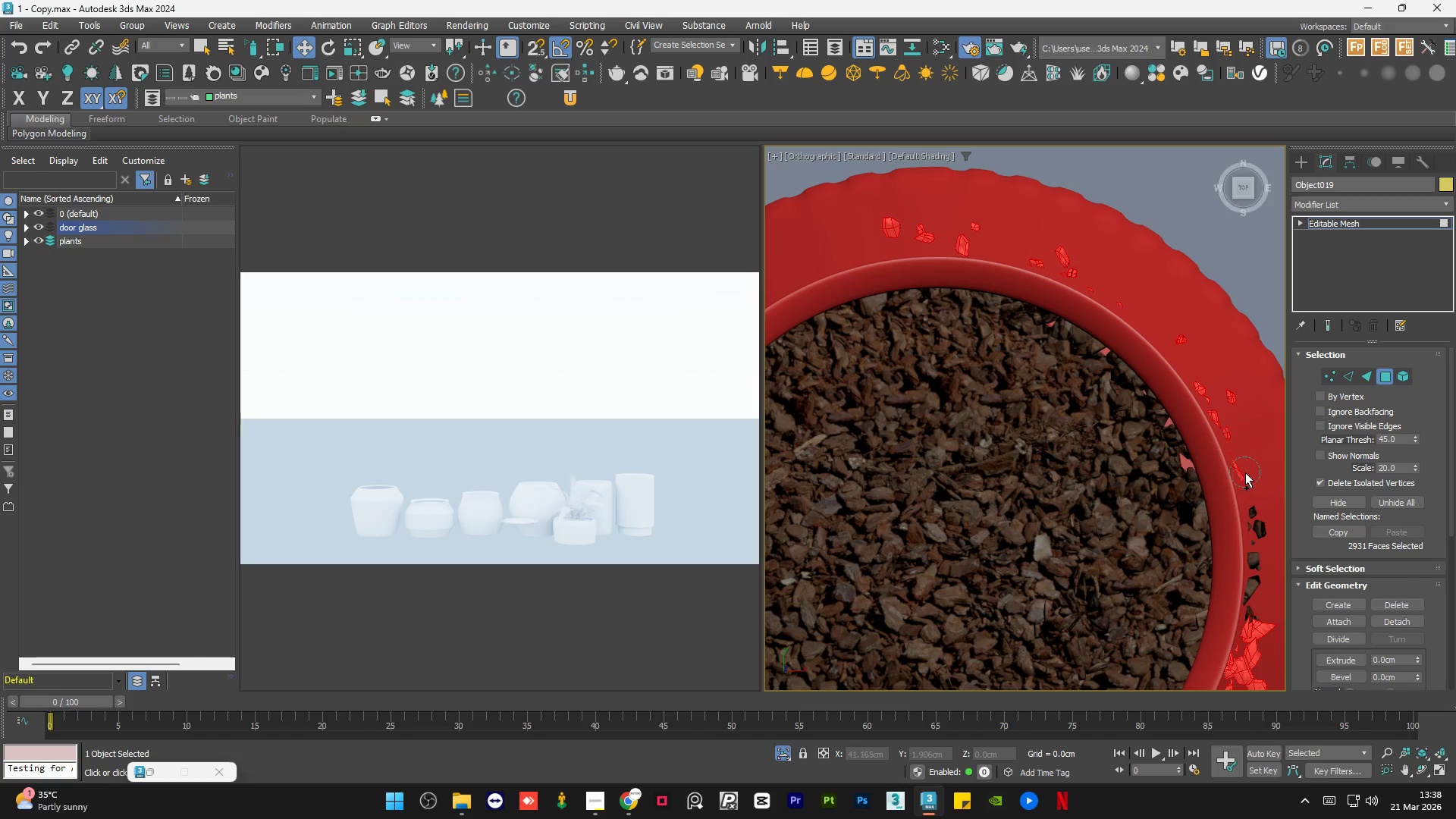 
hold_key(key=ControlLeft, duration=1.5)
 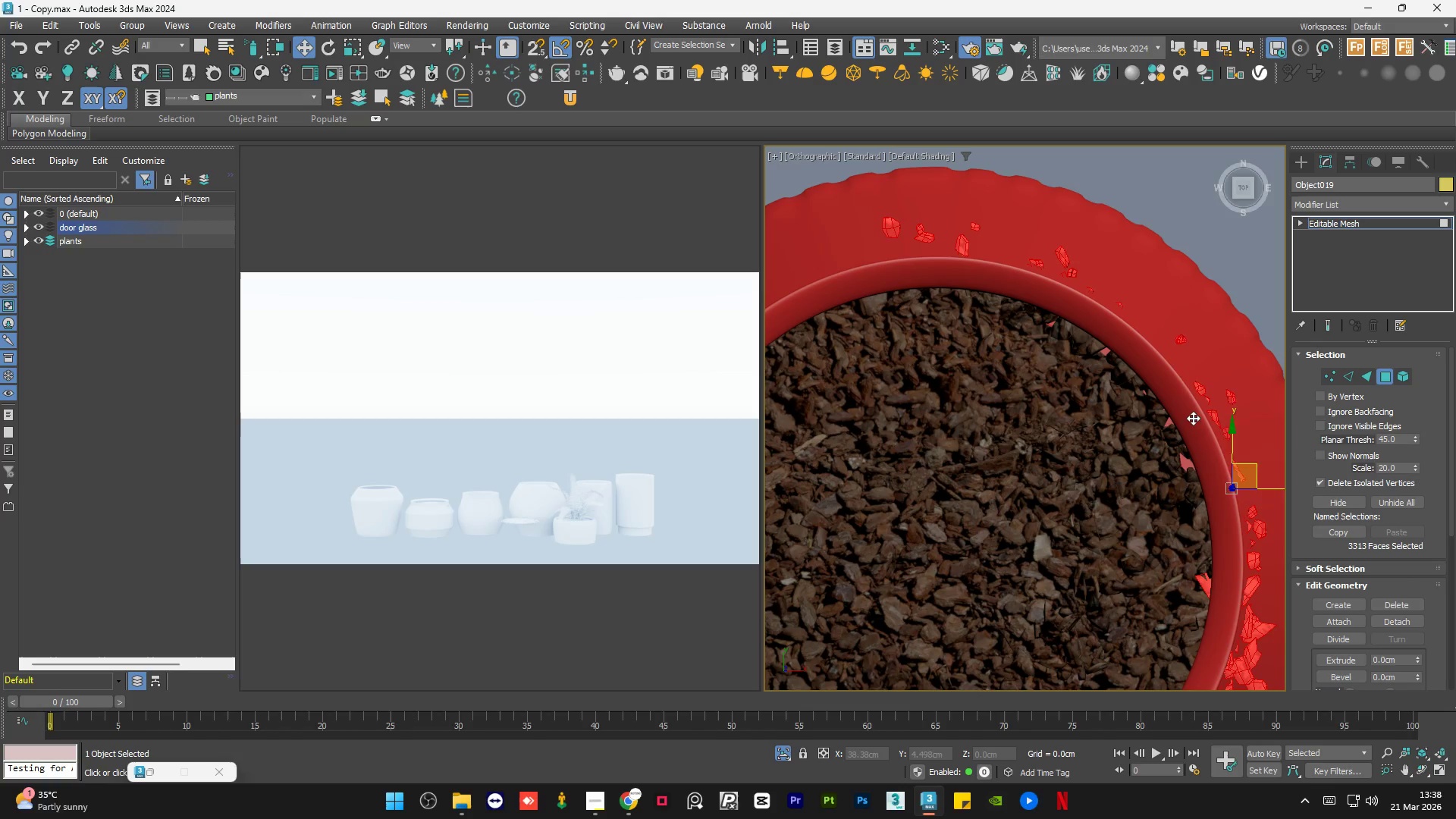 
hold_key(key=ControlLeft, duration=0.44)
 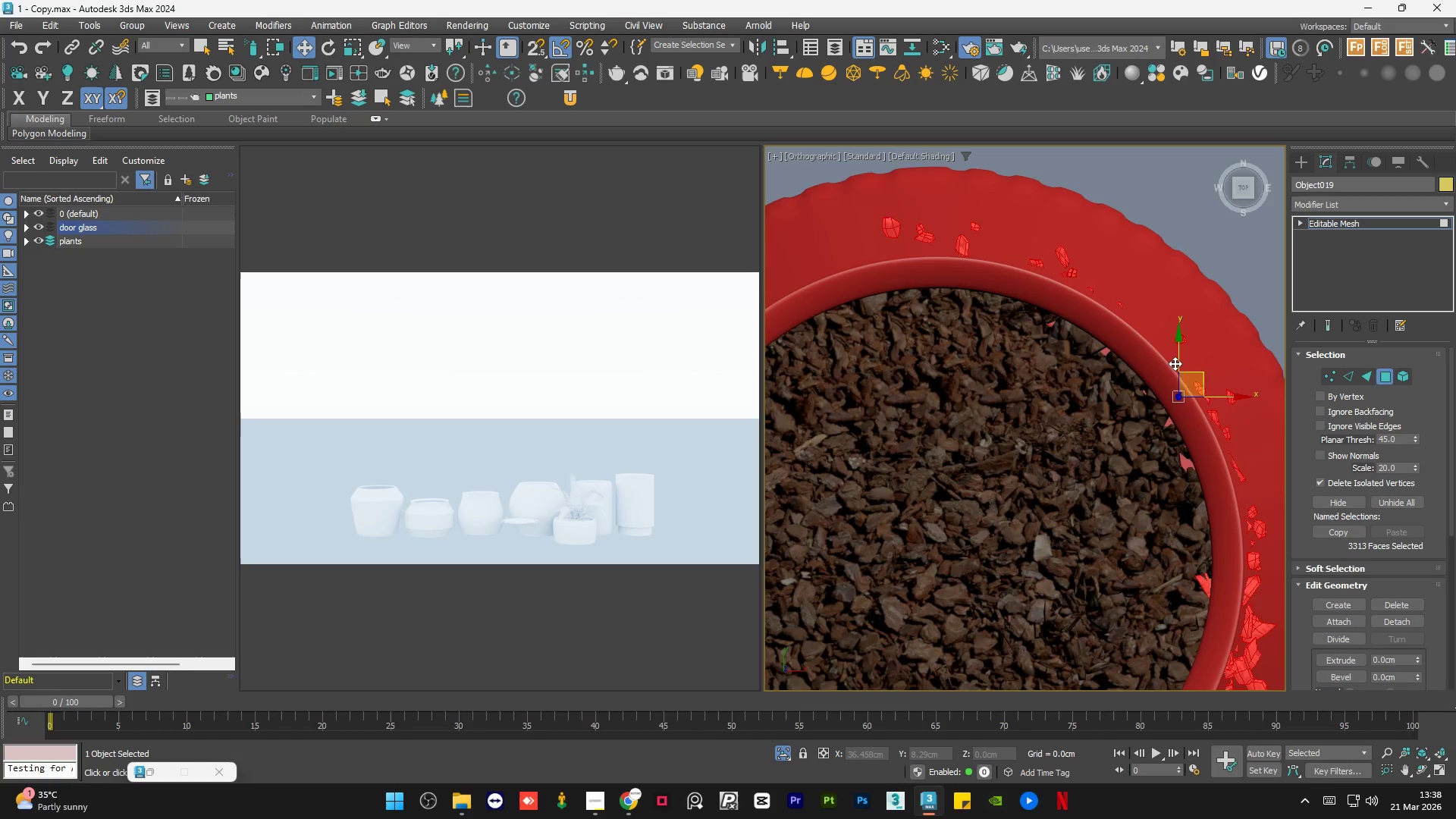 
scroll: coordinate [1112, 388], scroll_direction: down, amount: 2.0
 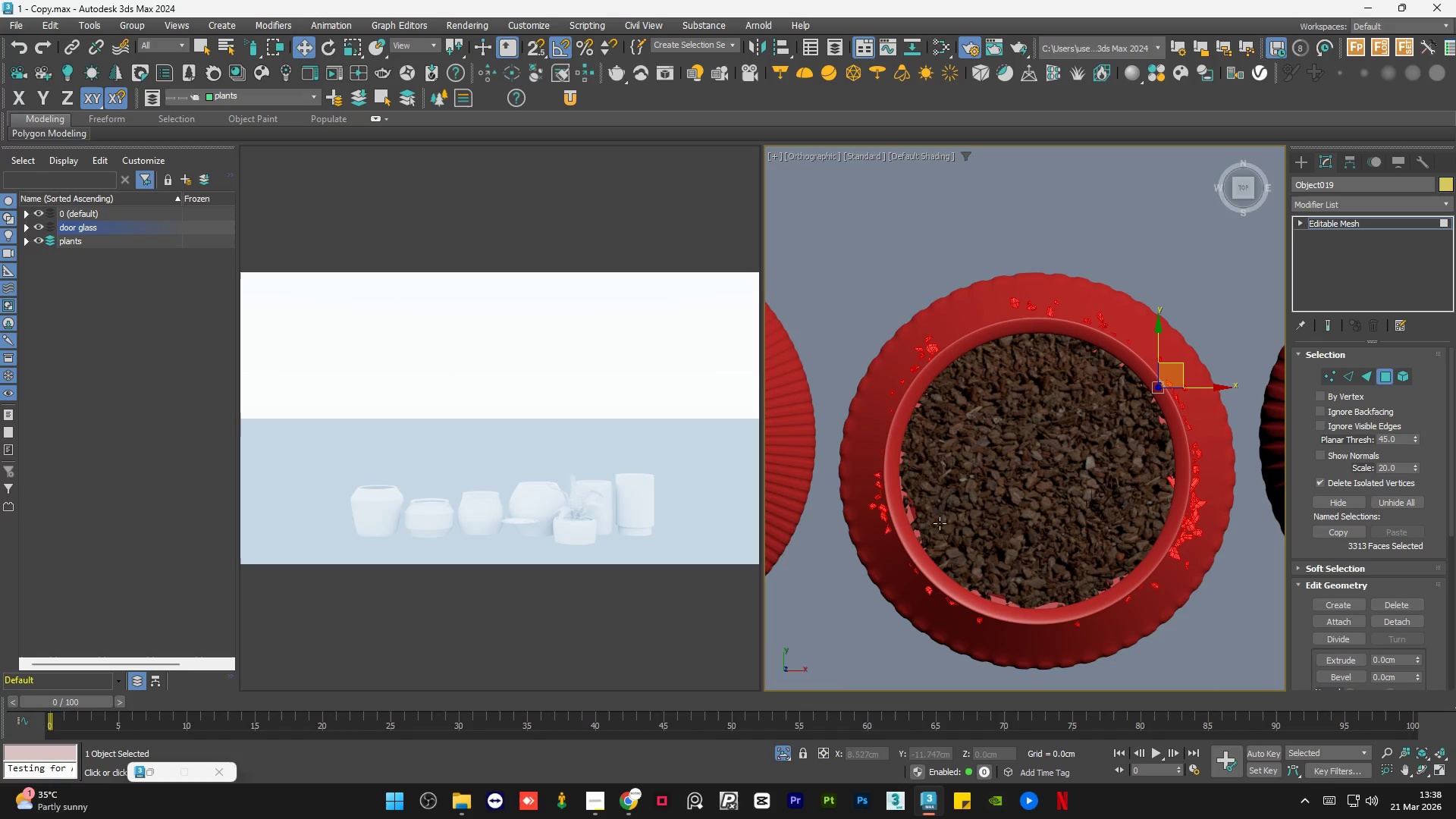 
hold_key(key=AltLeft, duration=1.09)
left_click_drag(start_coordinate=[1145, 468], to_coordinate=[1191, 463])
 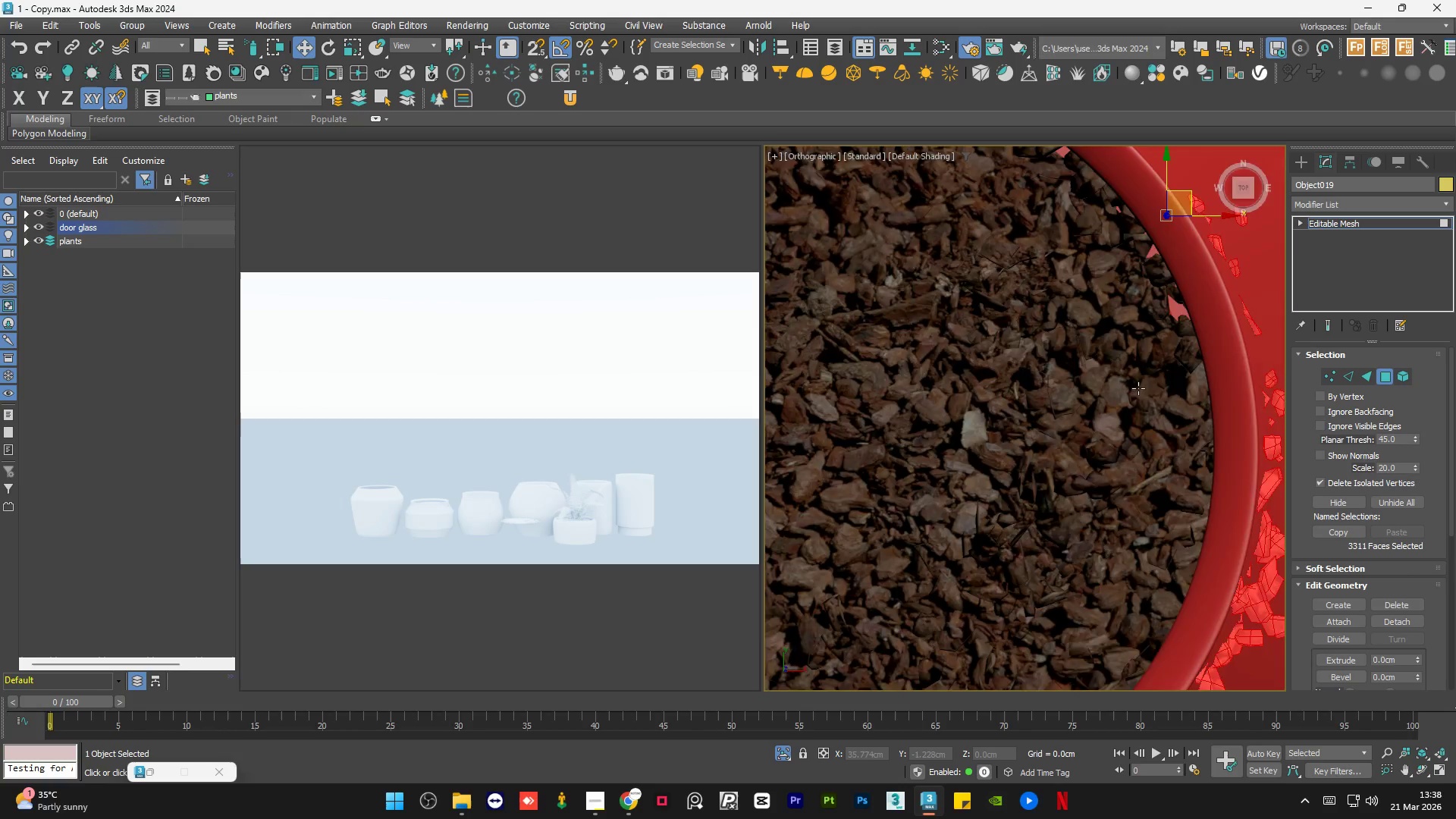 
scroll: coordinate [1155, 481], scroll_direction: up, amount: 3.0
 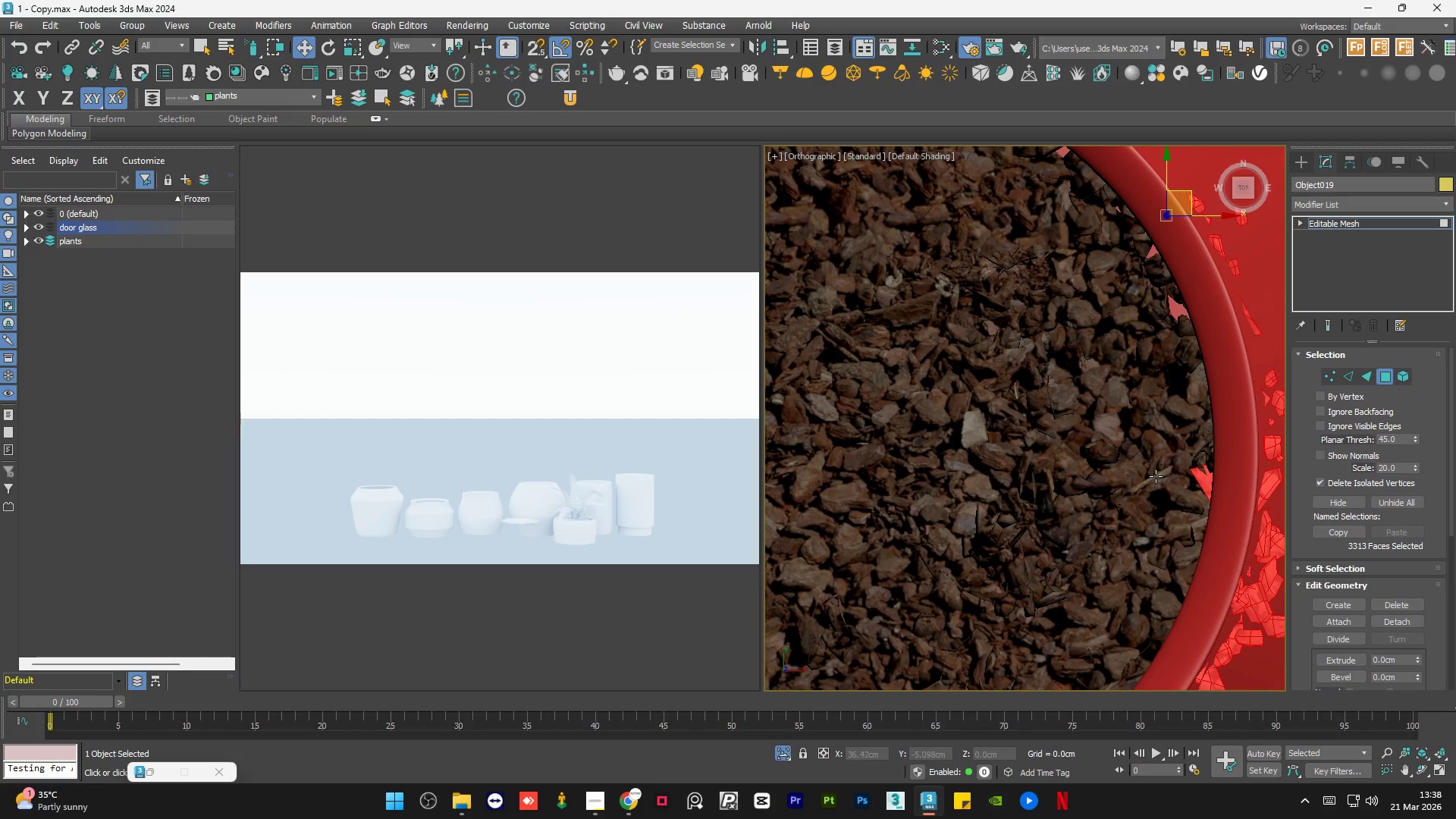 
scroll: coordinate [1133, 380], scroll_direction: down, amount: 3.0
 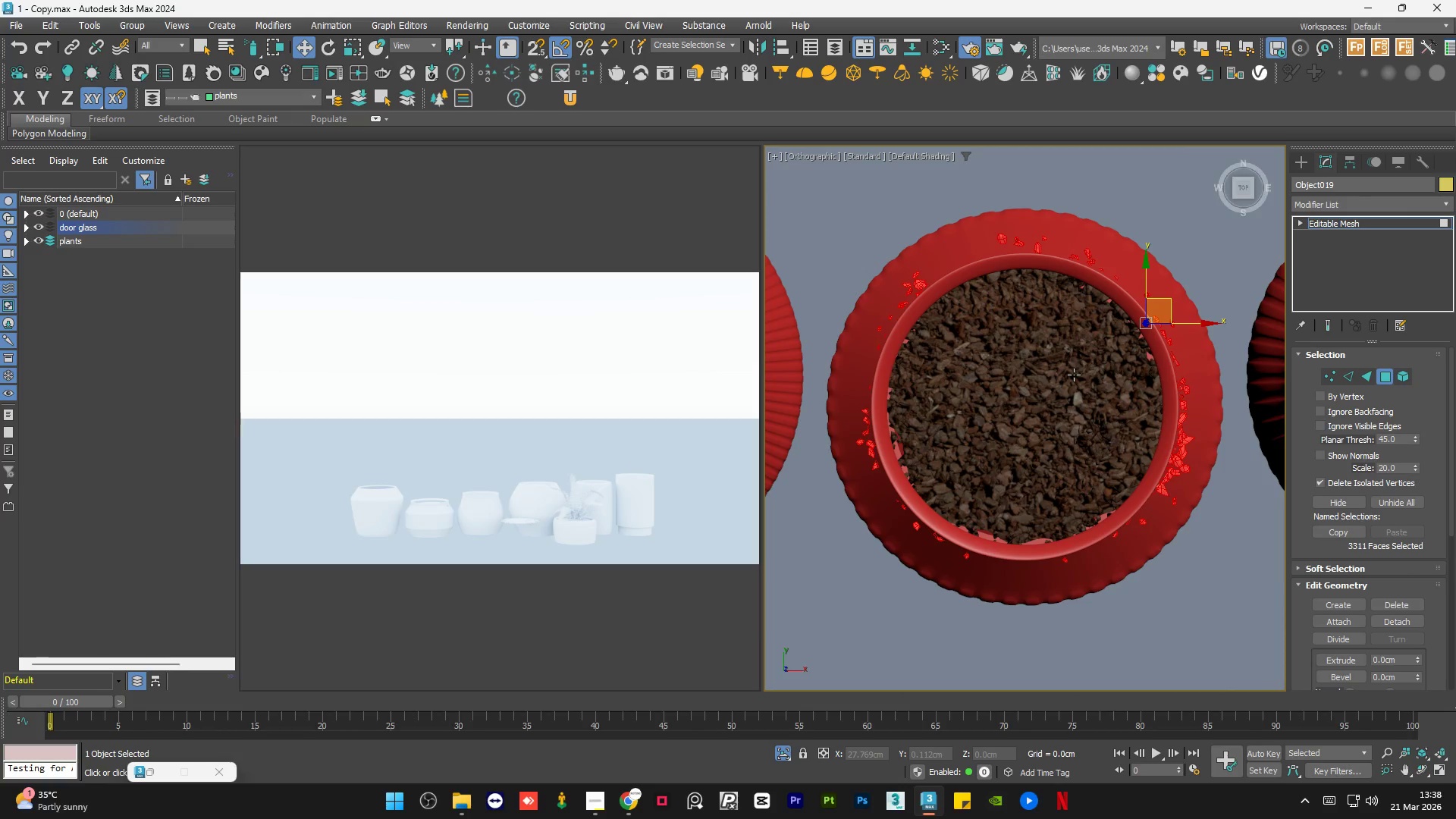 
key(Delete)
 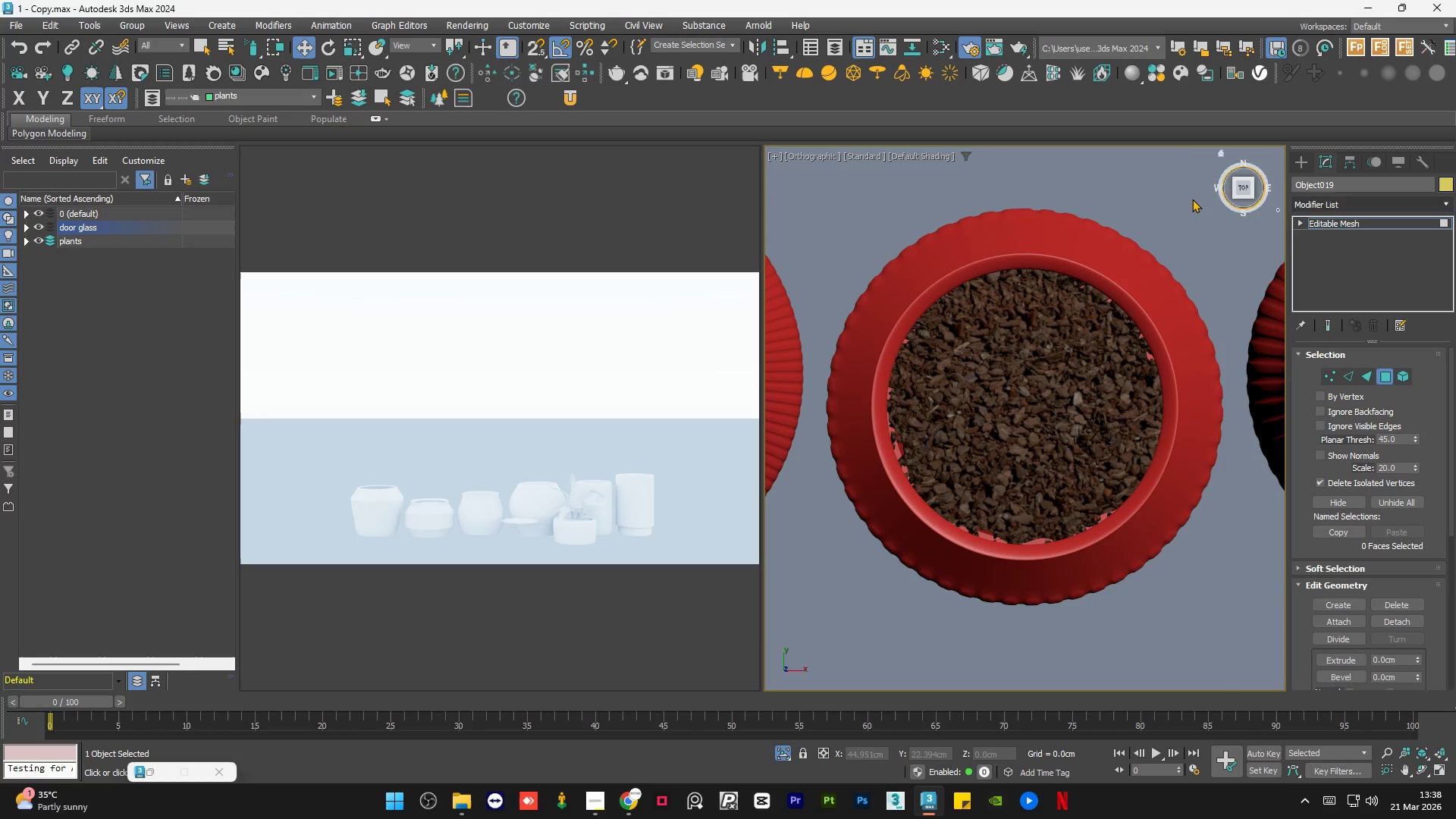 
scroll: coordinate [1081, 232], scroll_direction: none, amount: 0.0
 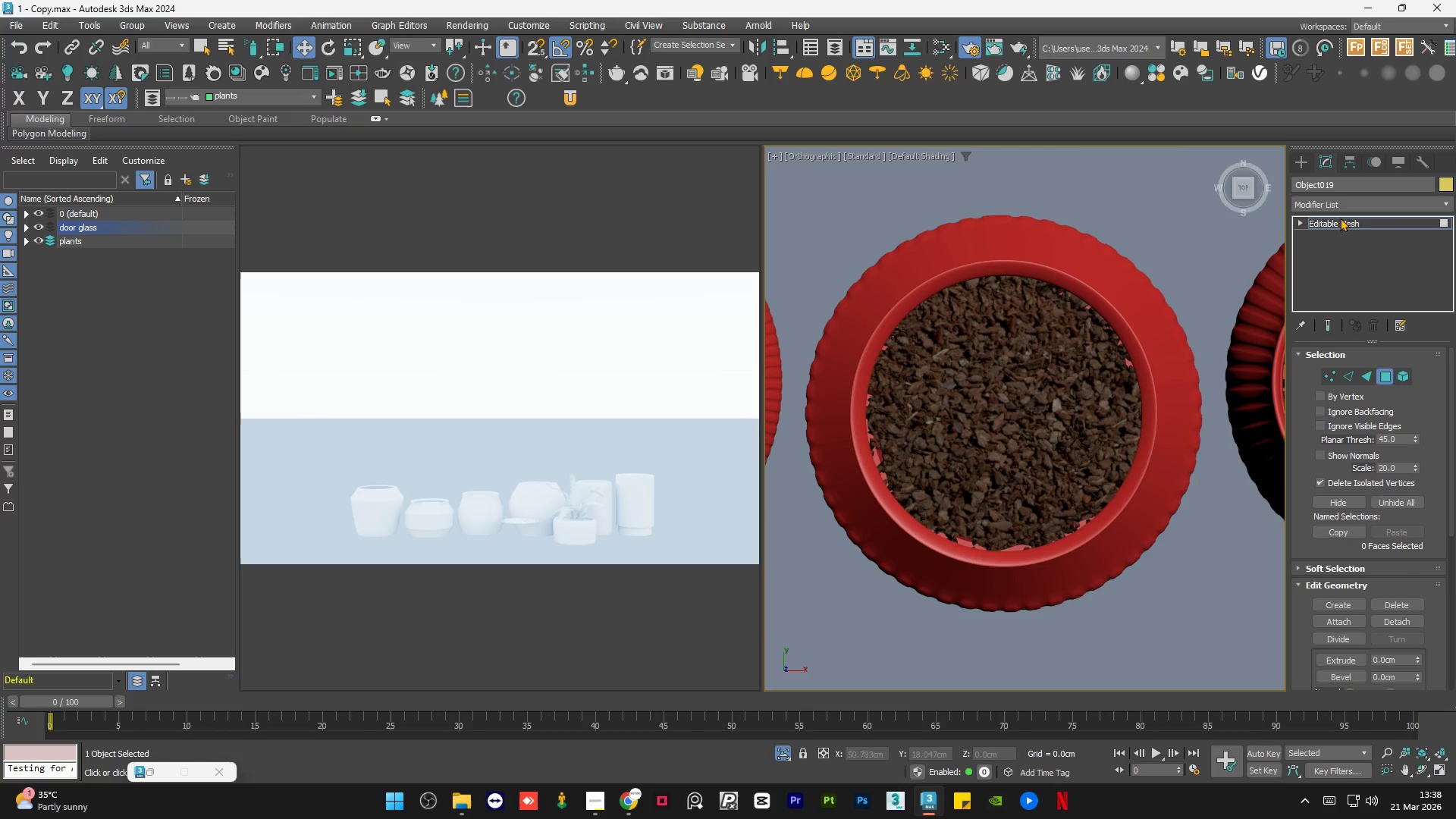 
left_click([1340, 223])
 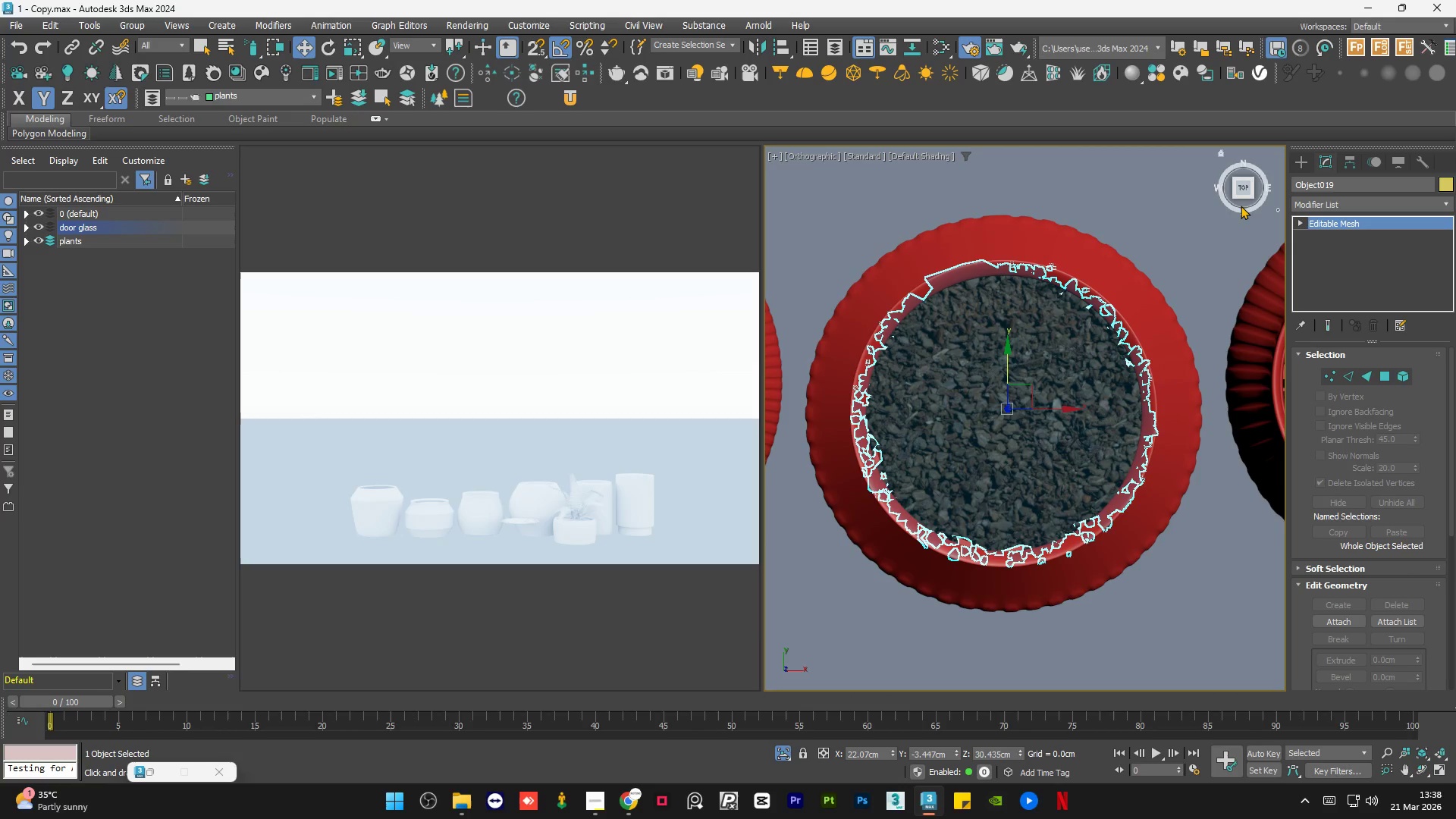 
left_click([1241, 206])
 